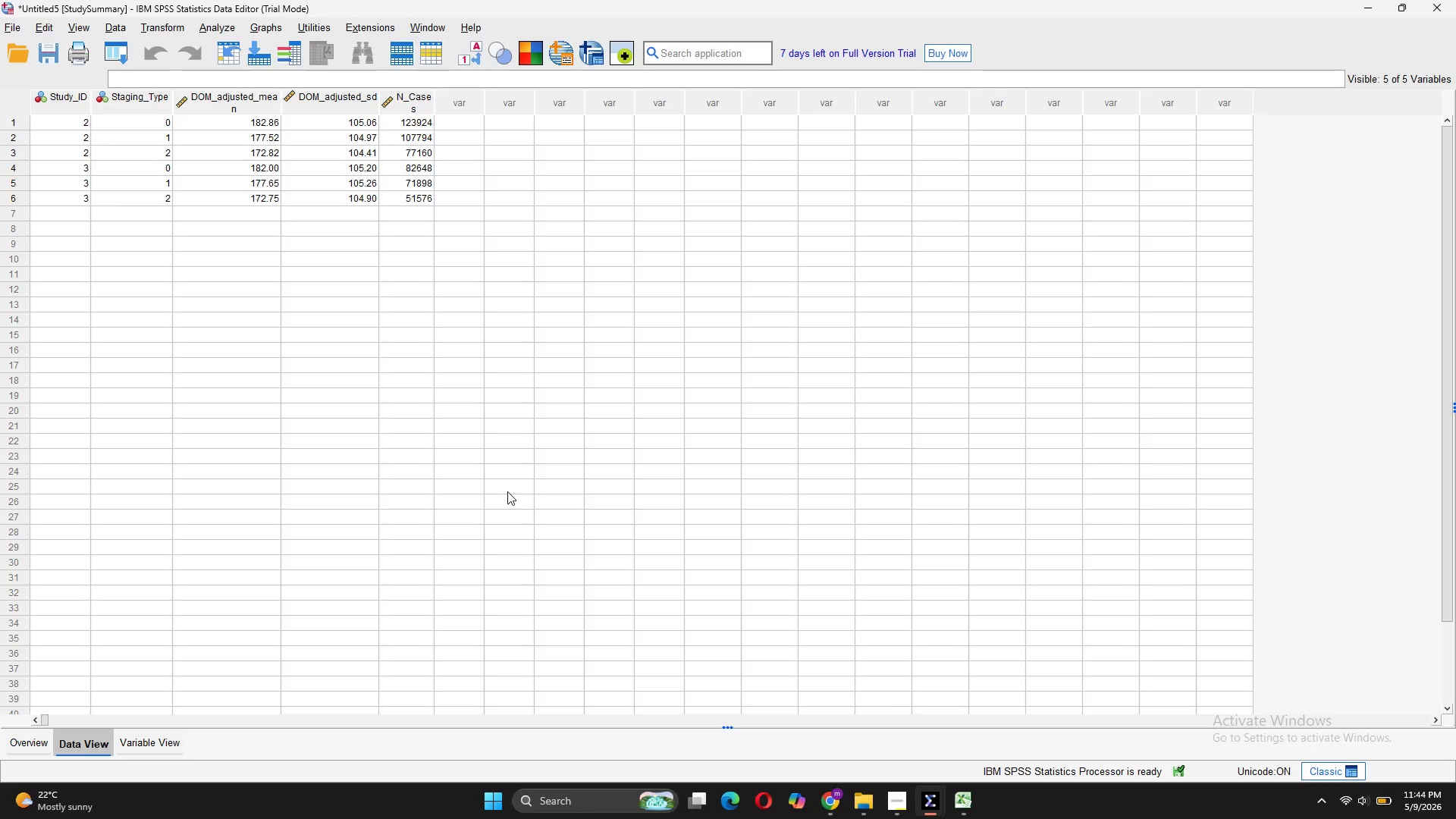 
left_click_drag(start_coordinate=[279, 94], to_coordinate=[300, 103])
 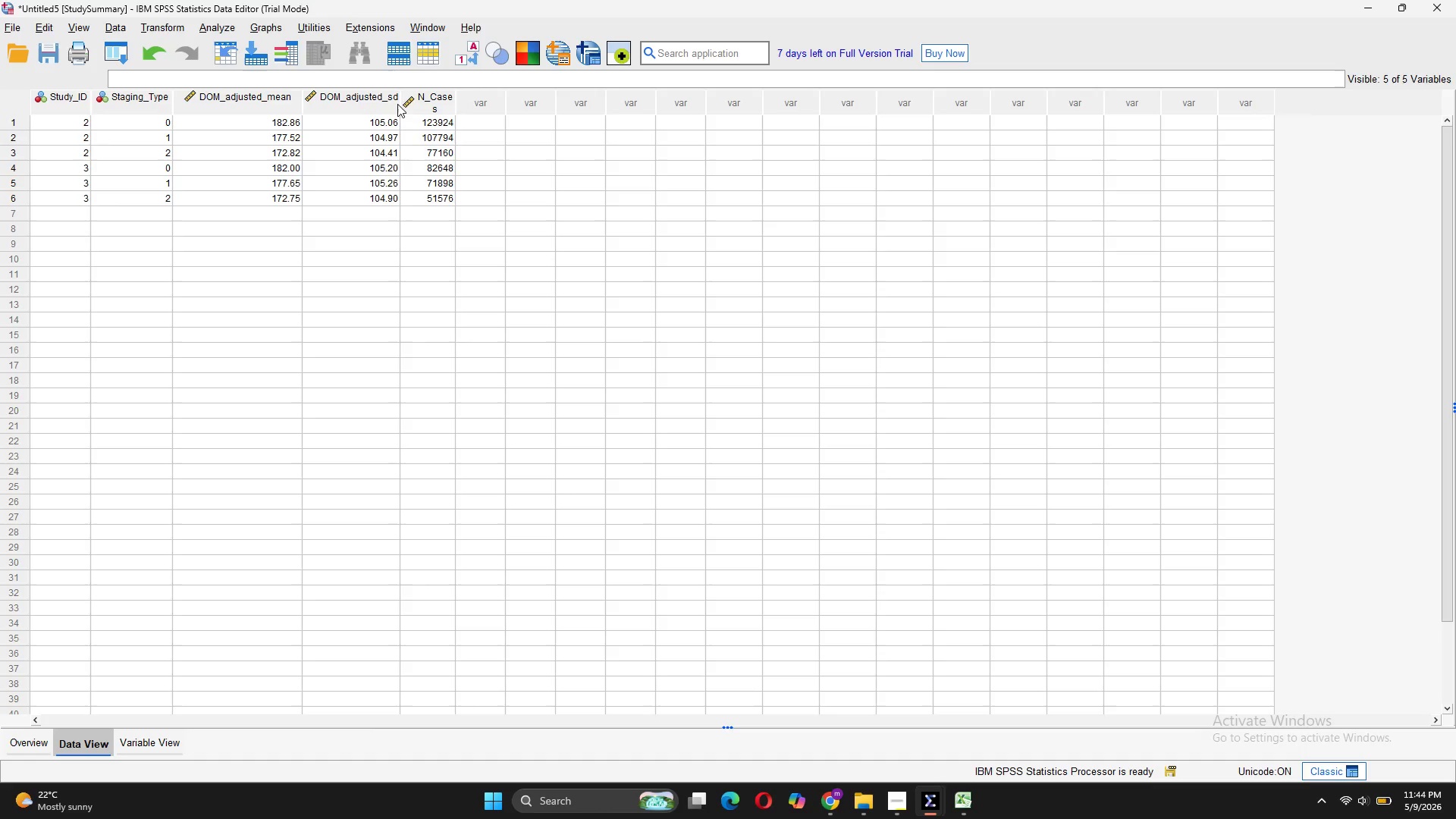 
left_click_drag(start_coordinate=[398, 103], to_coordinate=[410, 117])
 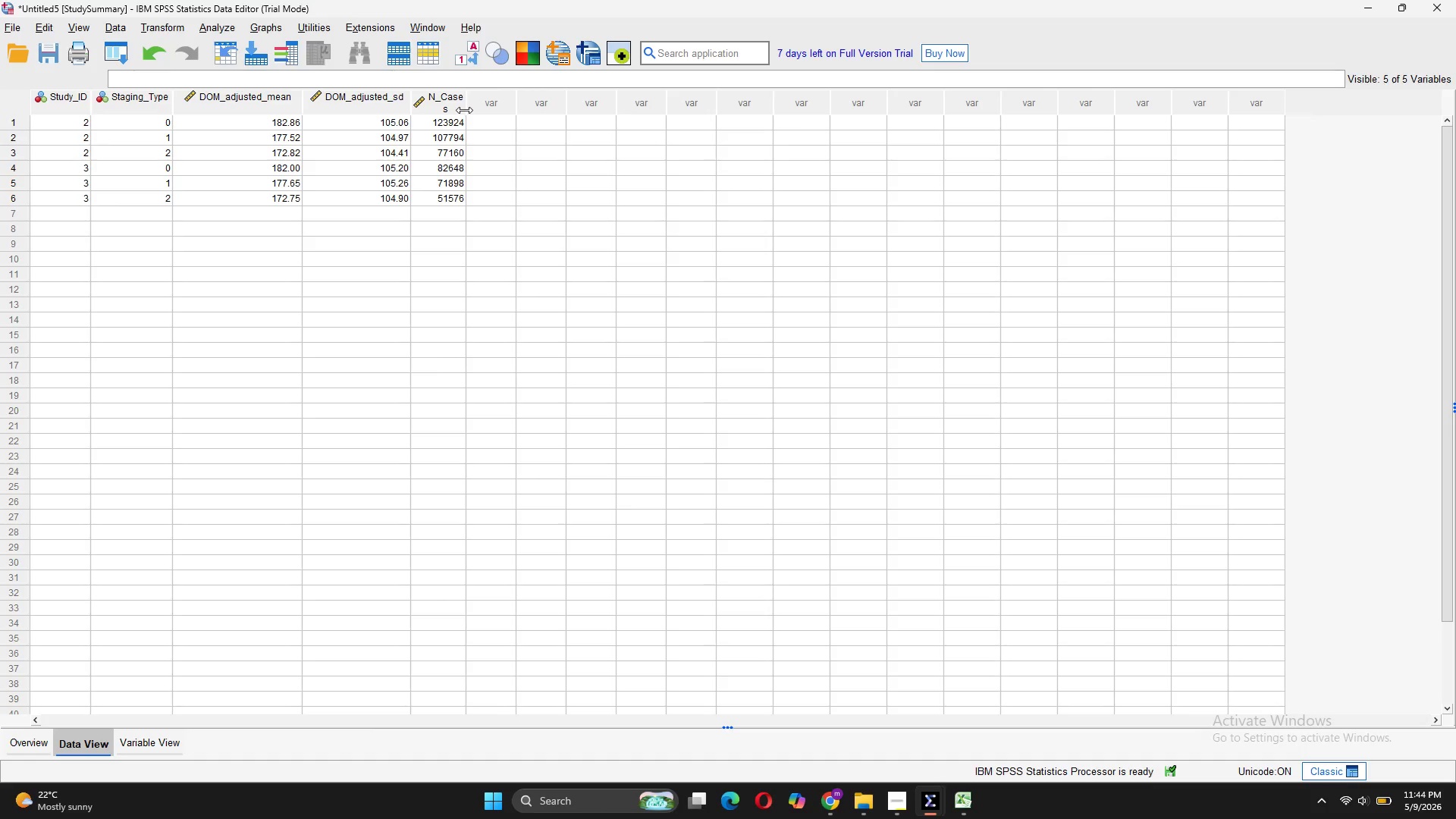 
left_click_drag(start_coordinate=[464, 110], to_coordinate=[482, 124])
 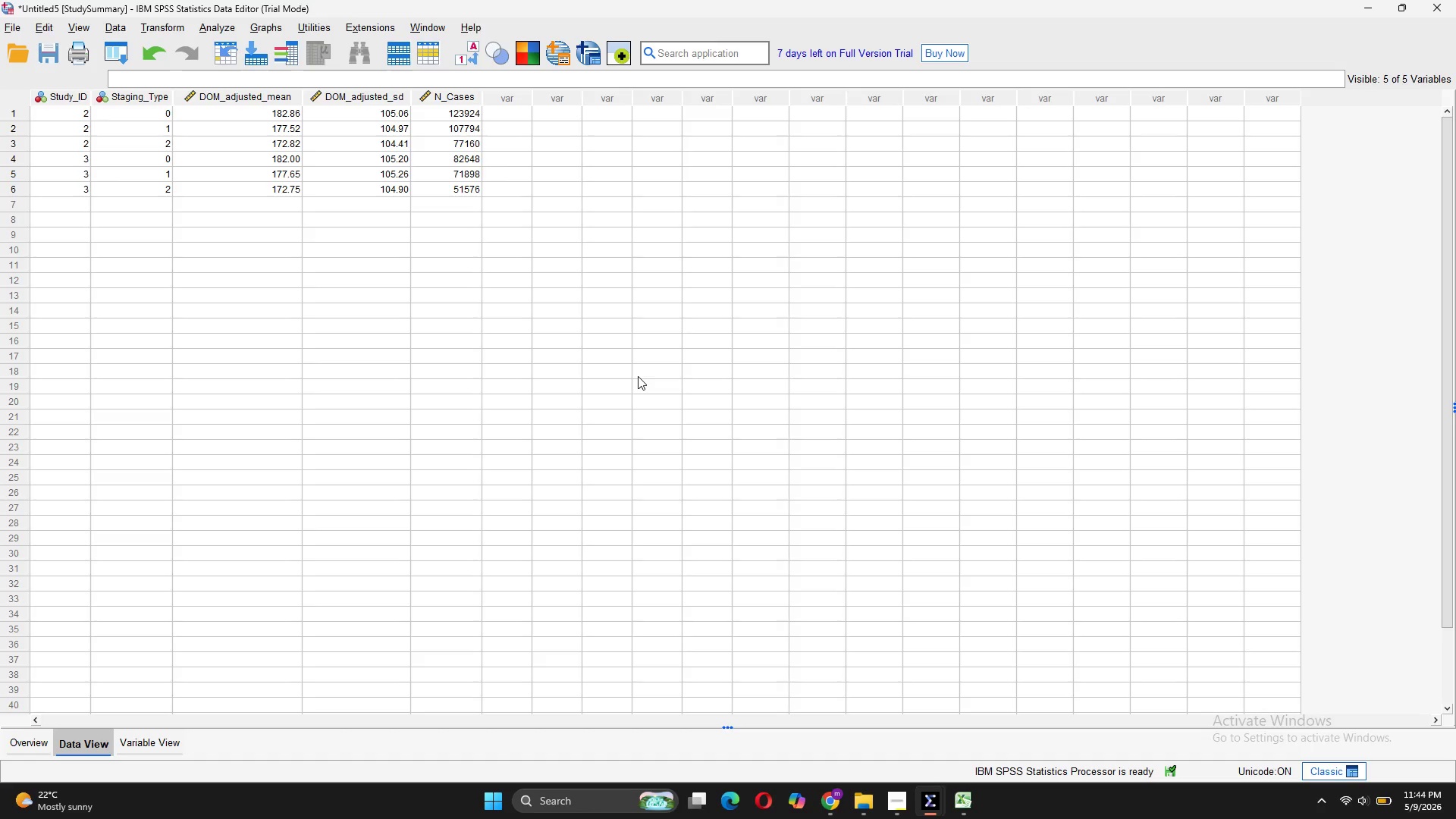 
wait(14.17)
 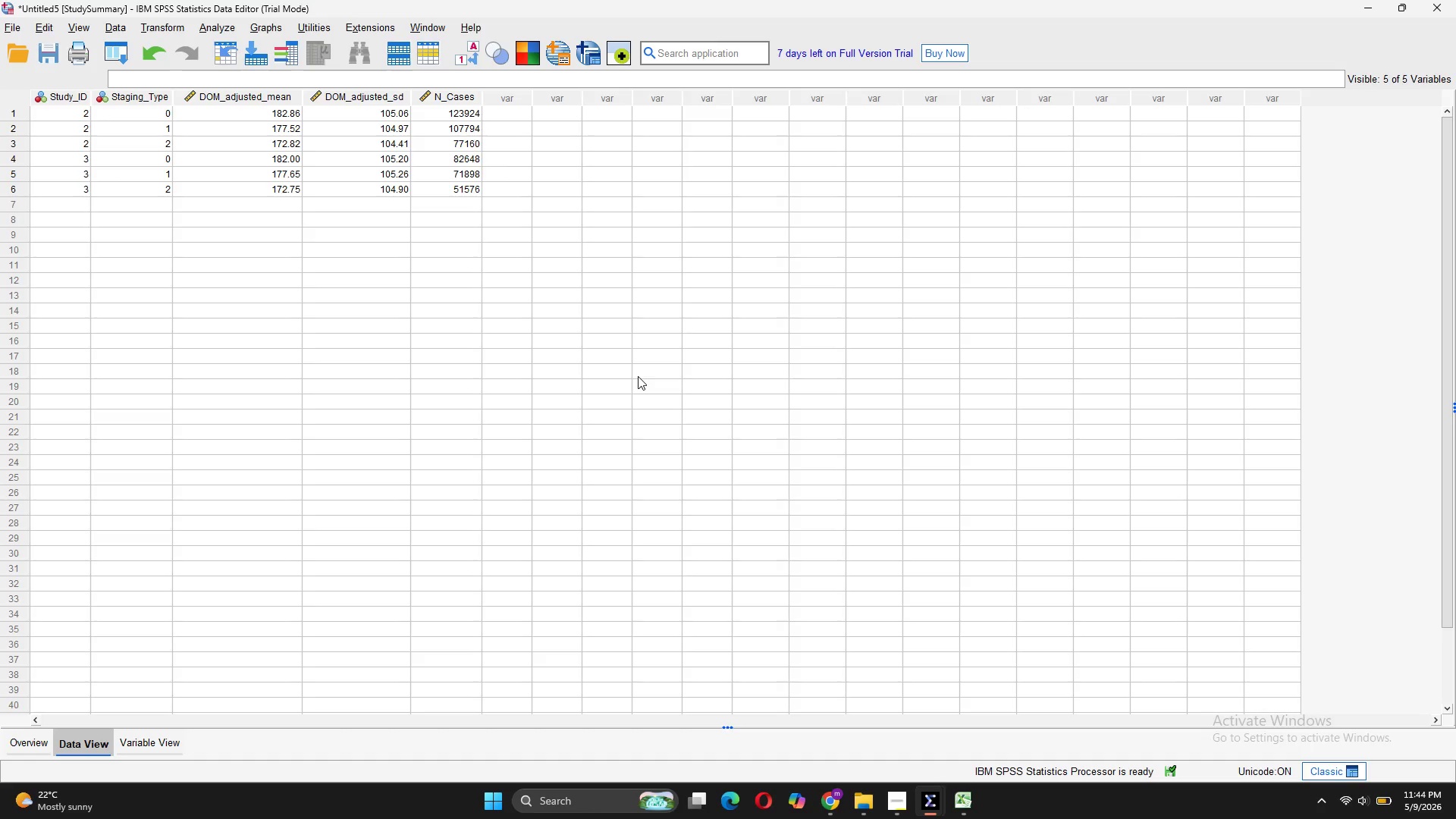 
left_click([985, 750])
 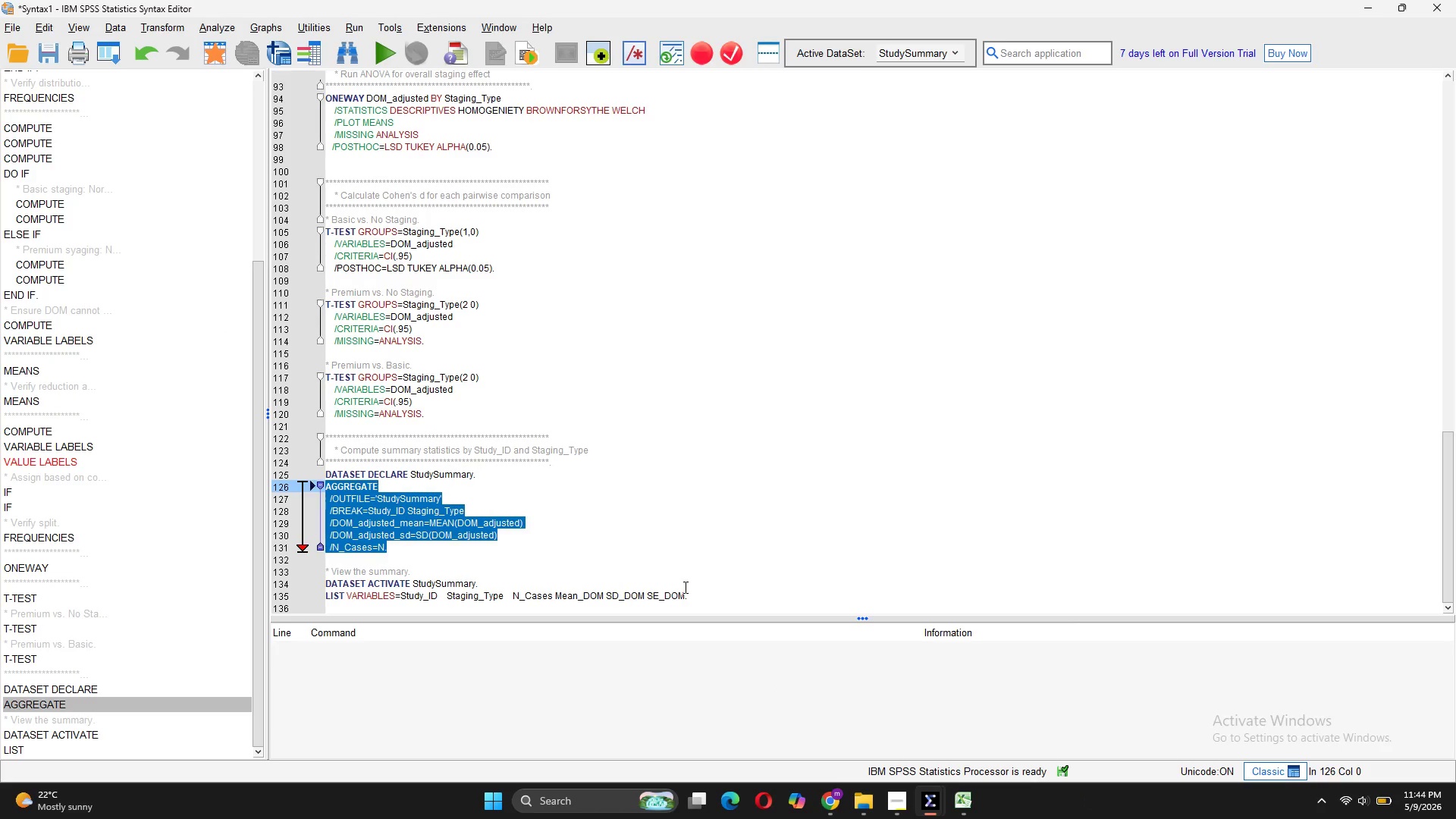 
left_click_drag(start_coordinate=[695, 593], to_coordinate=[320, 563])
 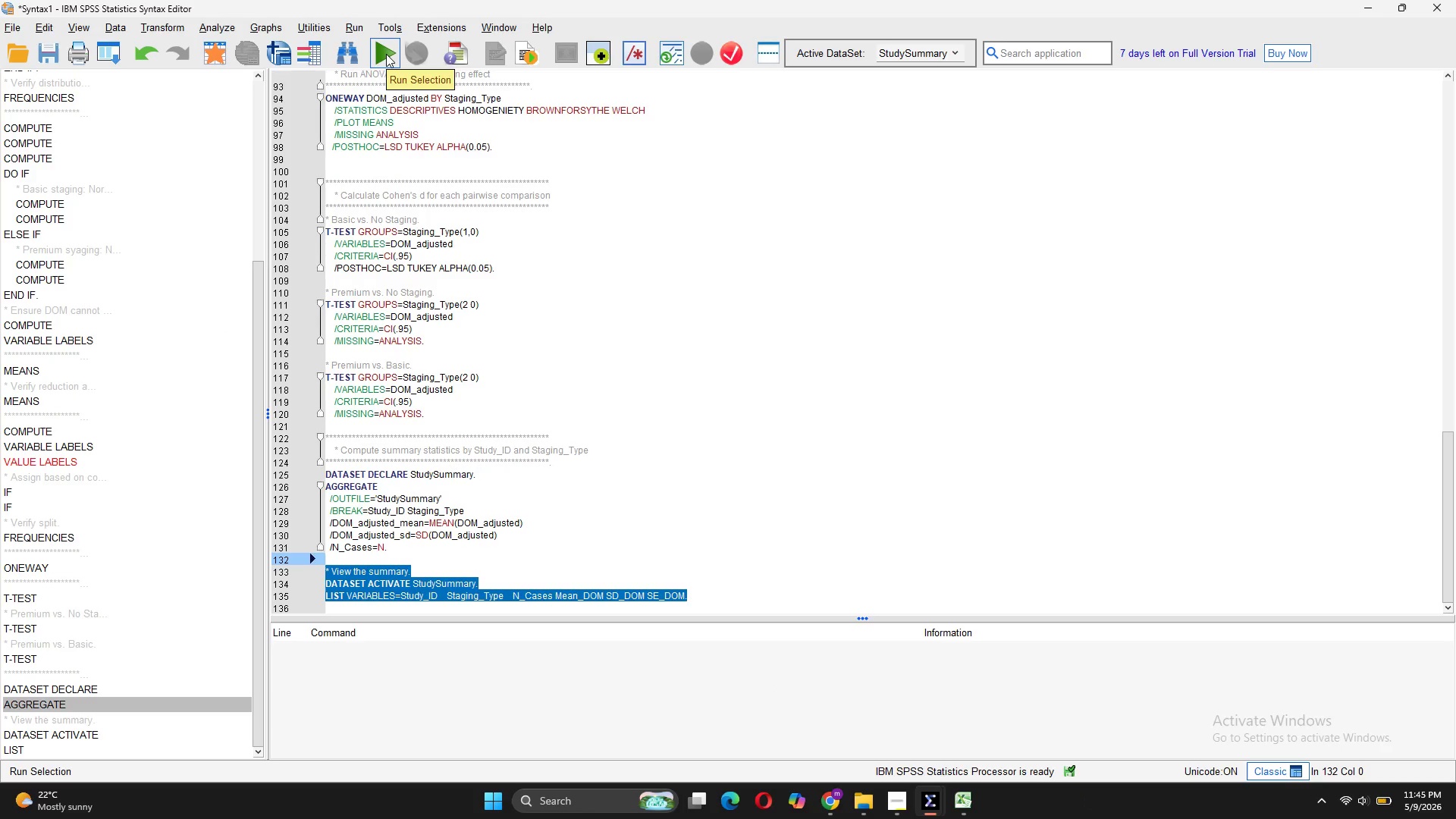 
left_click([386, 54])
 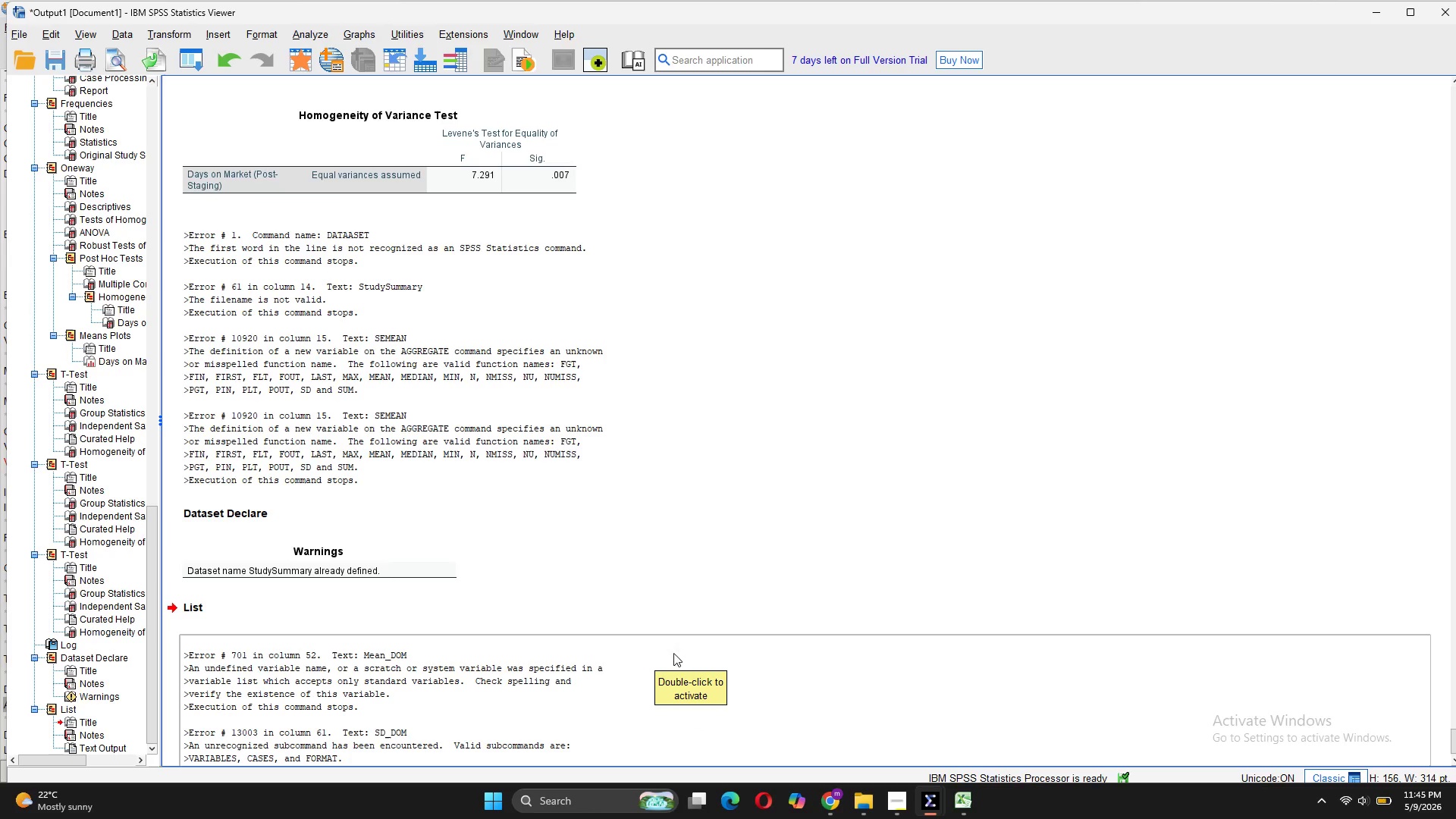 
wait(8.66)
 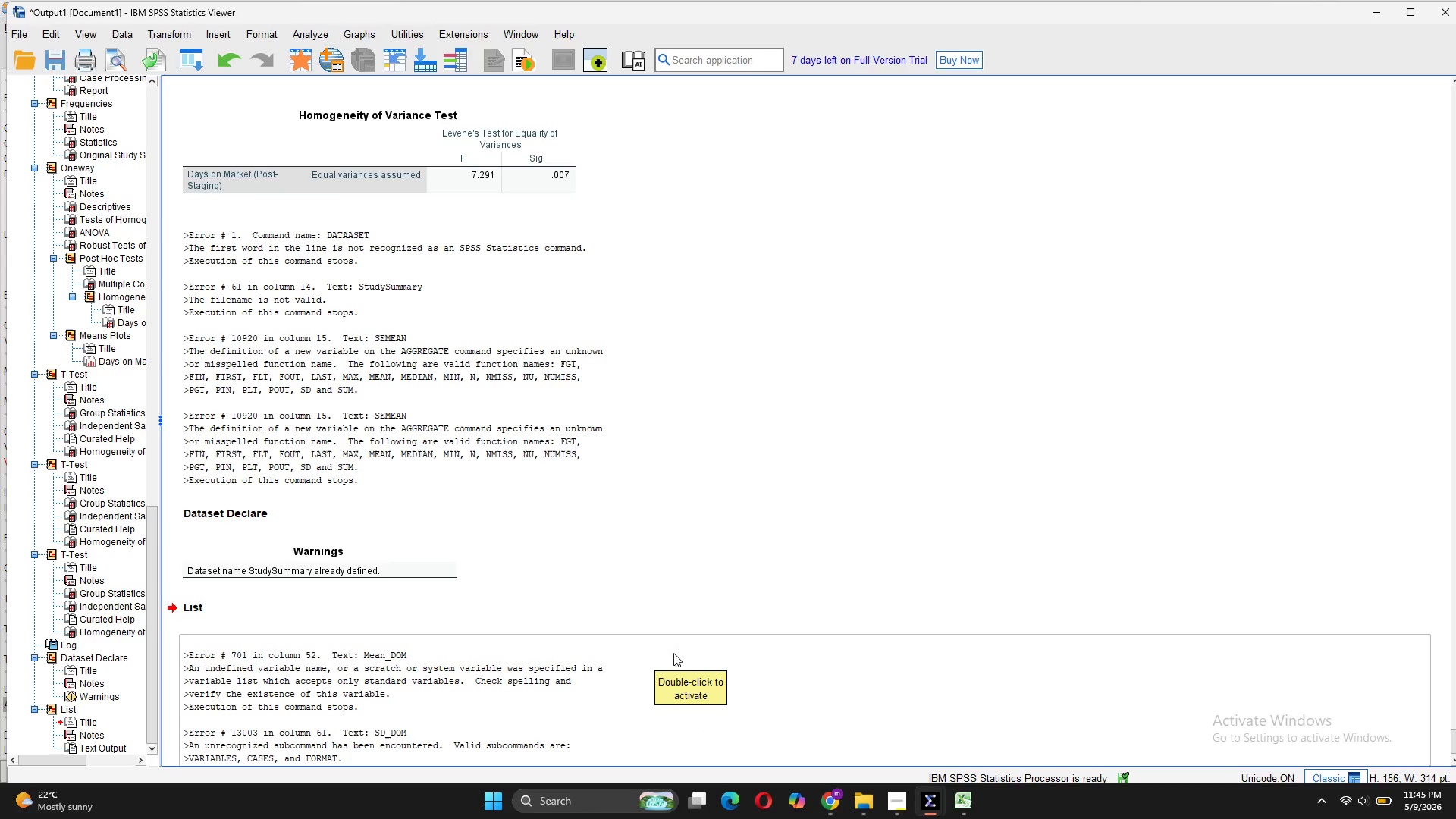 
left_click([1035, 735])
 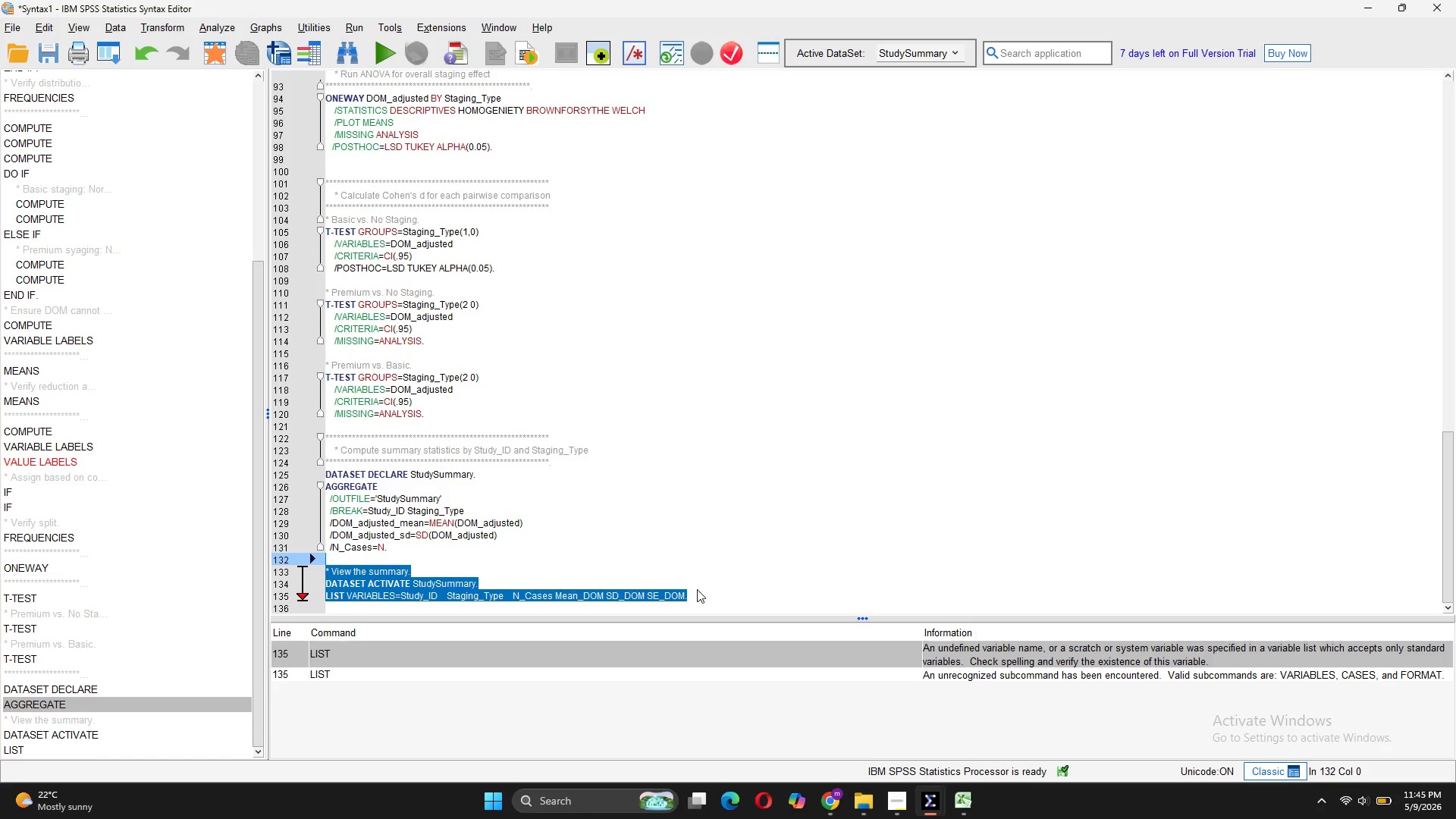 
wait(7.77)
 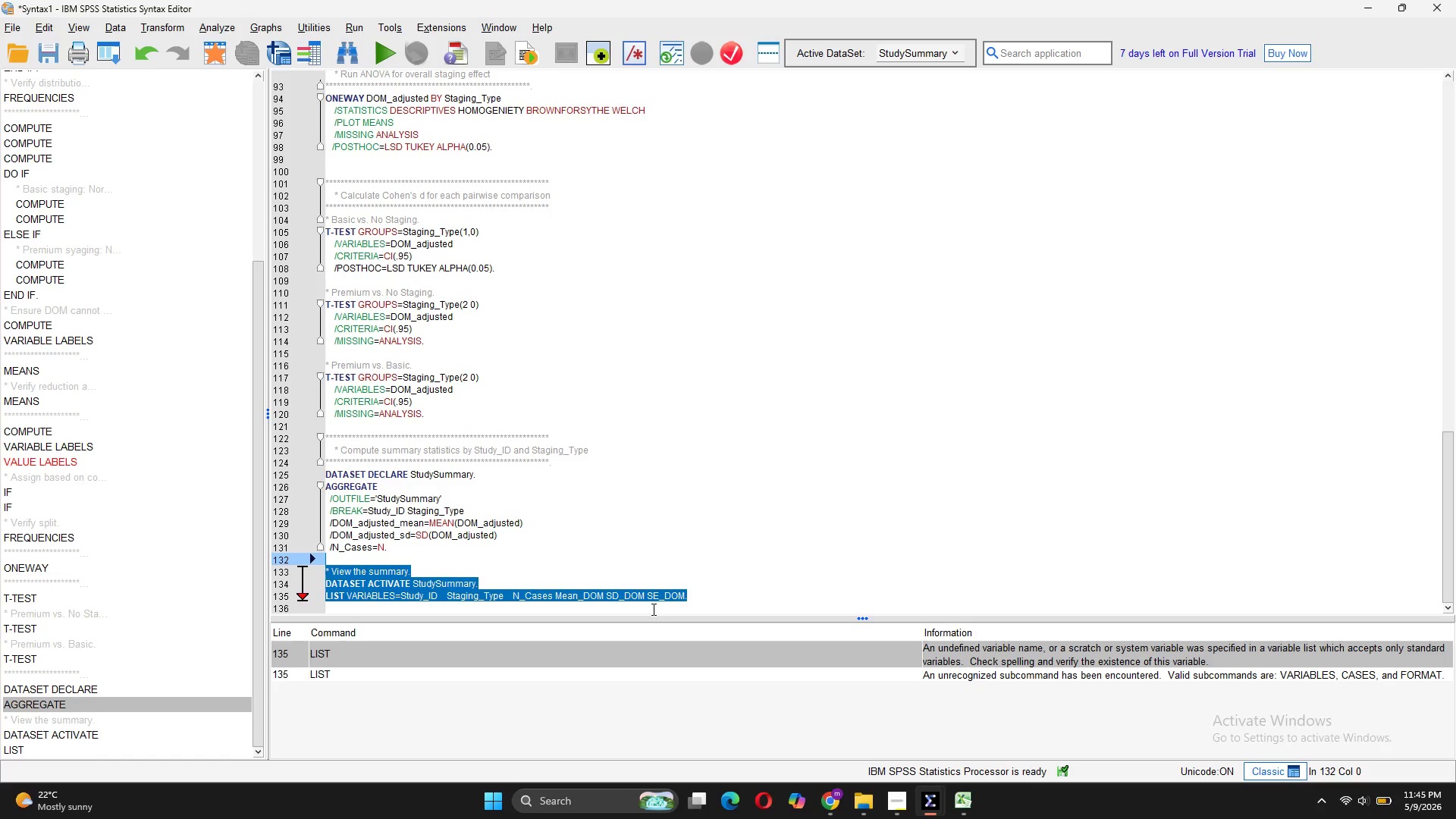 
left_click([697, 589])
 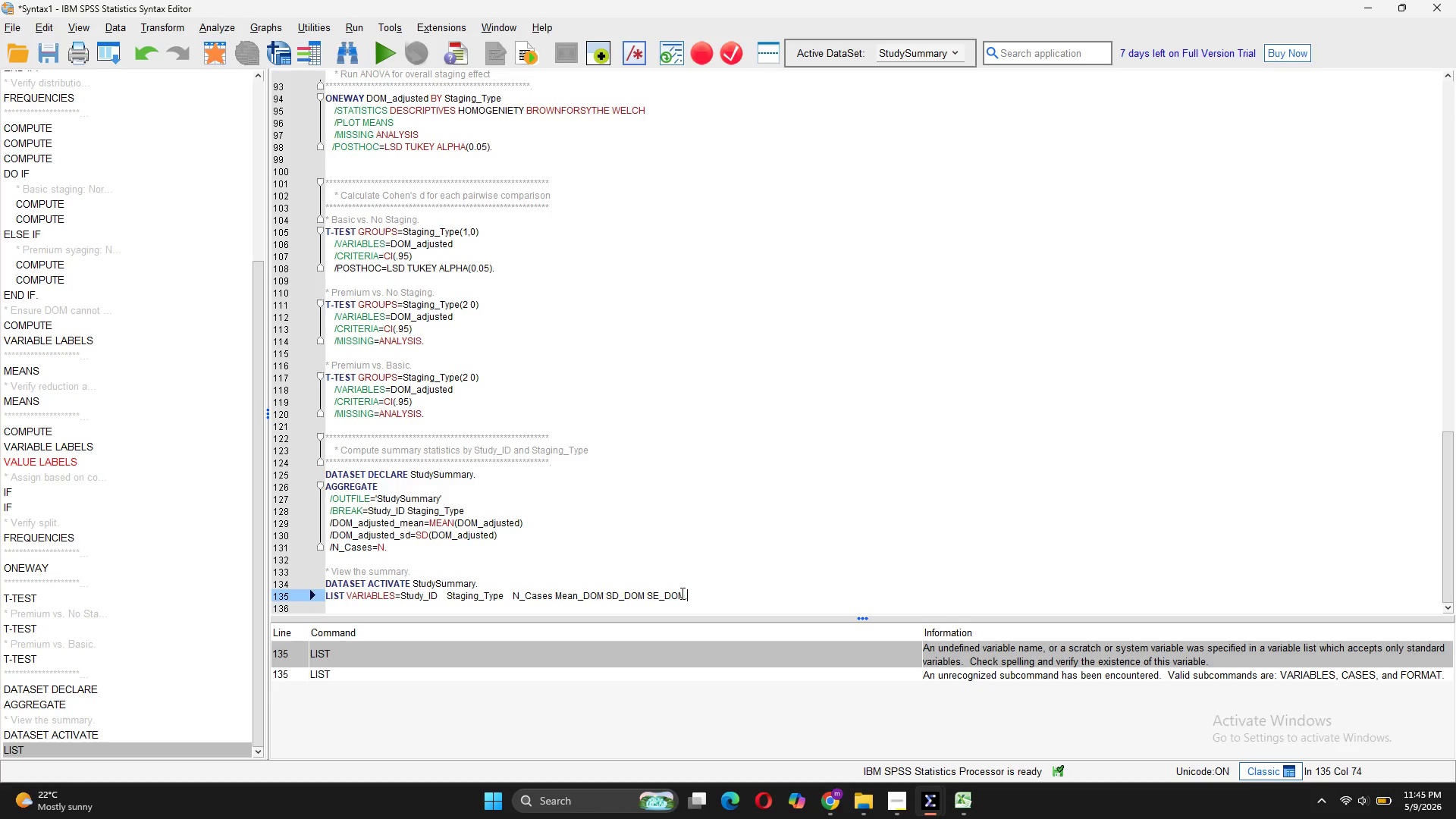 
wait(5.88)
 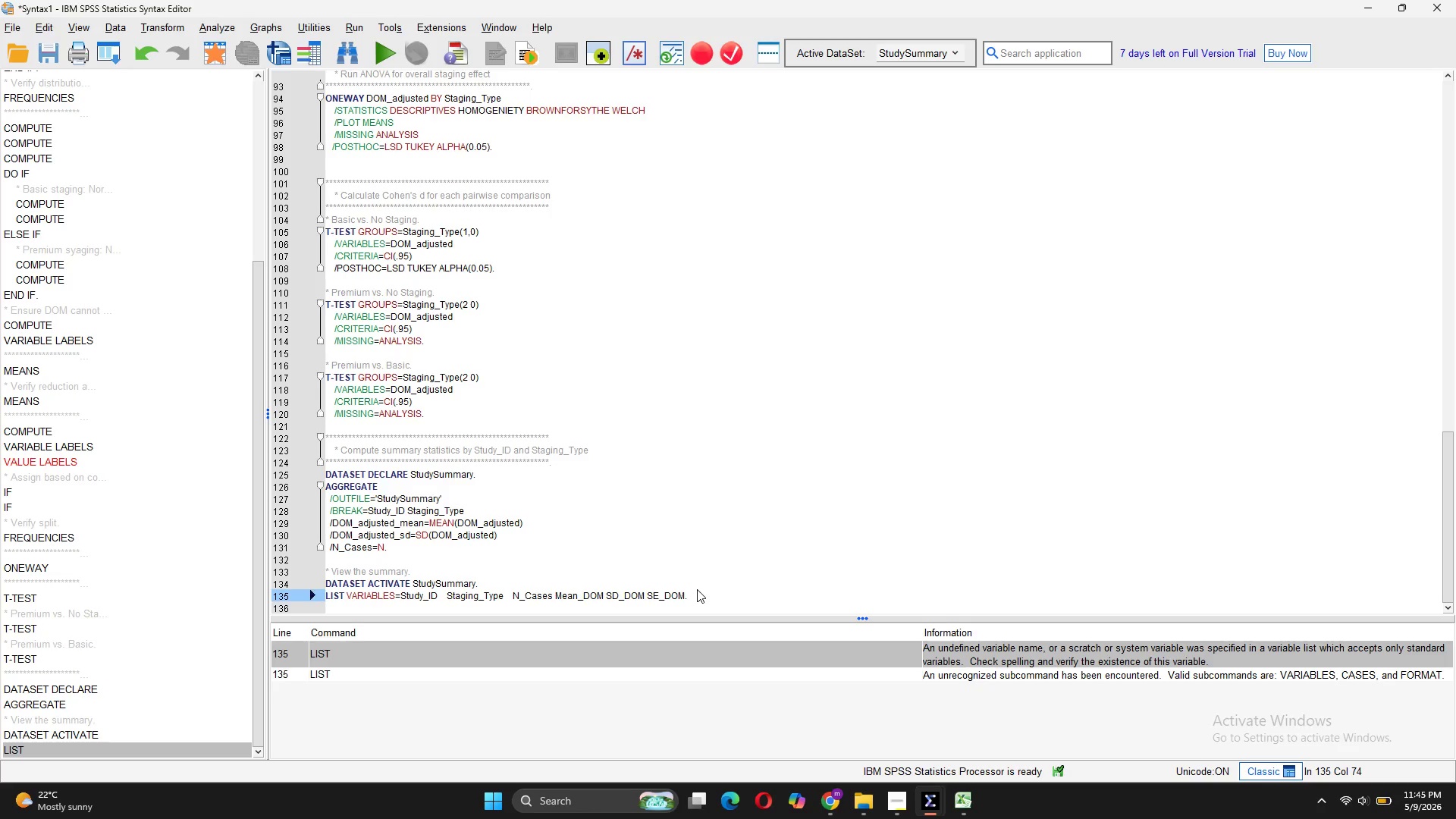 
left_click_drag(start_coordinate=[696, 593], to_coordinate=[555, 600])
 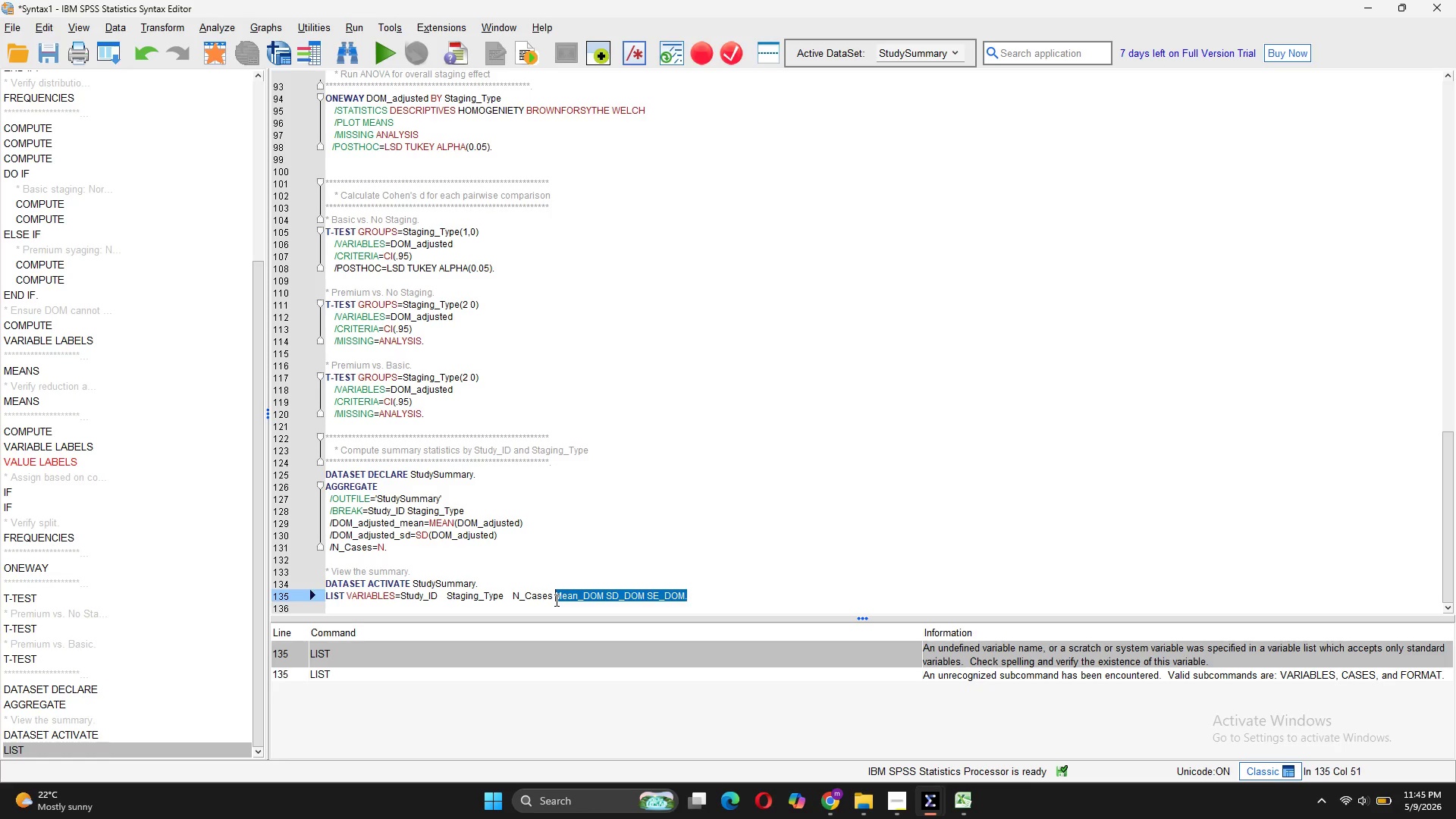 
key(Backspace)
 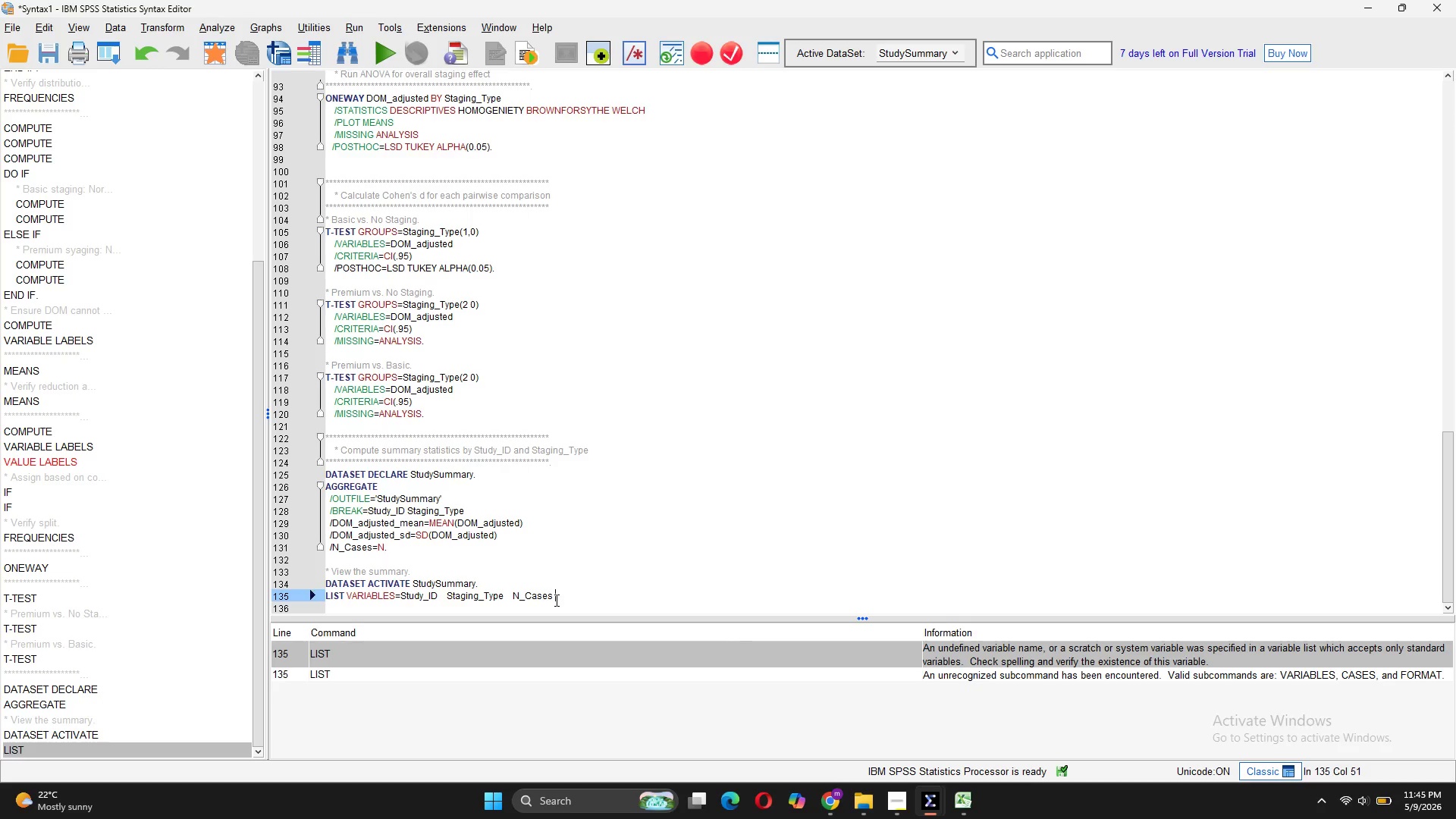 
key(Backspace)
 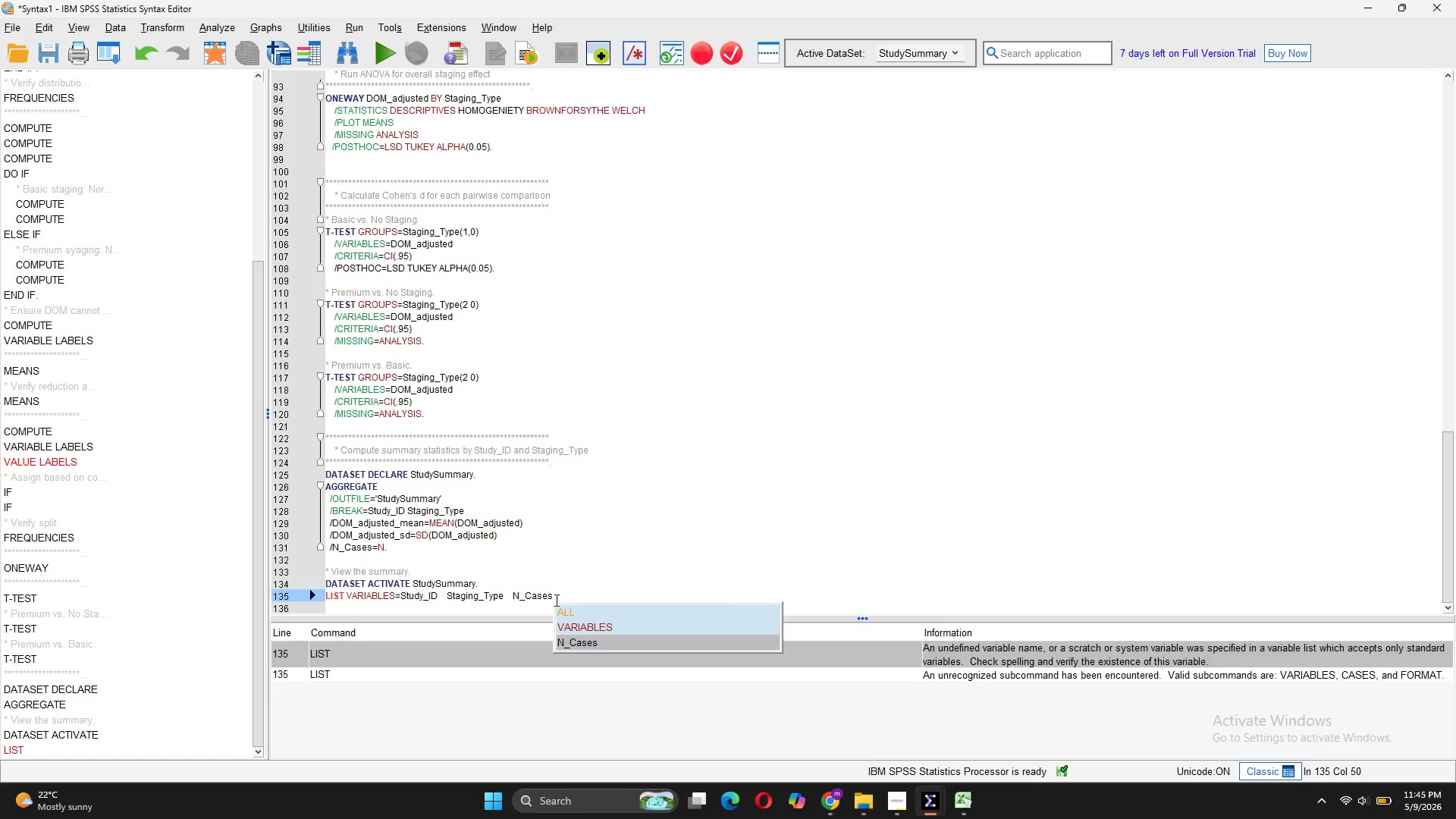 
key(Period)
 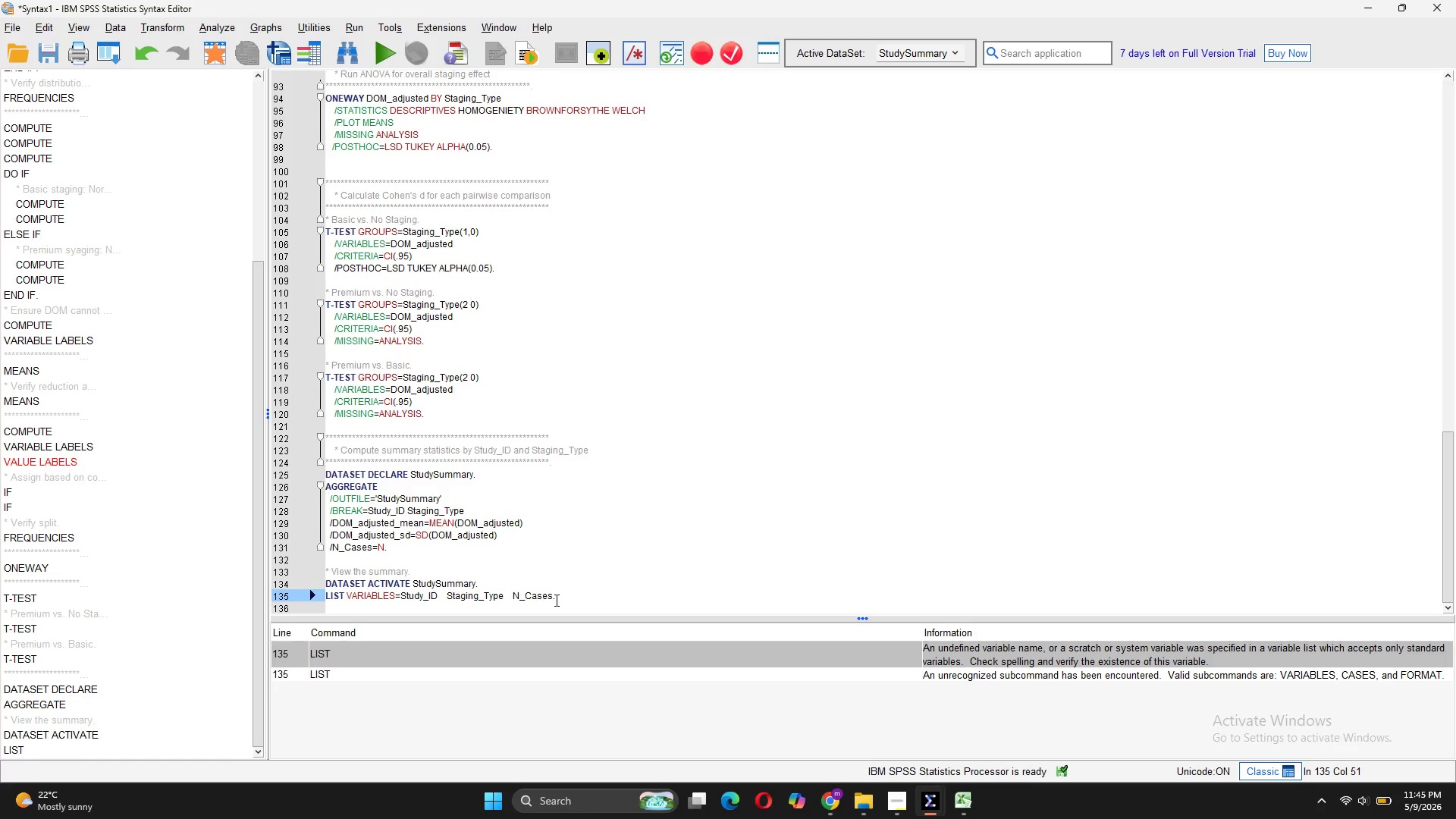 
left_click_drag(start_coordinate=[555, 600], to_coordinate=[325, 580])
 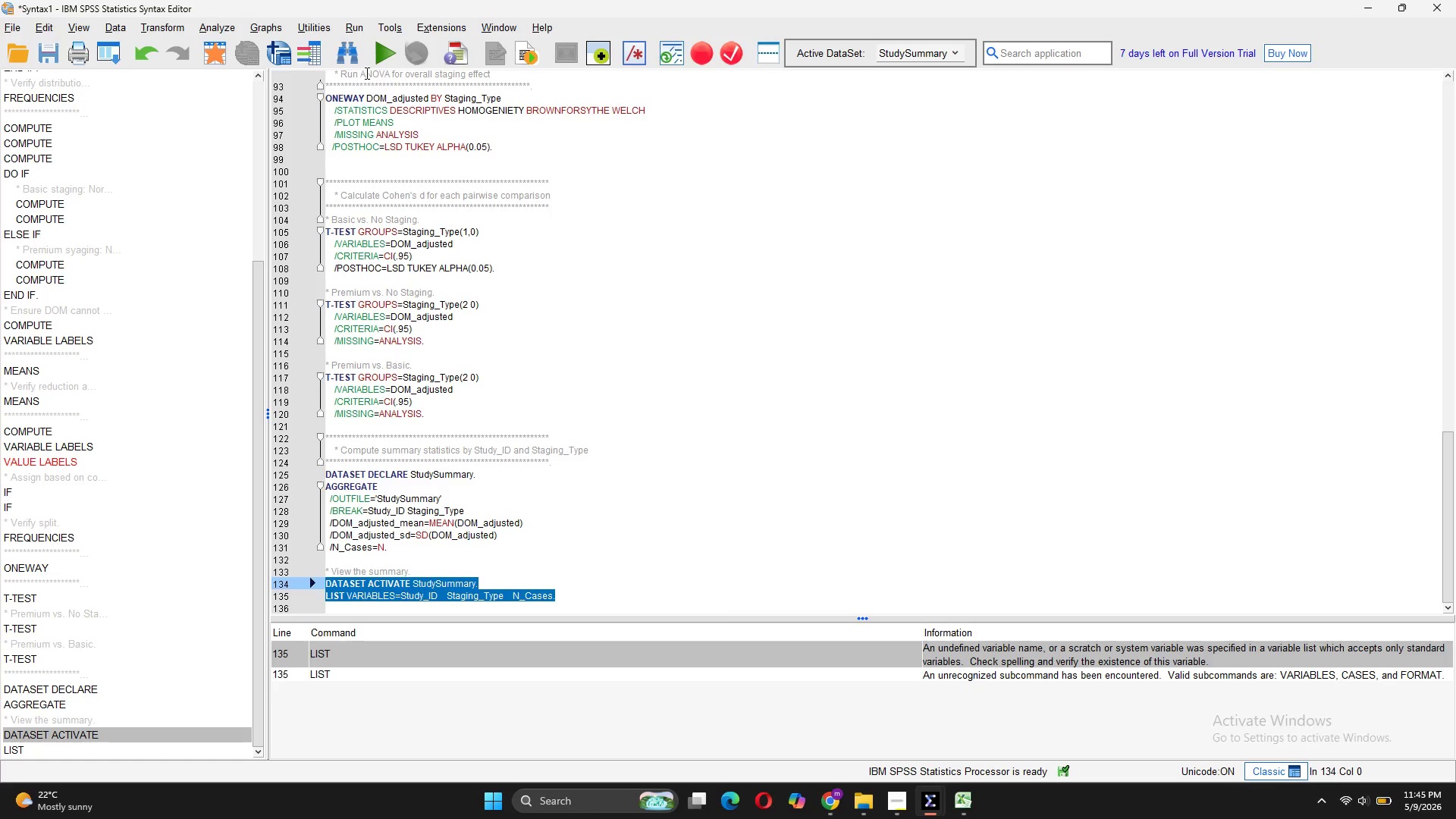 
left_click([389, 49])
 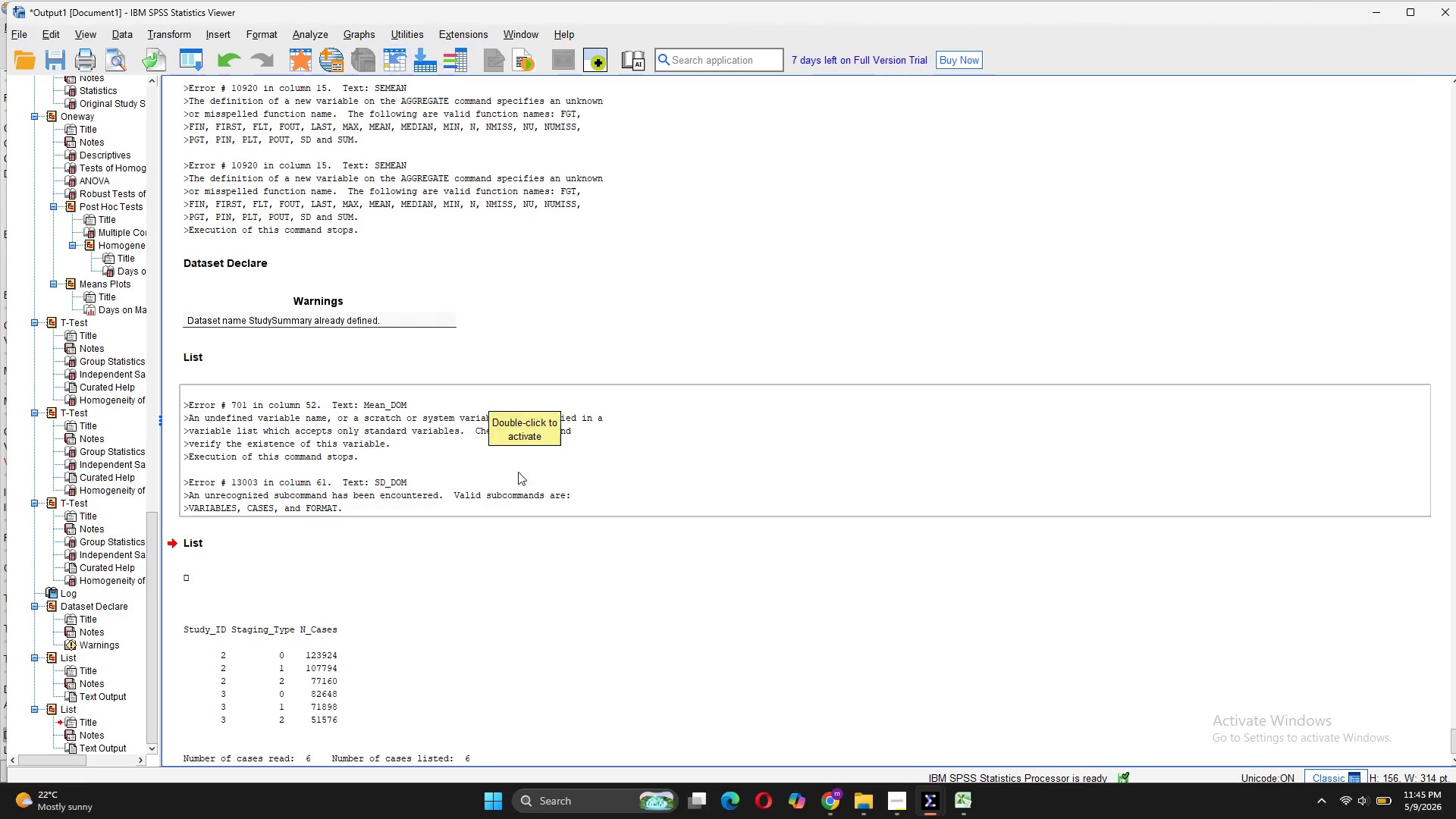 
scroll: coordinate [524, 498], scroll_direction: down, amount: 8.0
 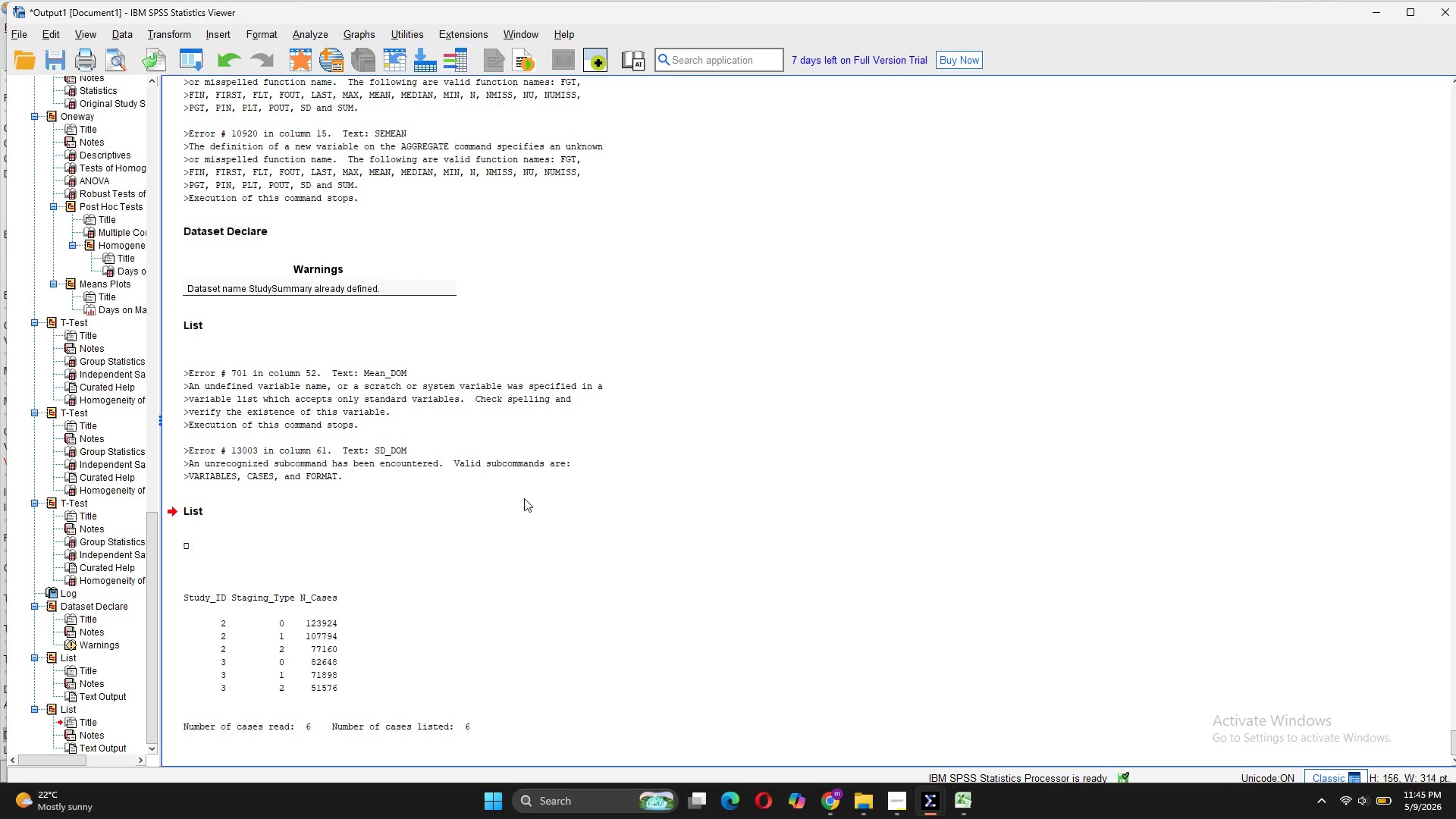 
mouse_move([610, 581])
 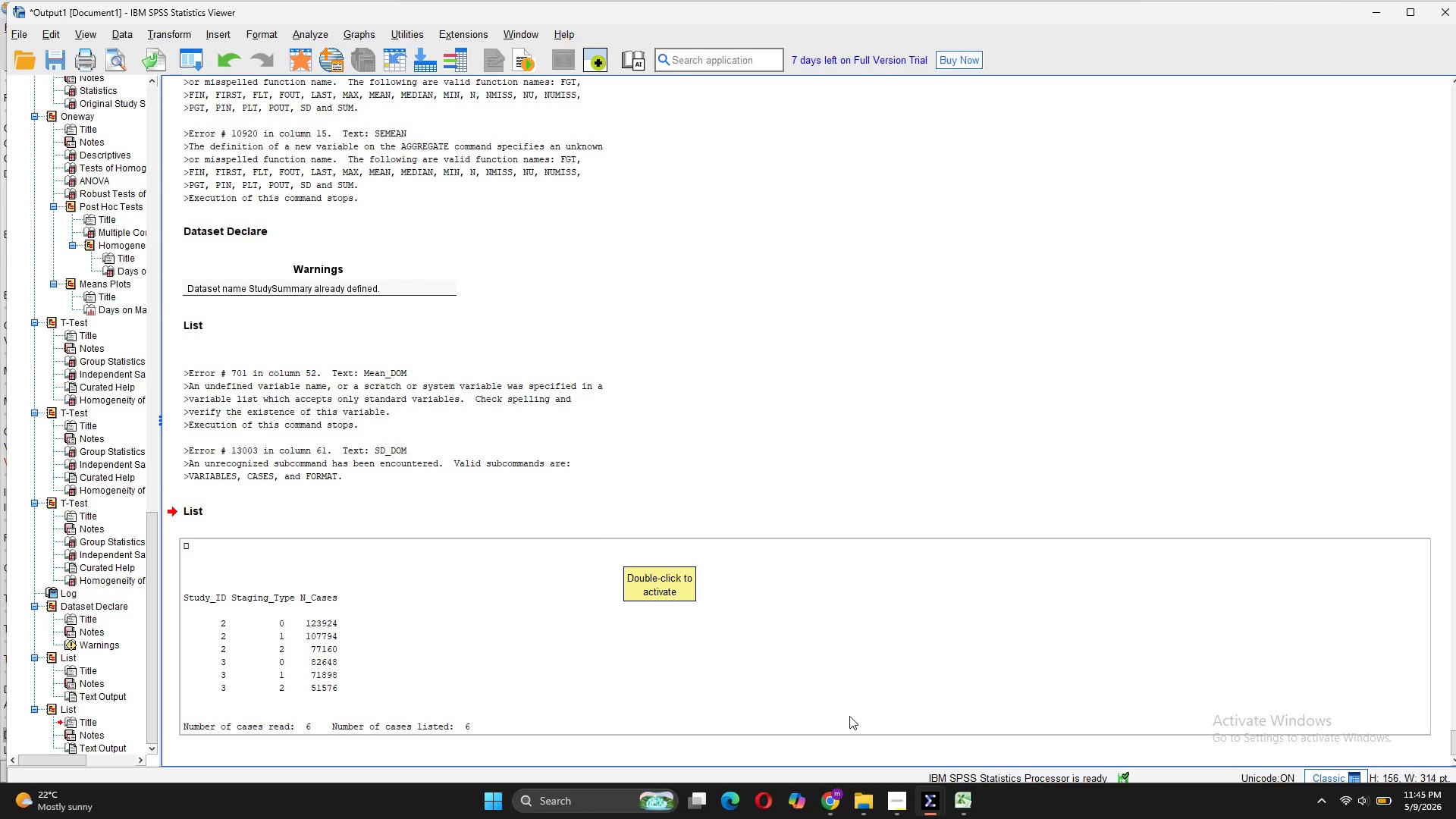 
wait(9.61)
 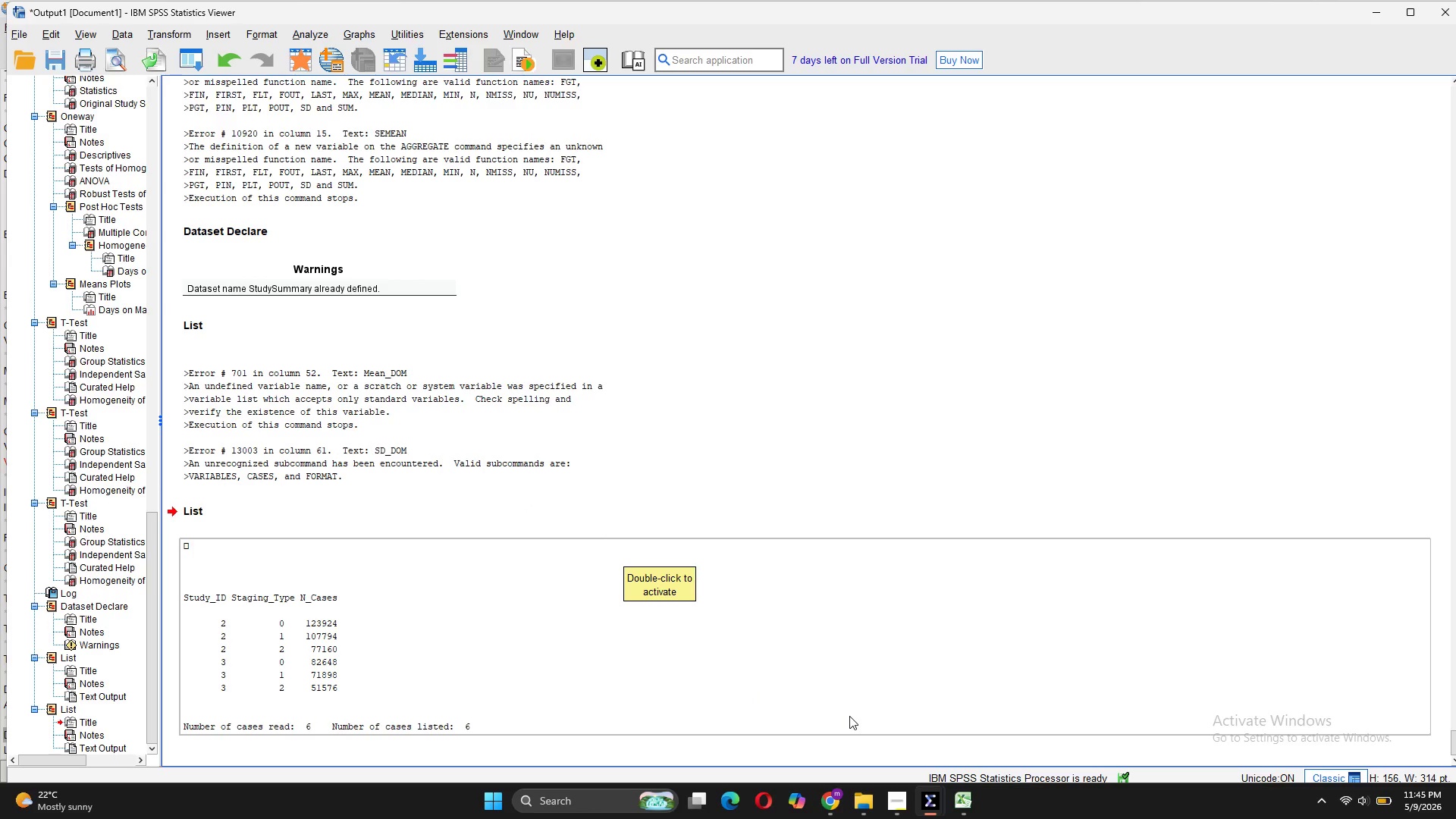 
left_click([1042, 752])
 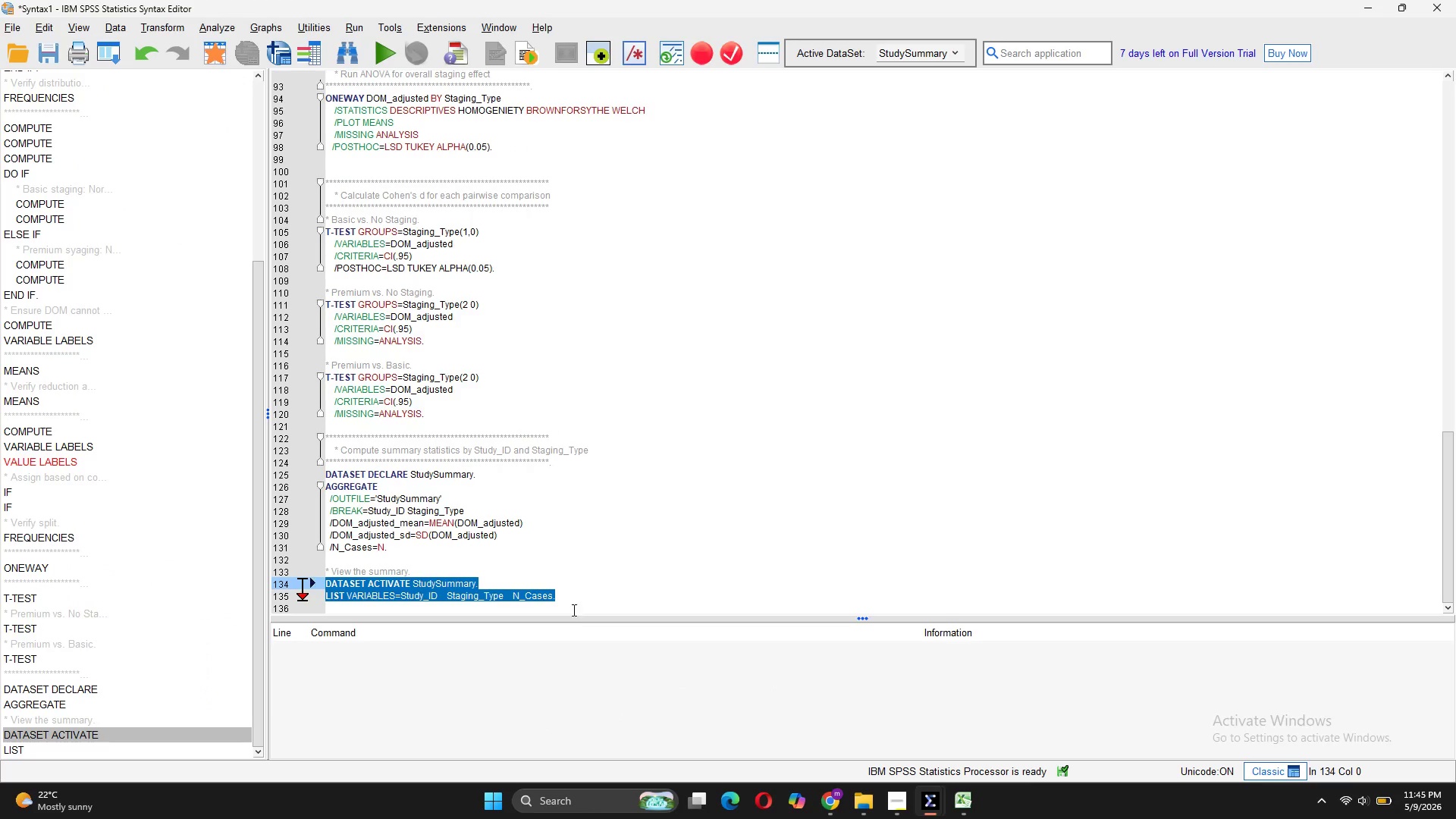 
left_click([573, 601])
 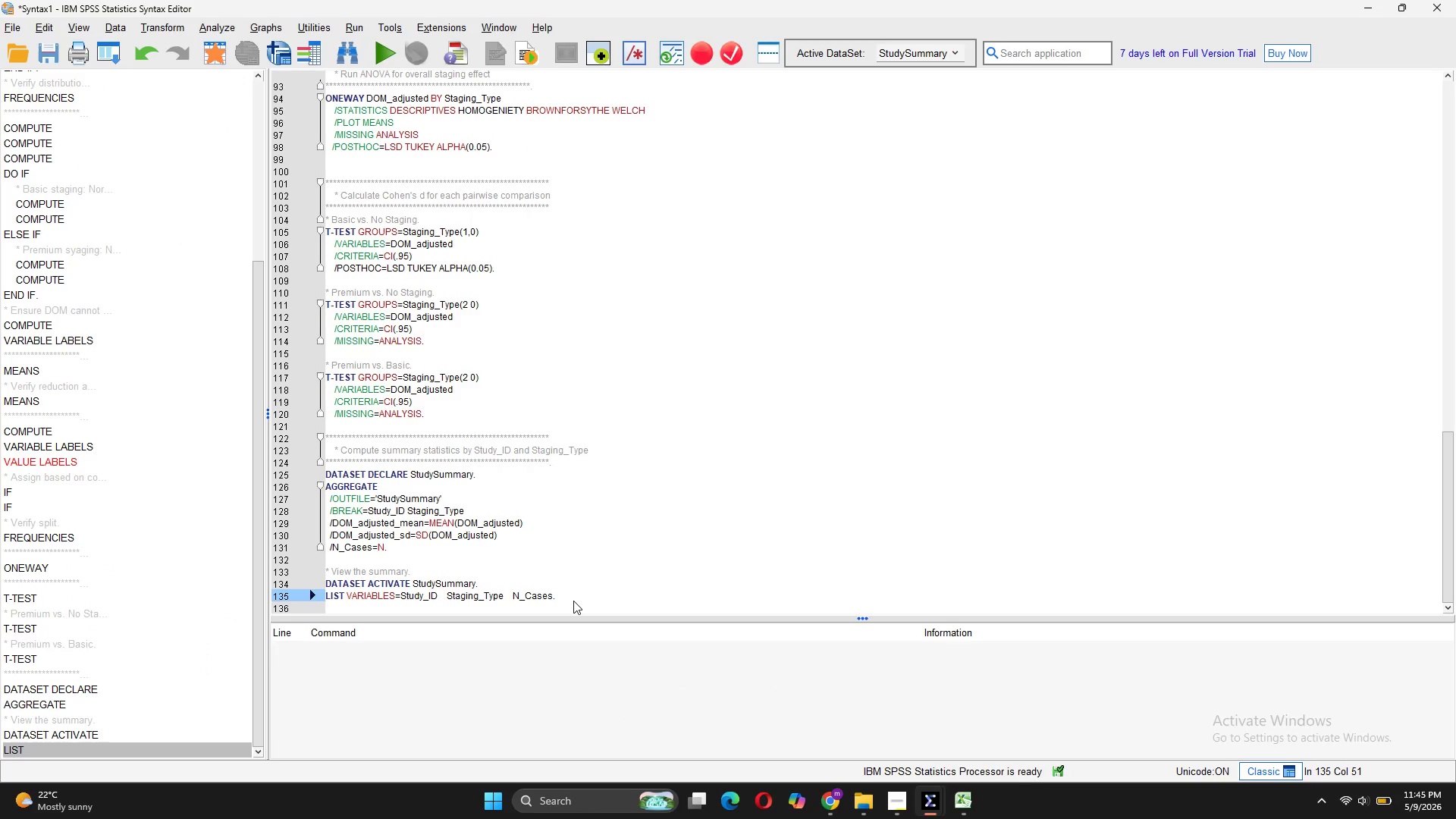 
key(Enter)
 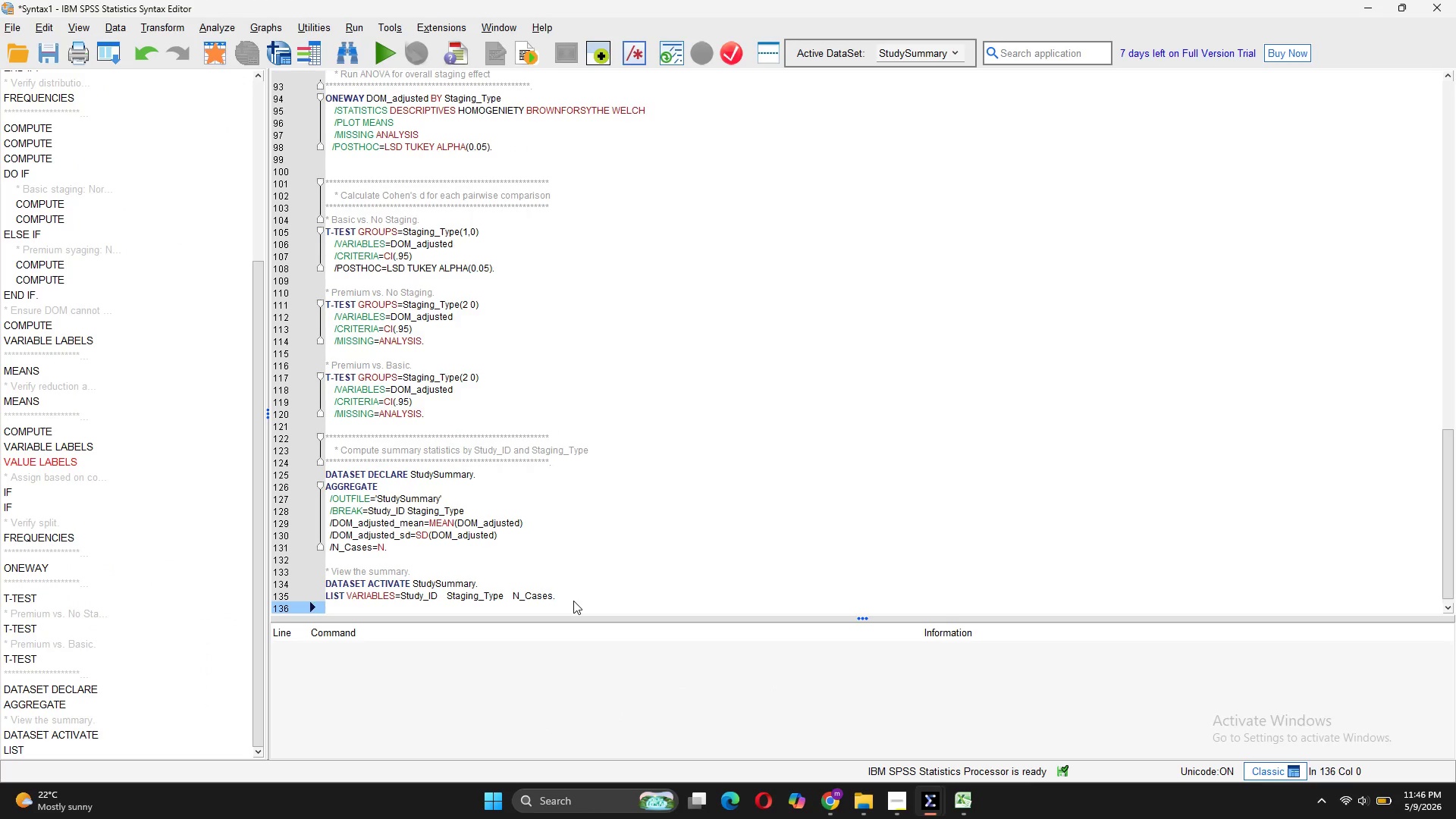 
key(Enter)
 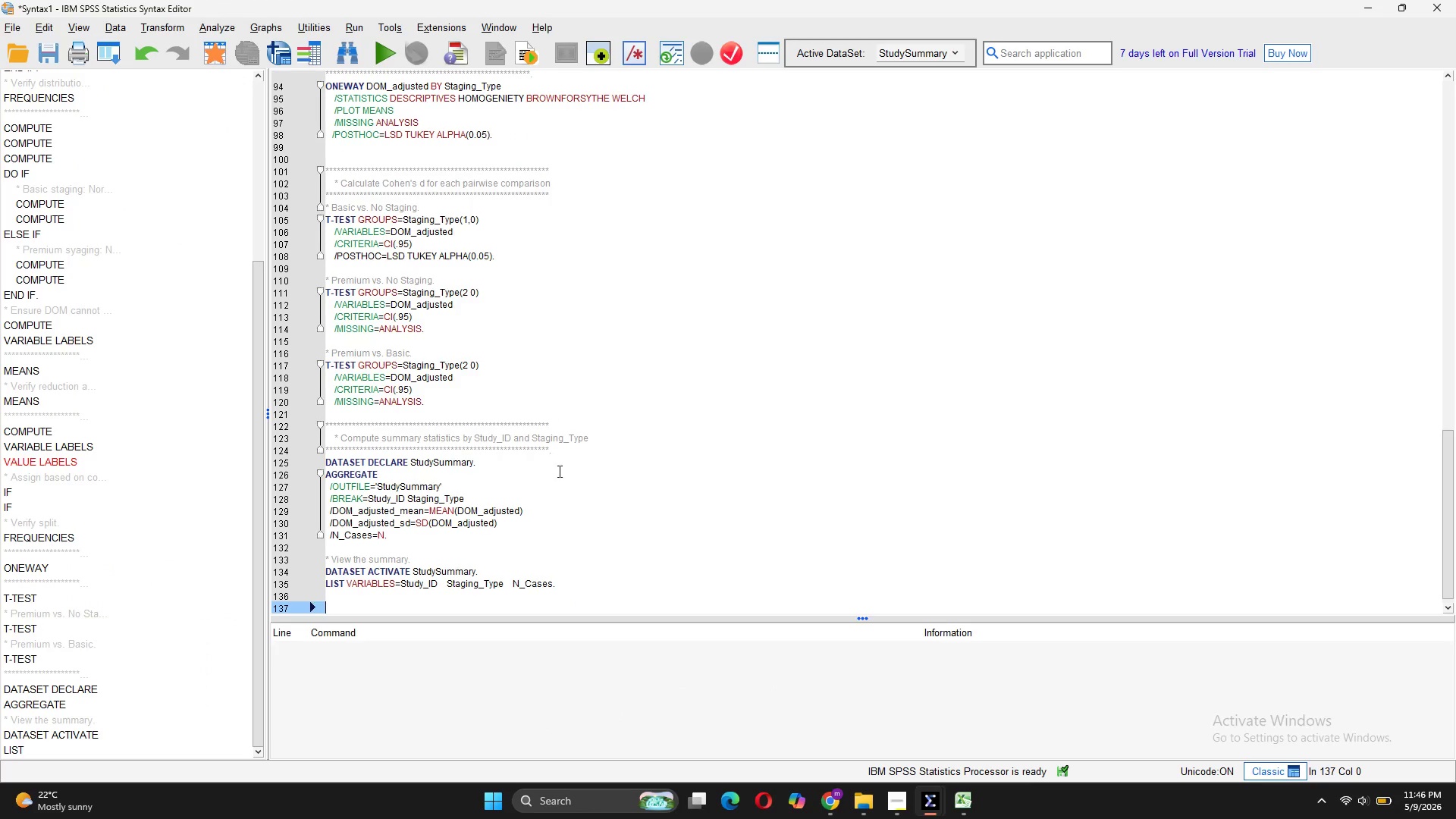 
left_click_drag(start_coordinate=[557, 450], to_coordinate=[340, 414])
 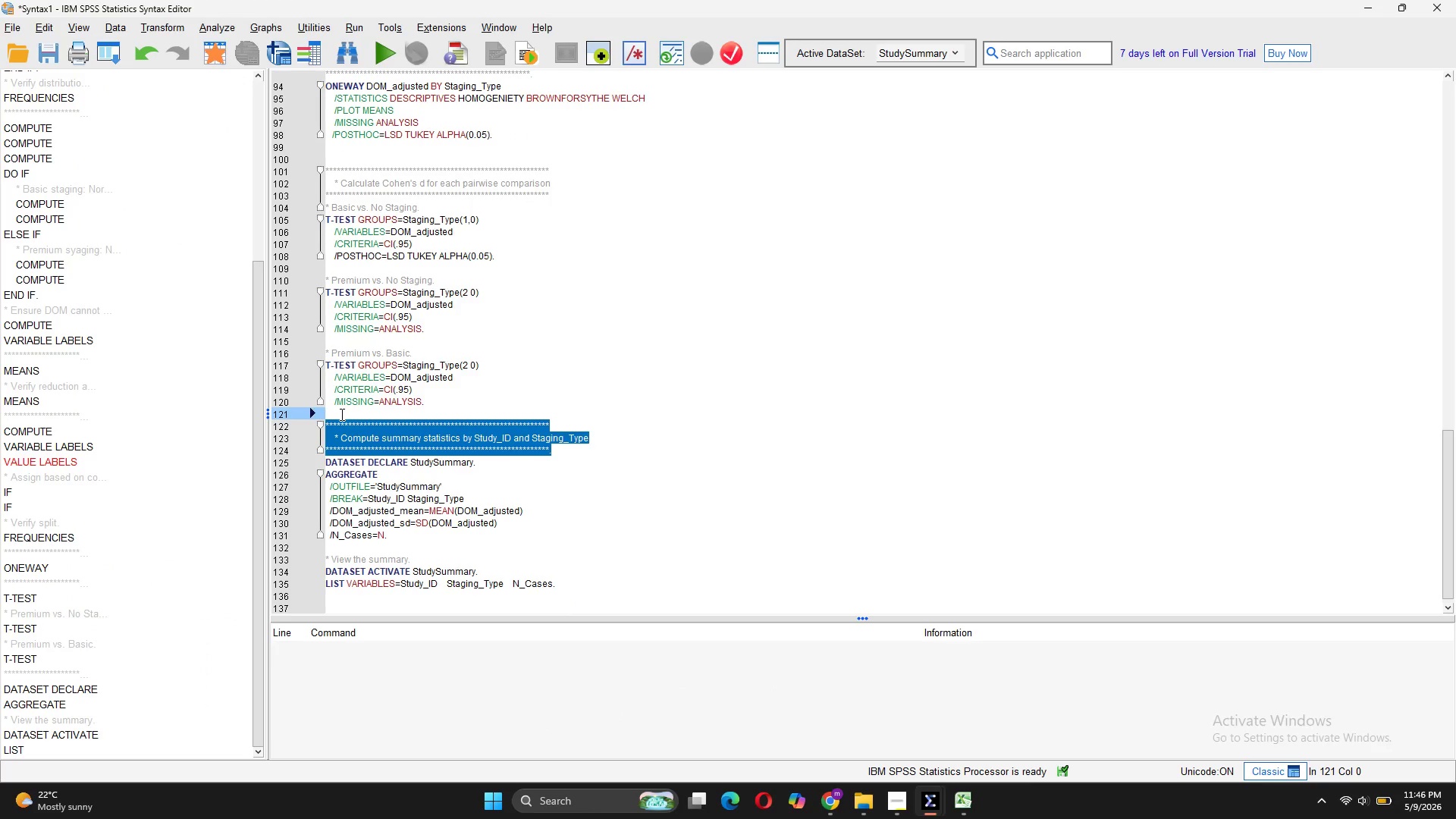 
key(Control+C)
 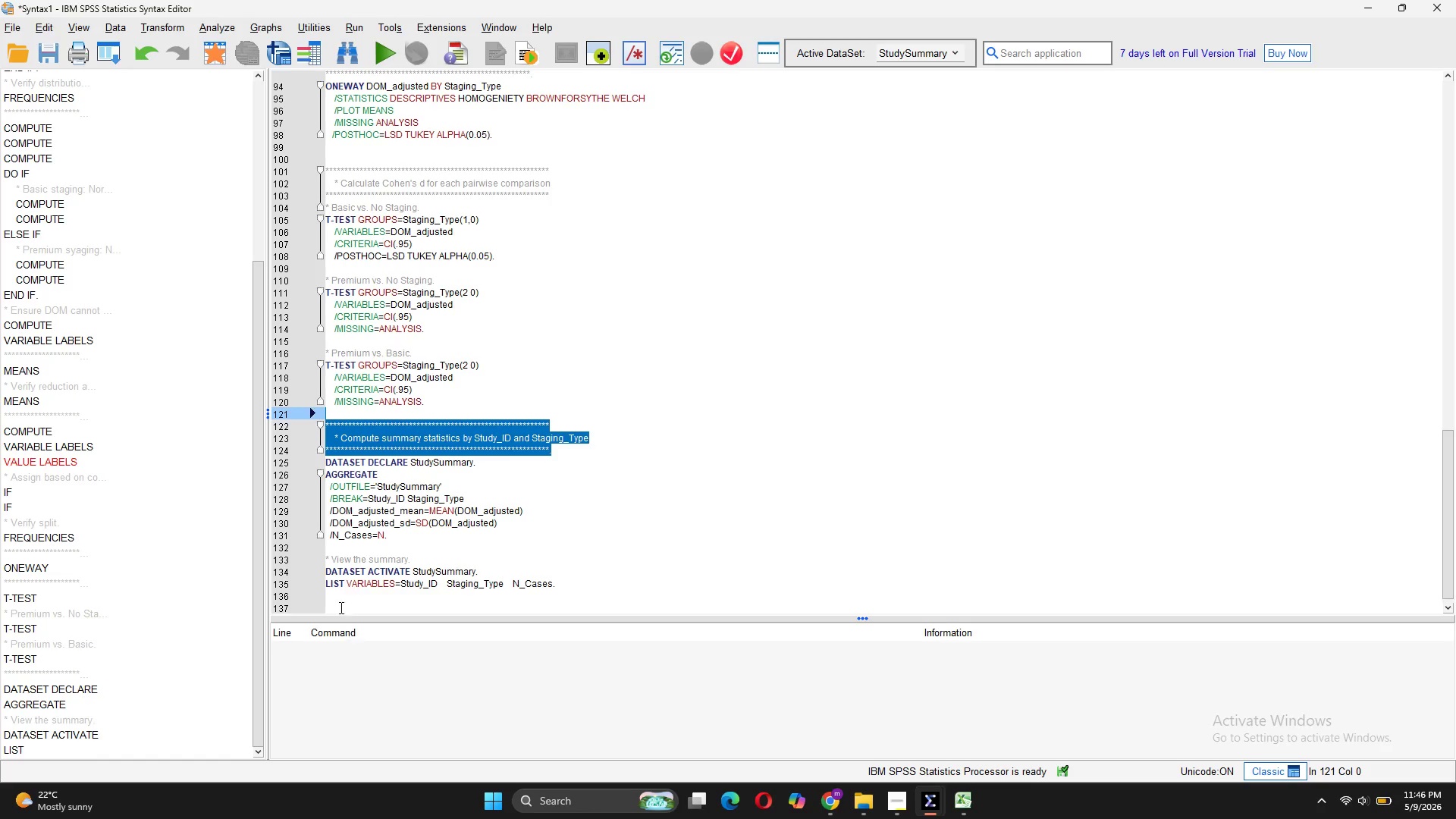 
left_click([334, 595])
 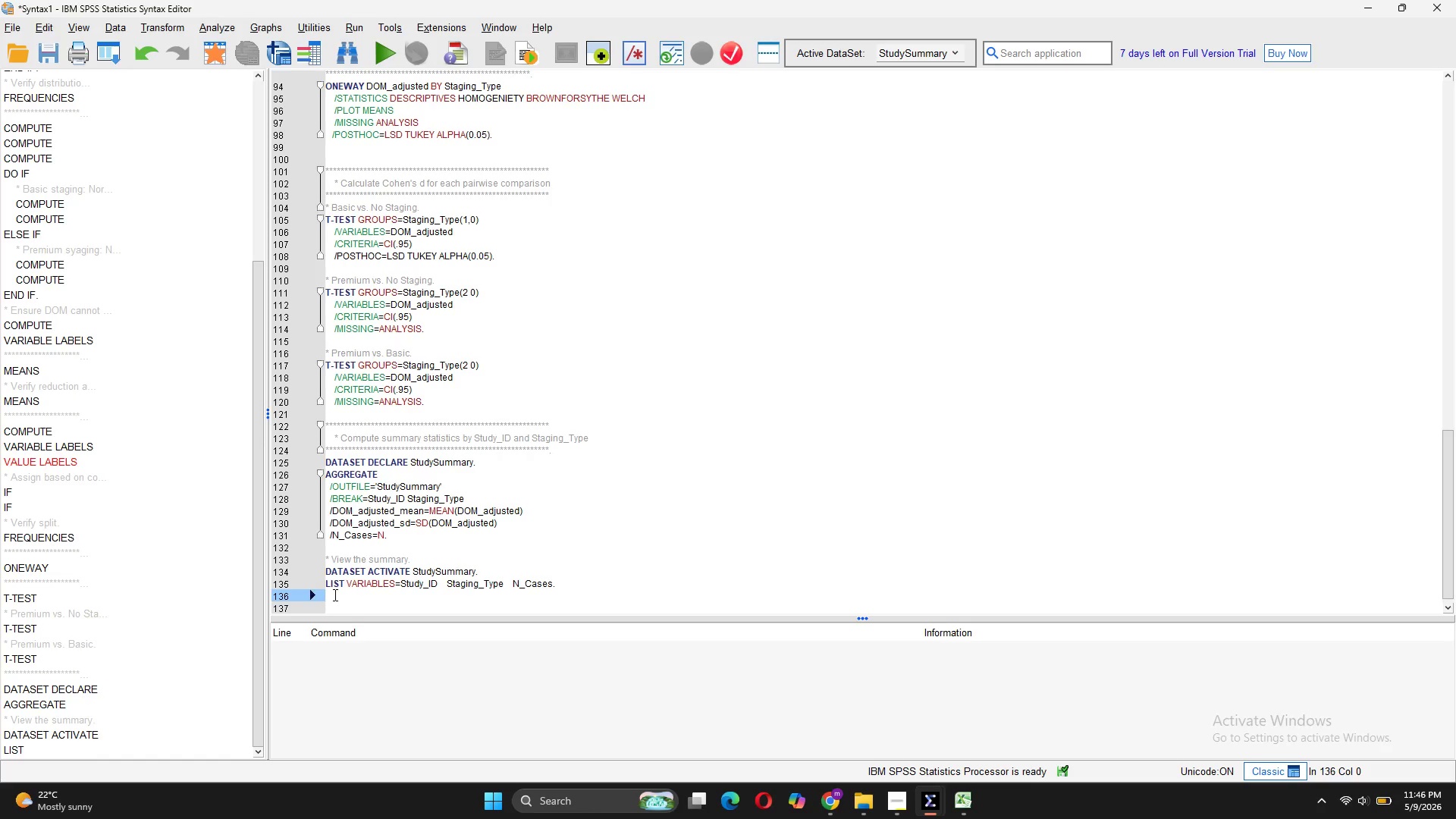 
key(Enter)
 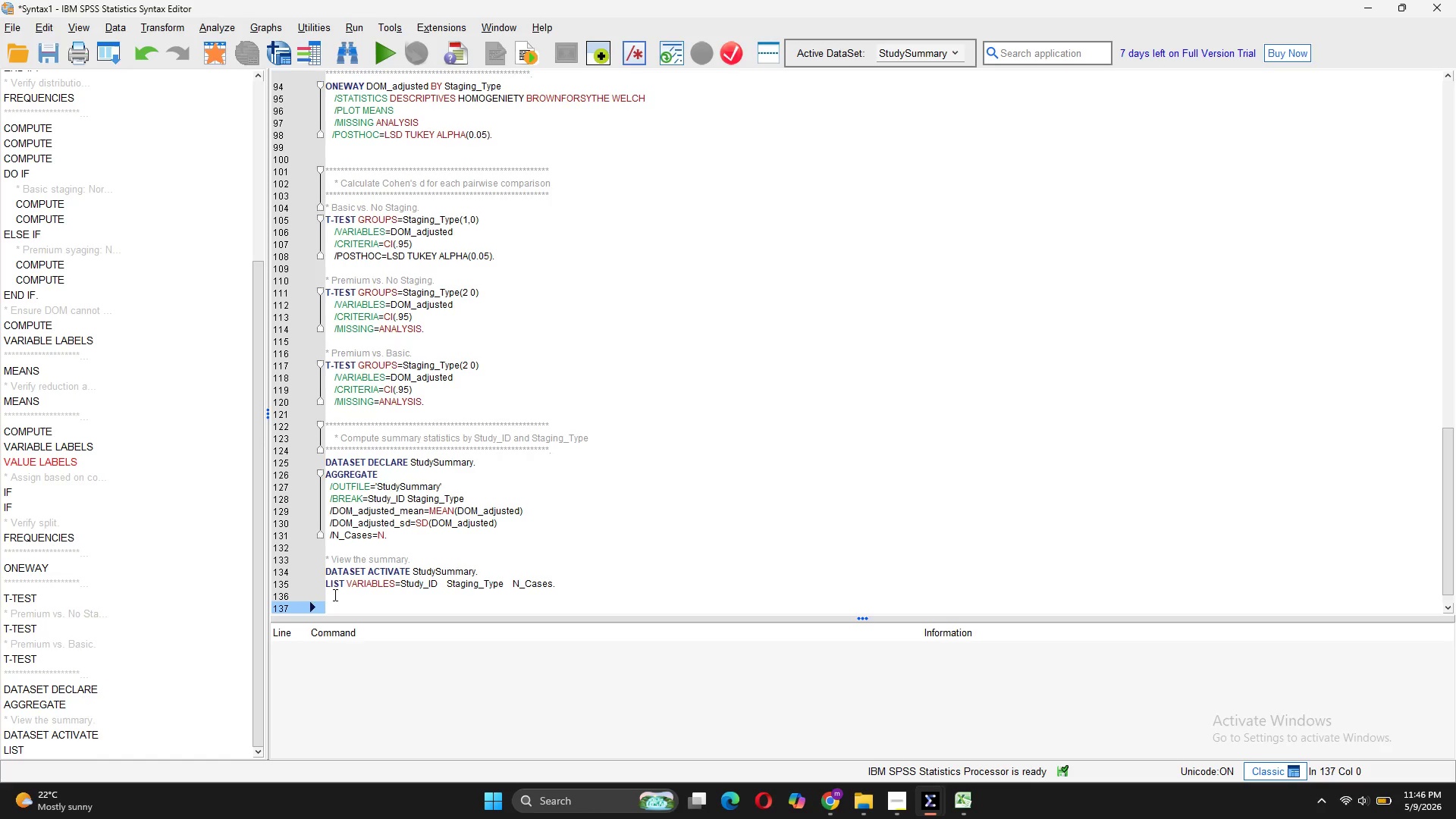 
key(Control+V)
 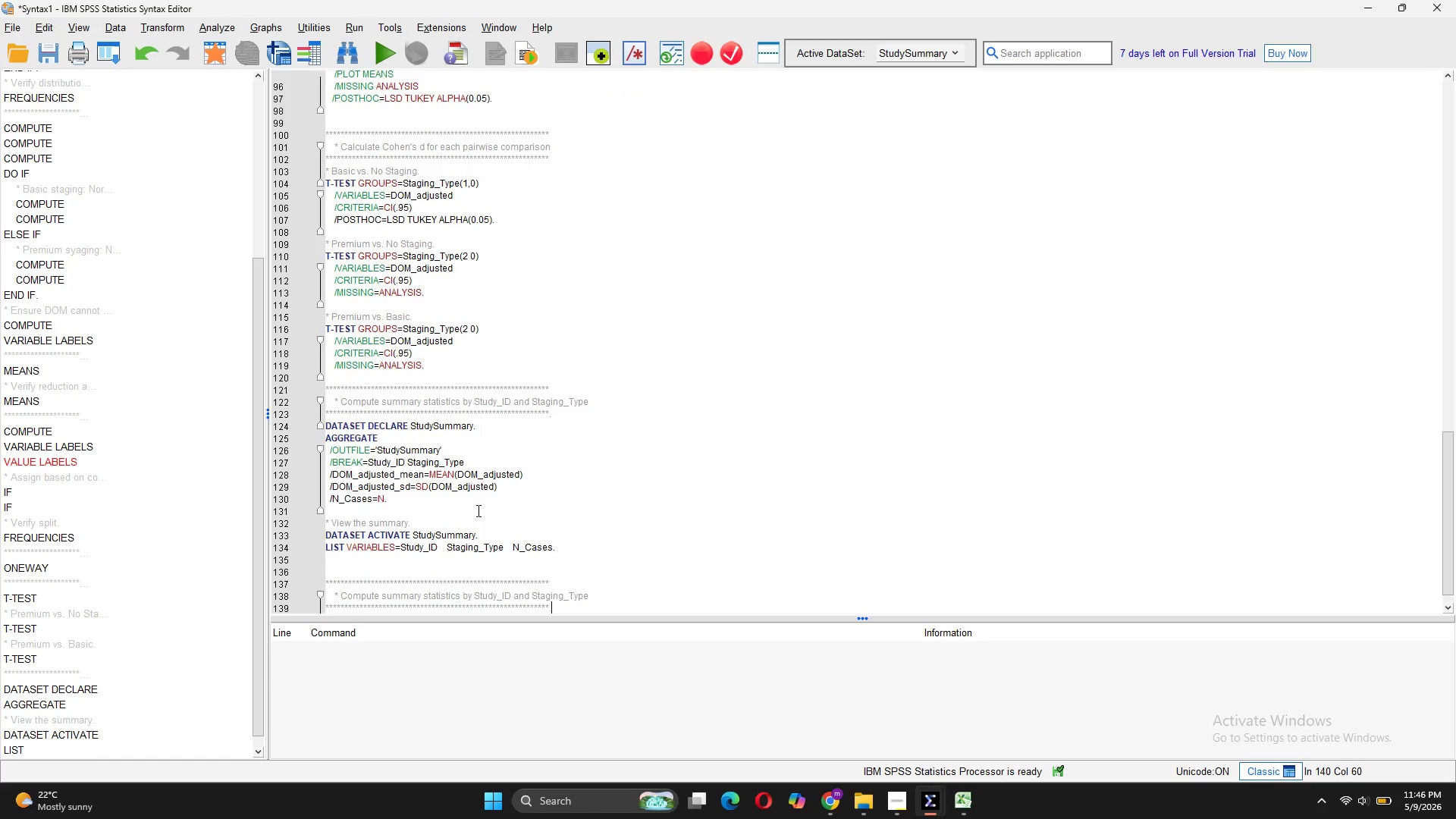 
wait(5.55)
 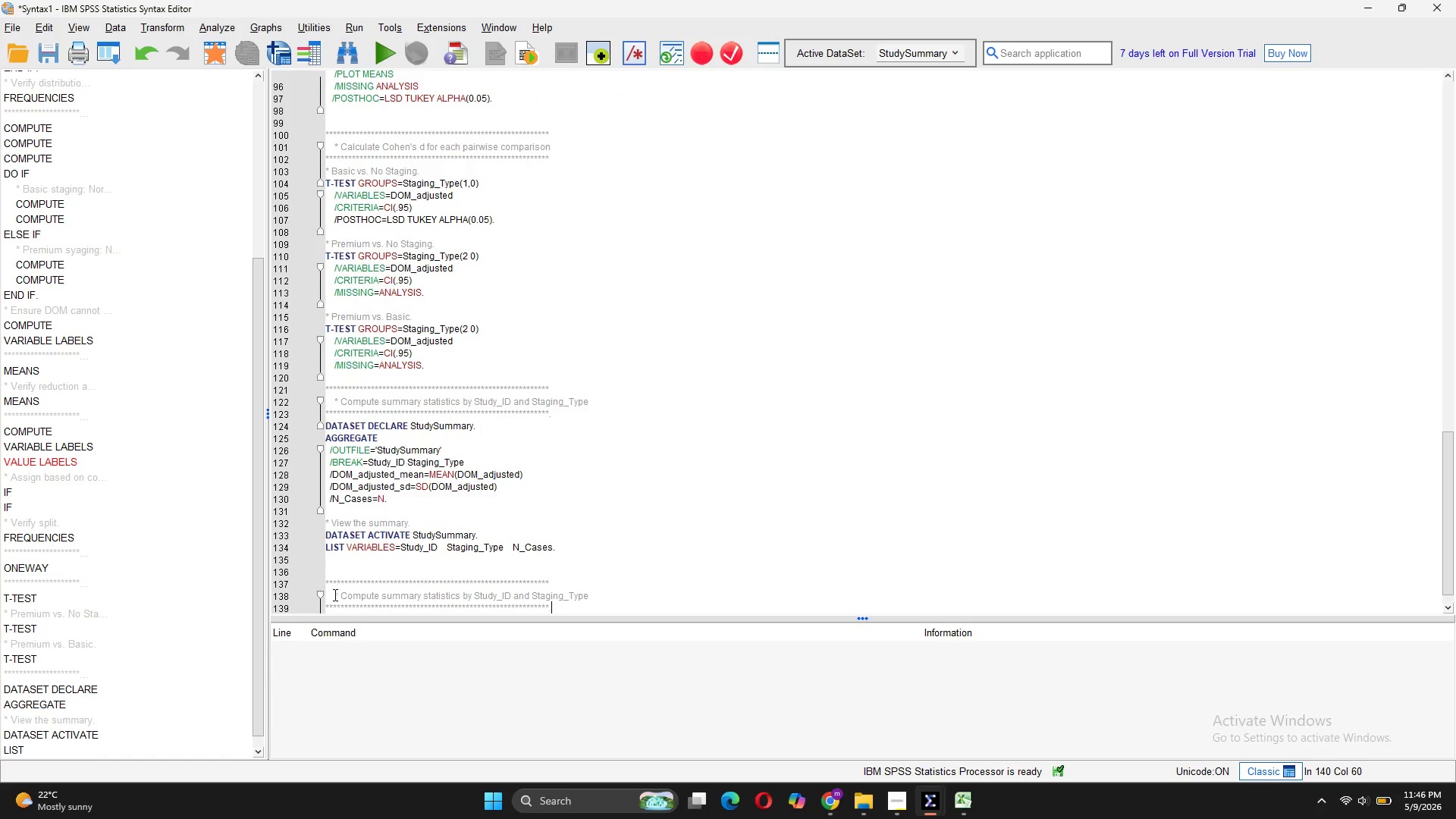 
key(Enter)
 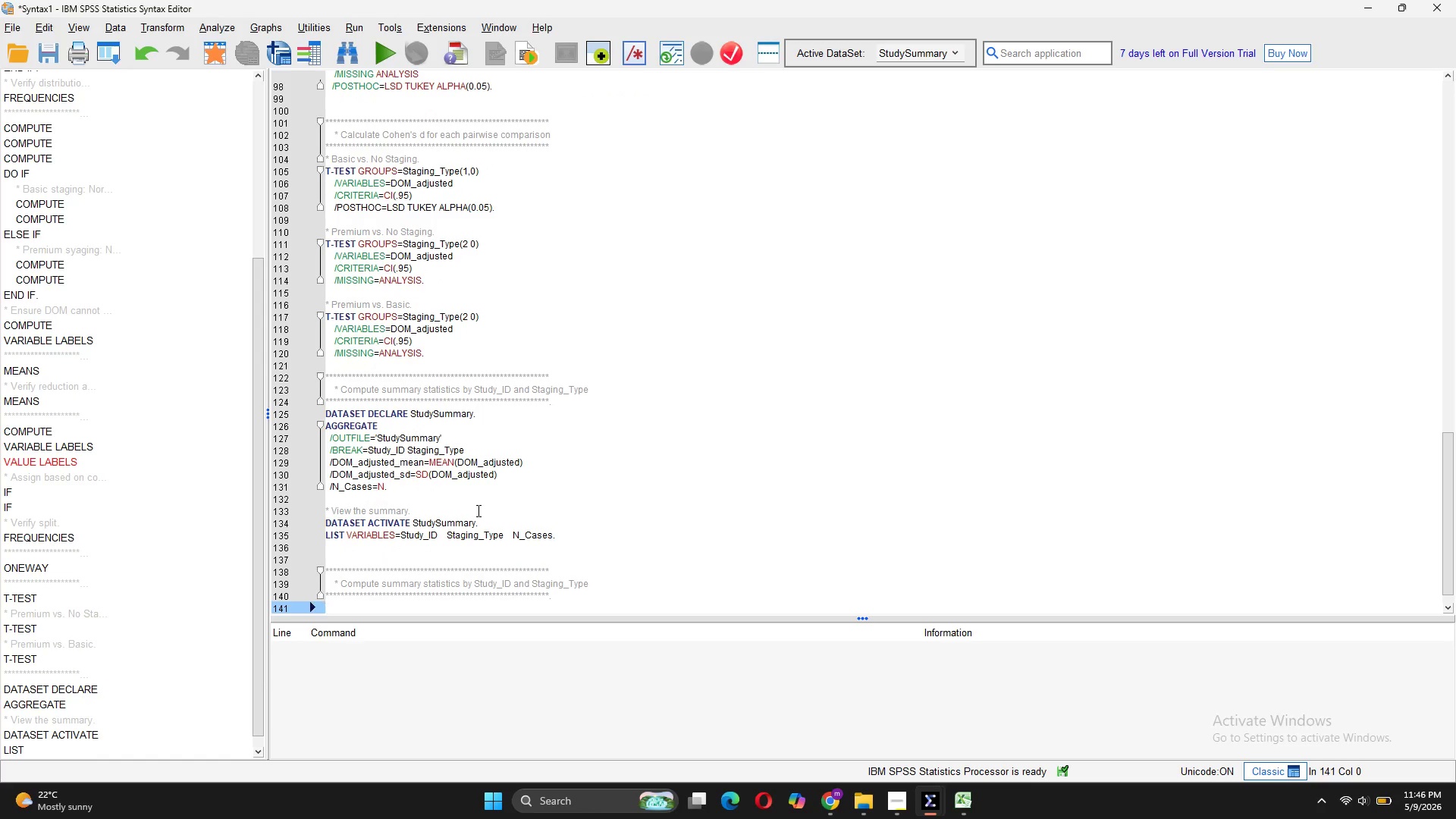 
key(Enter)
 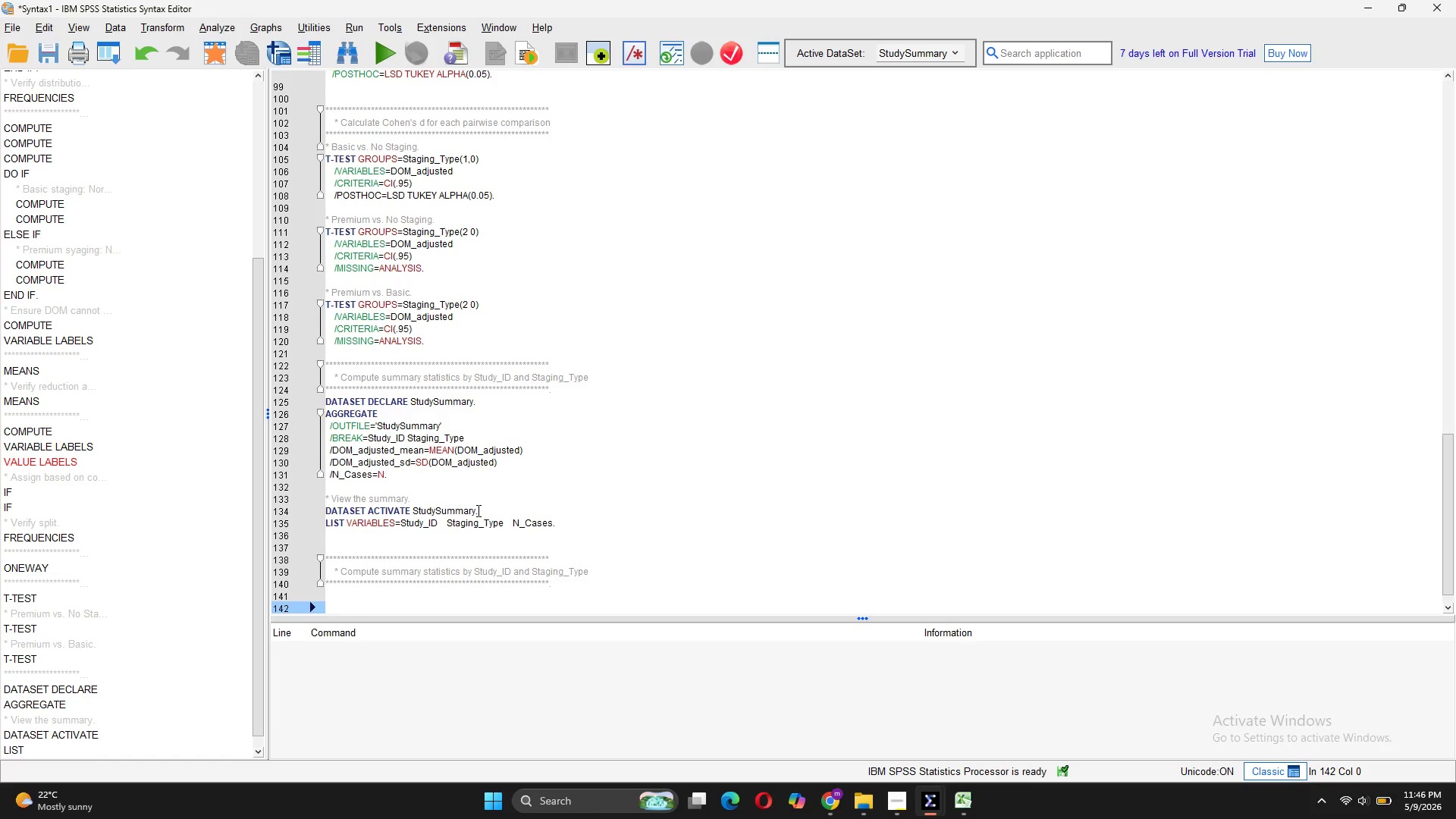 
type(DATASET DECLARE MetaData.)
 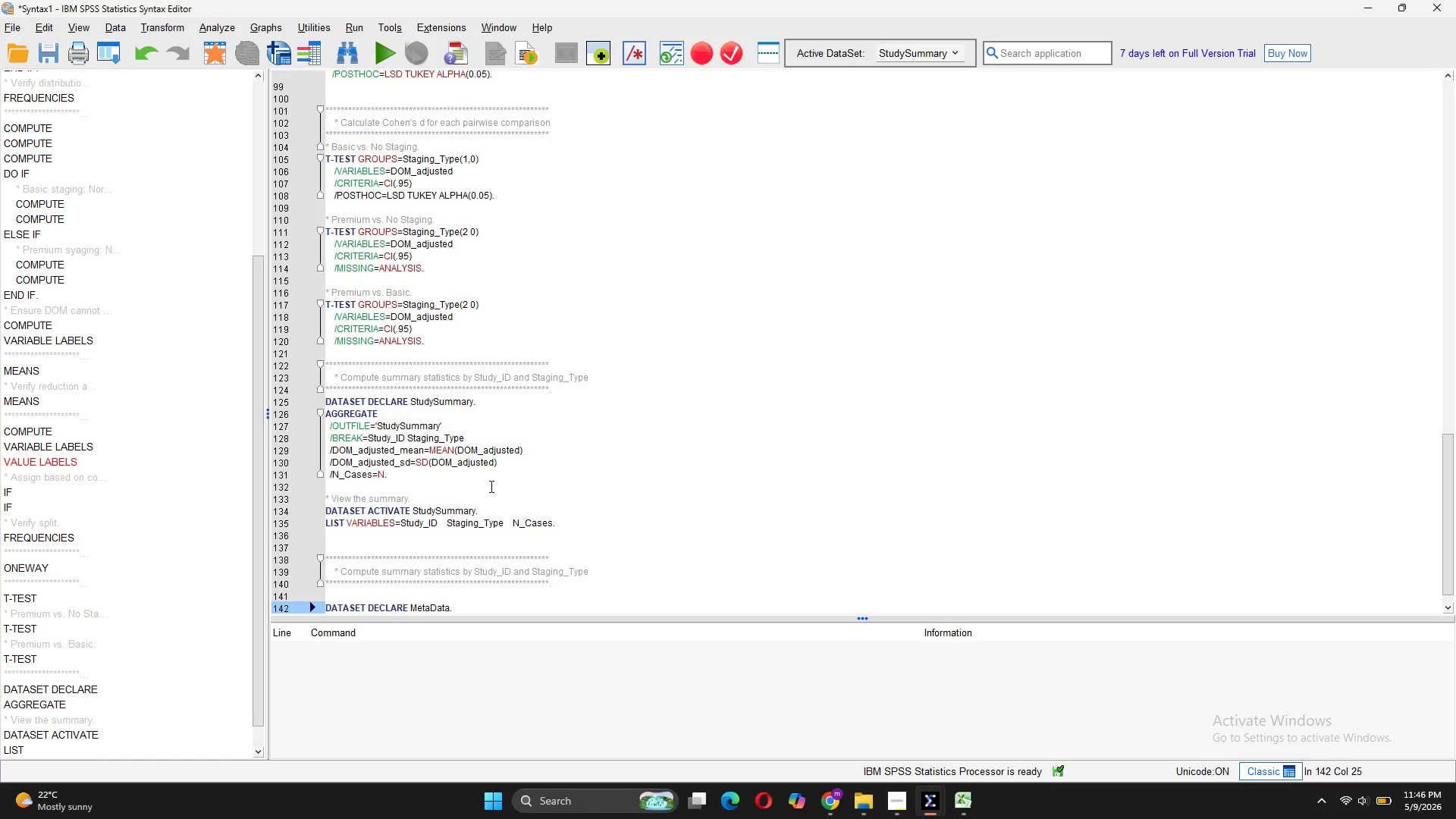 
left_click_drag(start_coordinate=[458, 607], to_coordinate=[315, 602])
 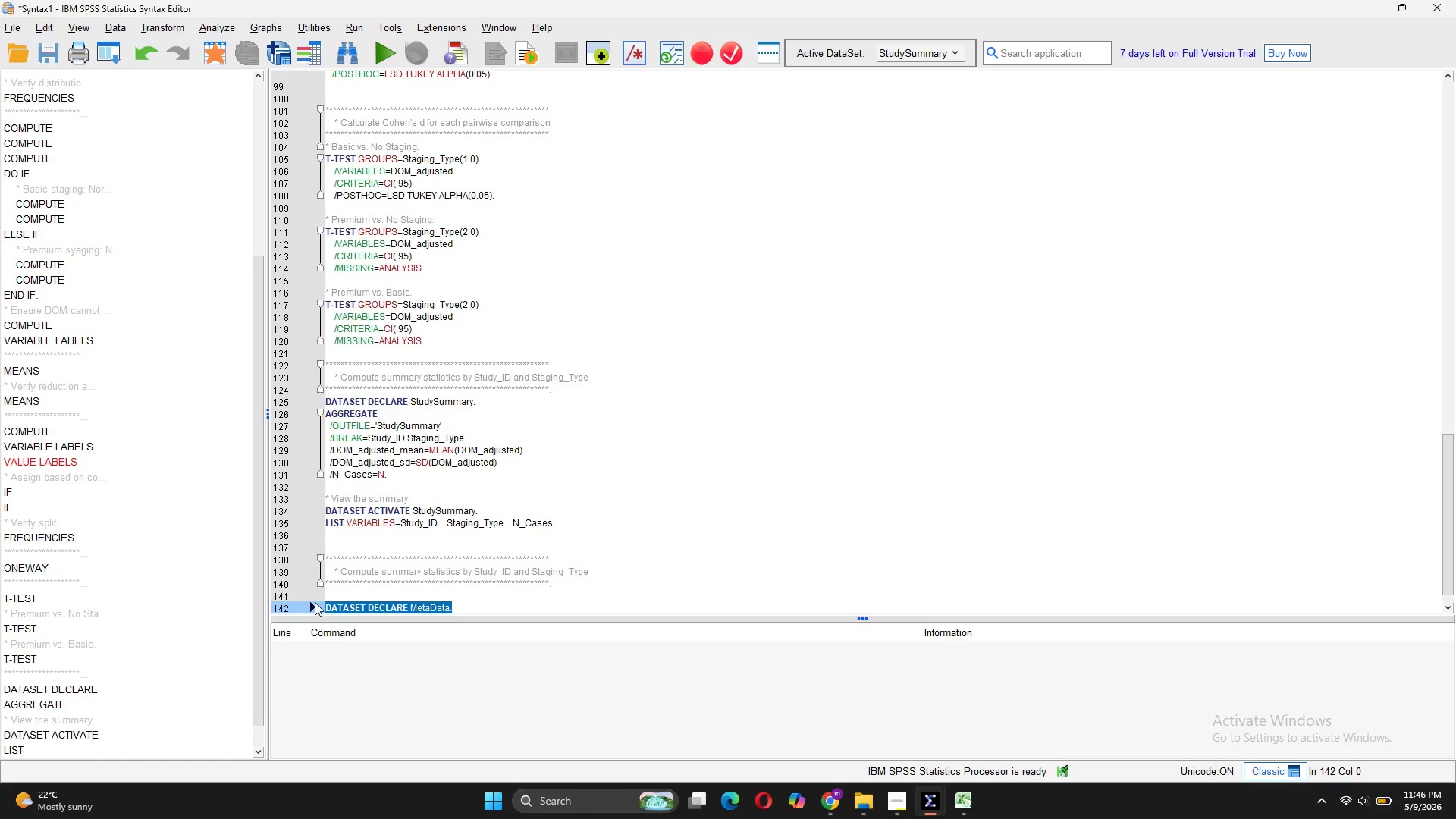 
key(Control+ControlLeft)
 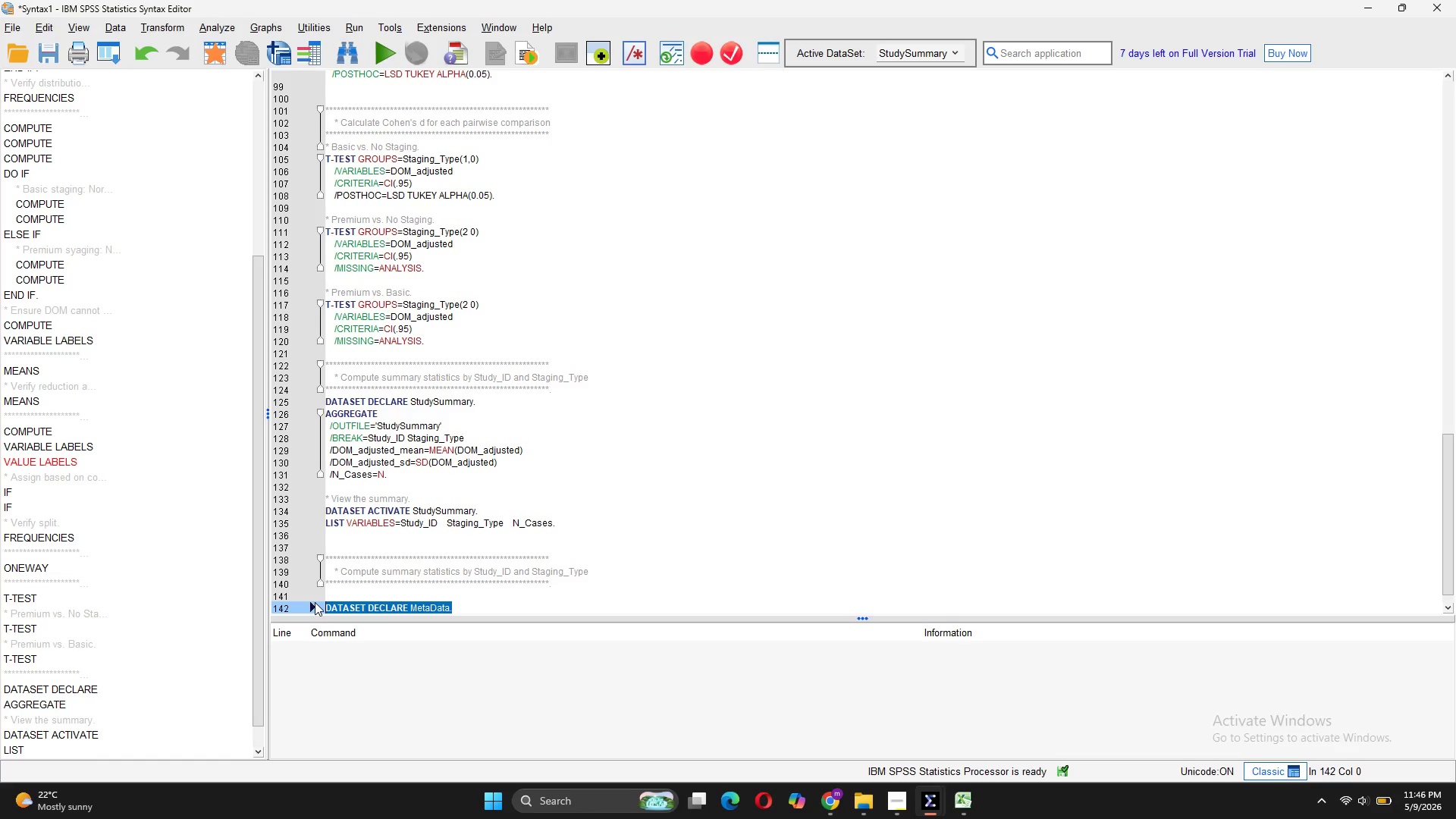 
key(Control+C)
 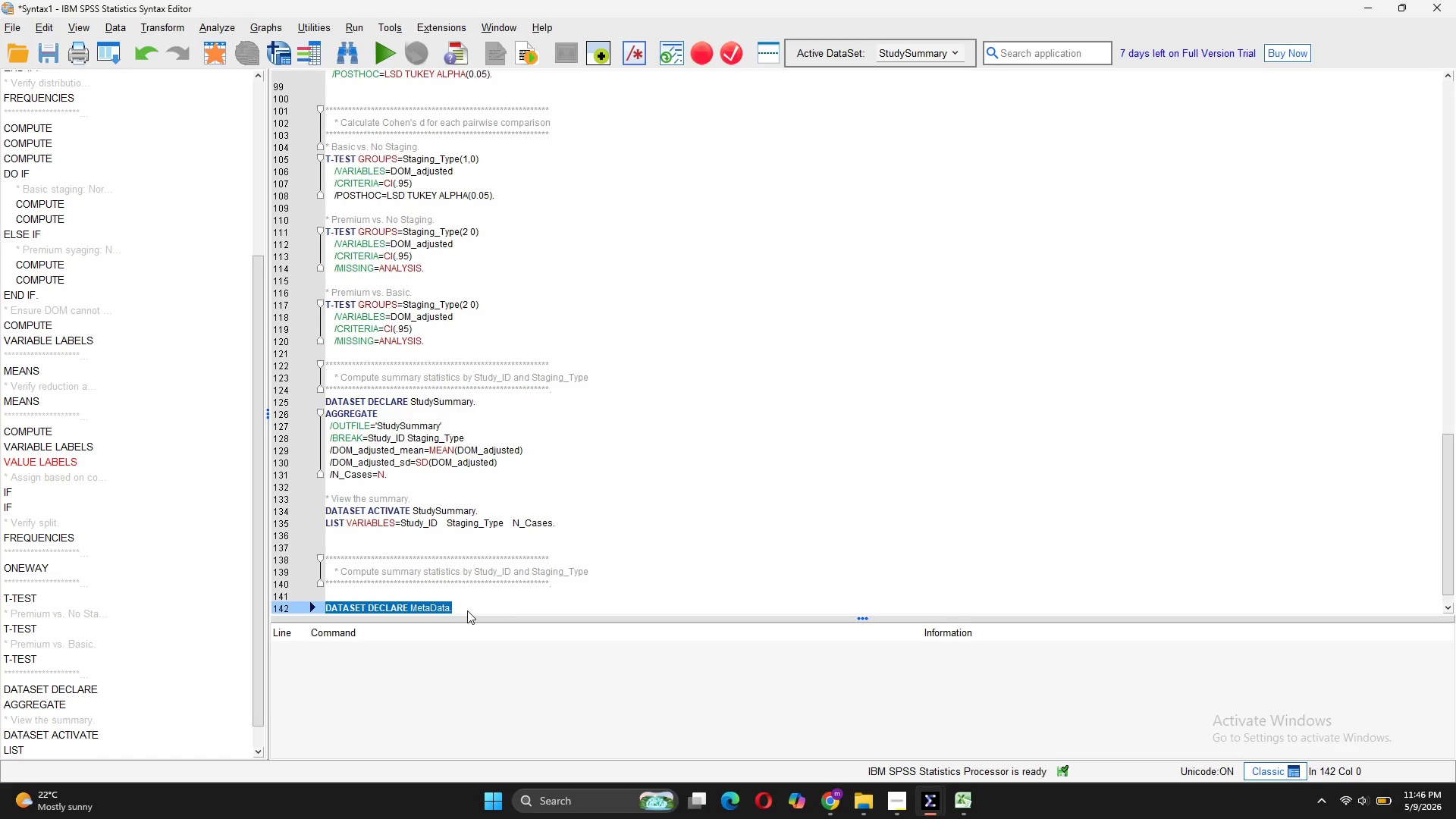 
left_click([466, 610])
 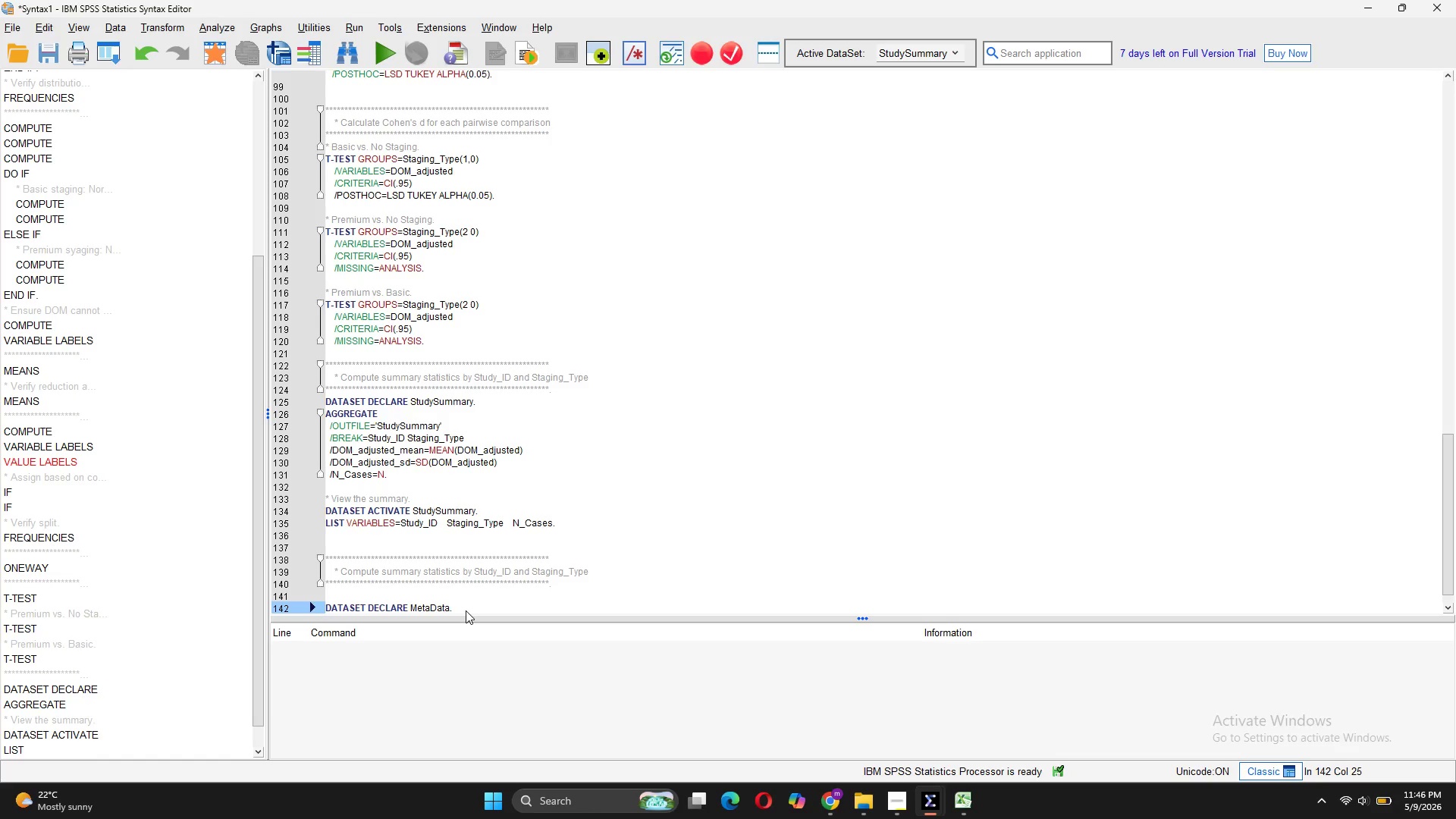 
key(Enter)
 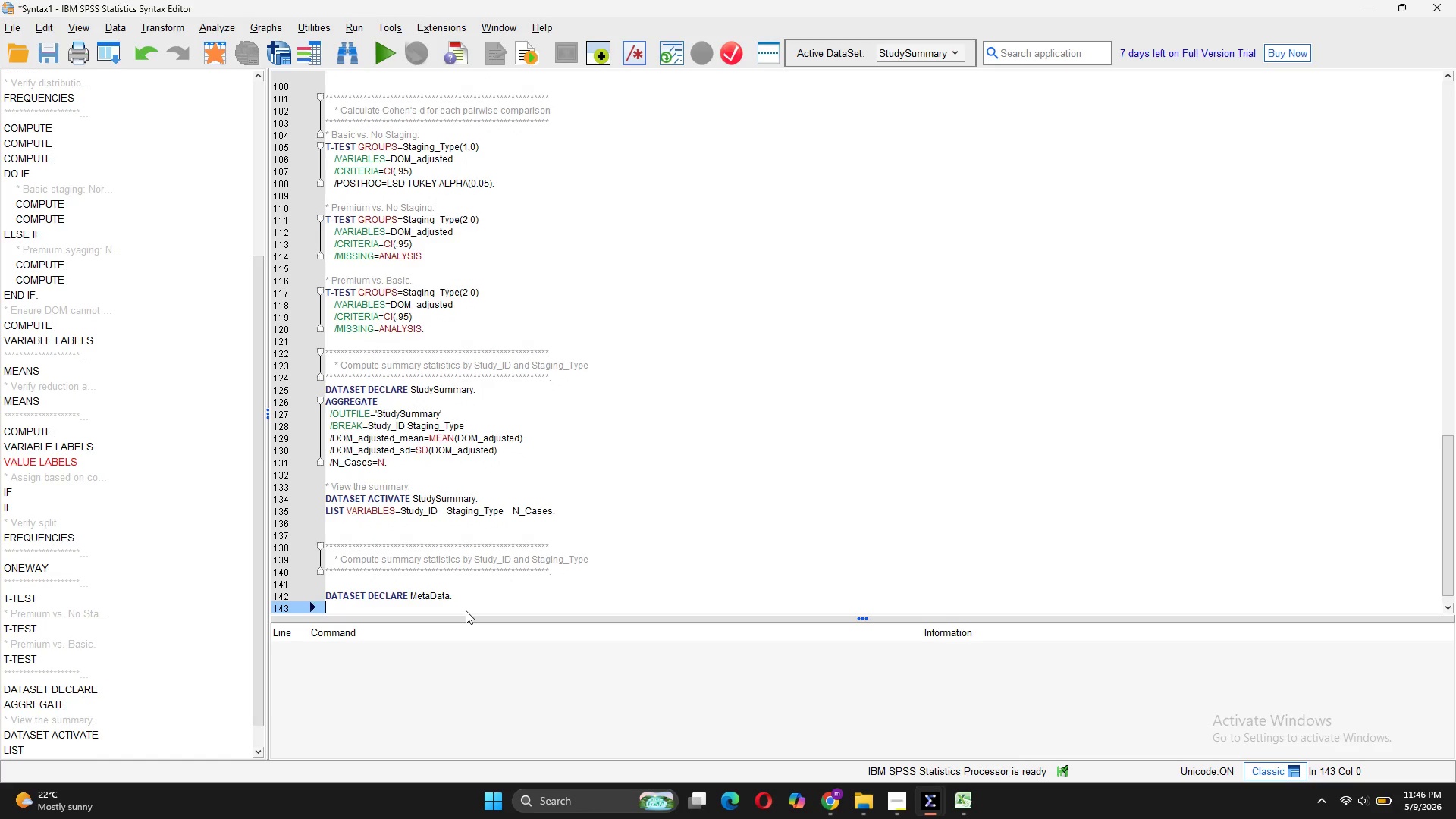 
key(Control+V)
 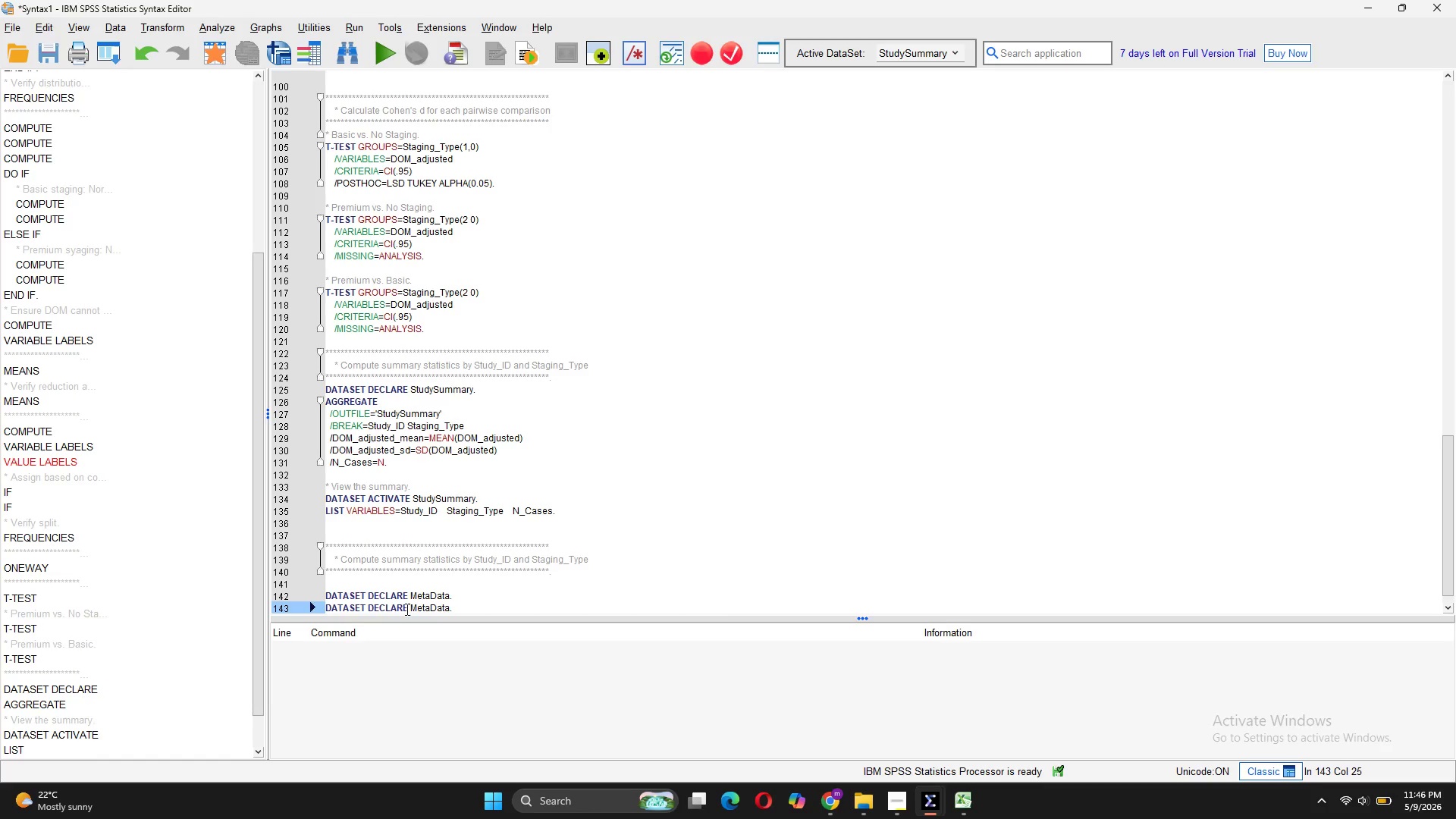 
left_click([406, 609])
 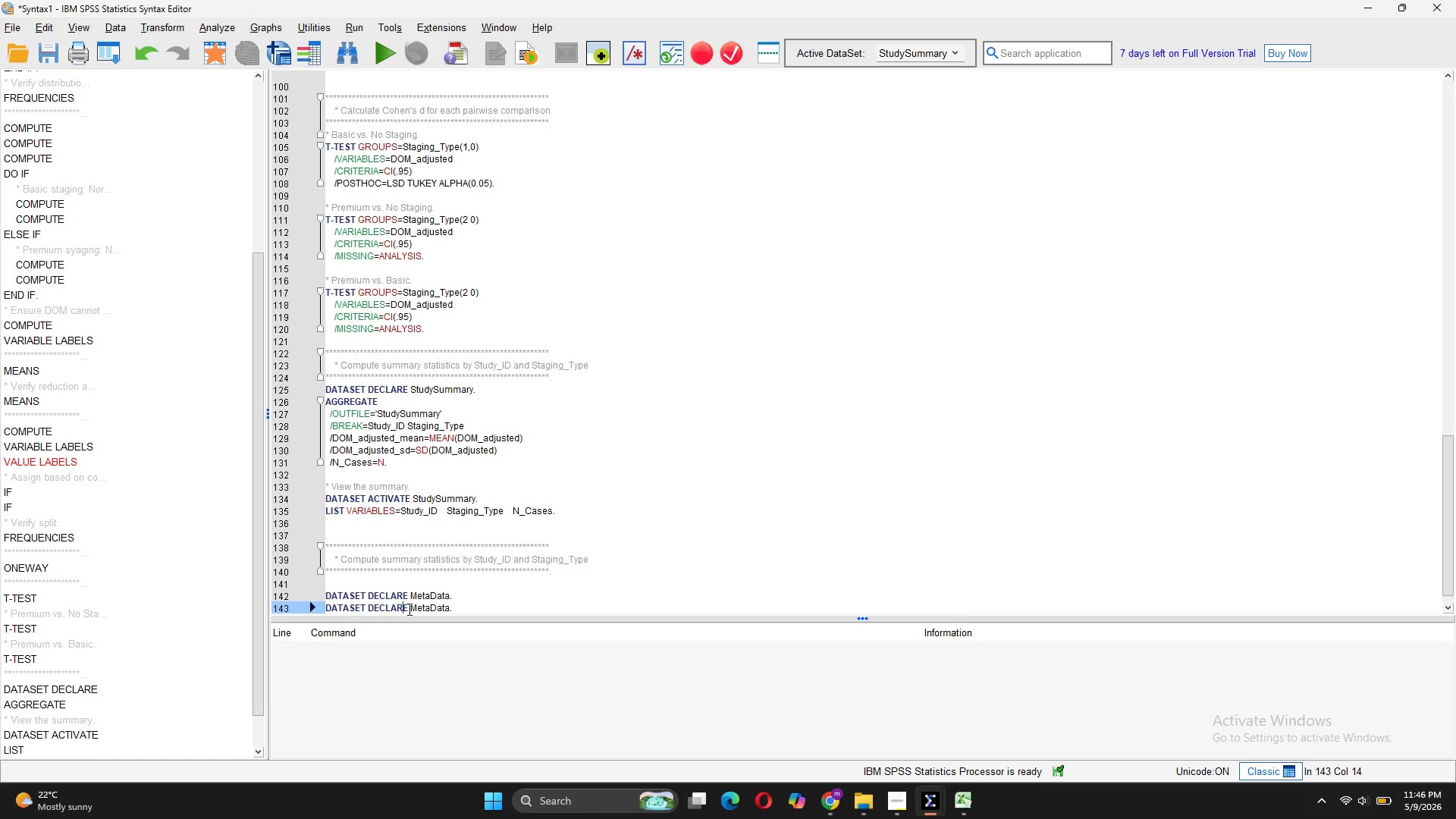 
left_click_drag(start_coordinate=[408, 609], to_coordinate=[367, 607])
 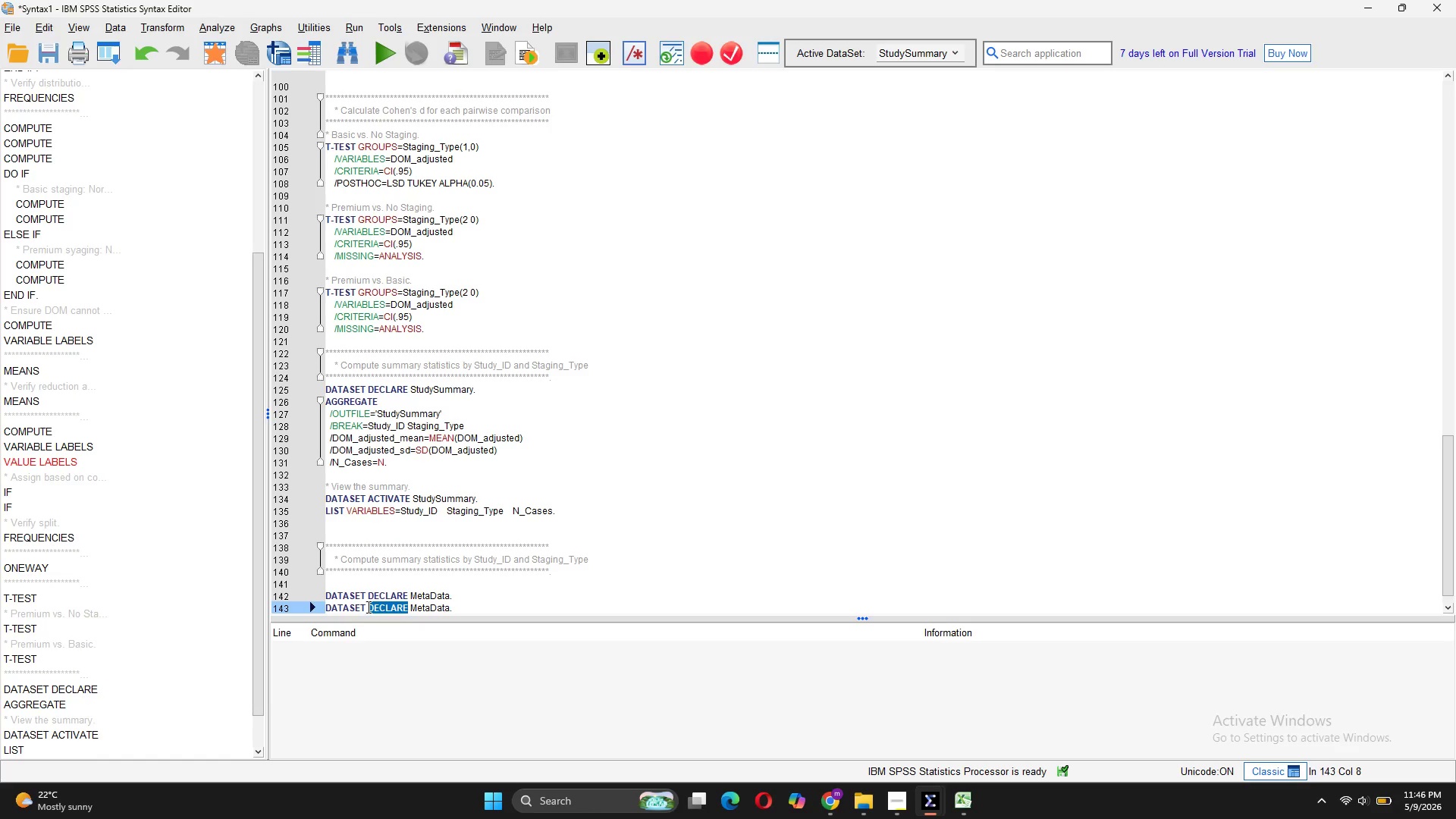 
type(ACTIVATE)
 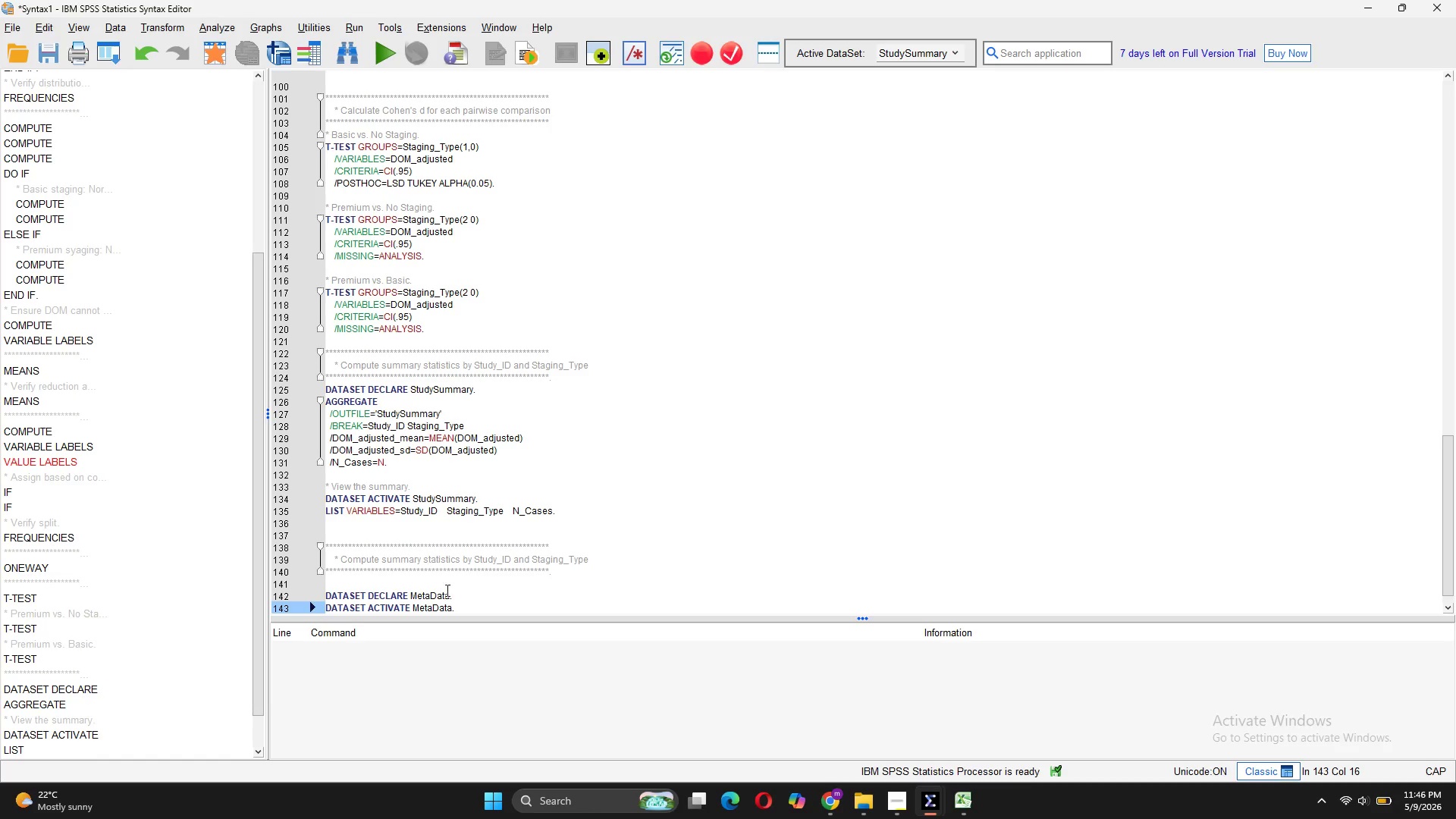 
left_click([467, 611])
 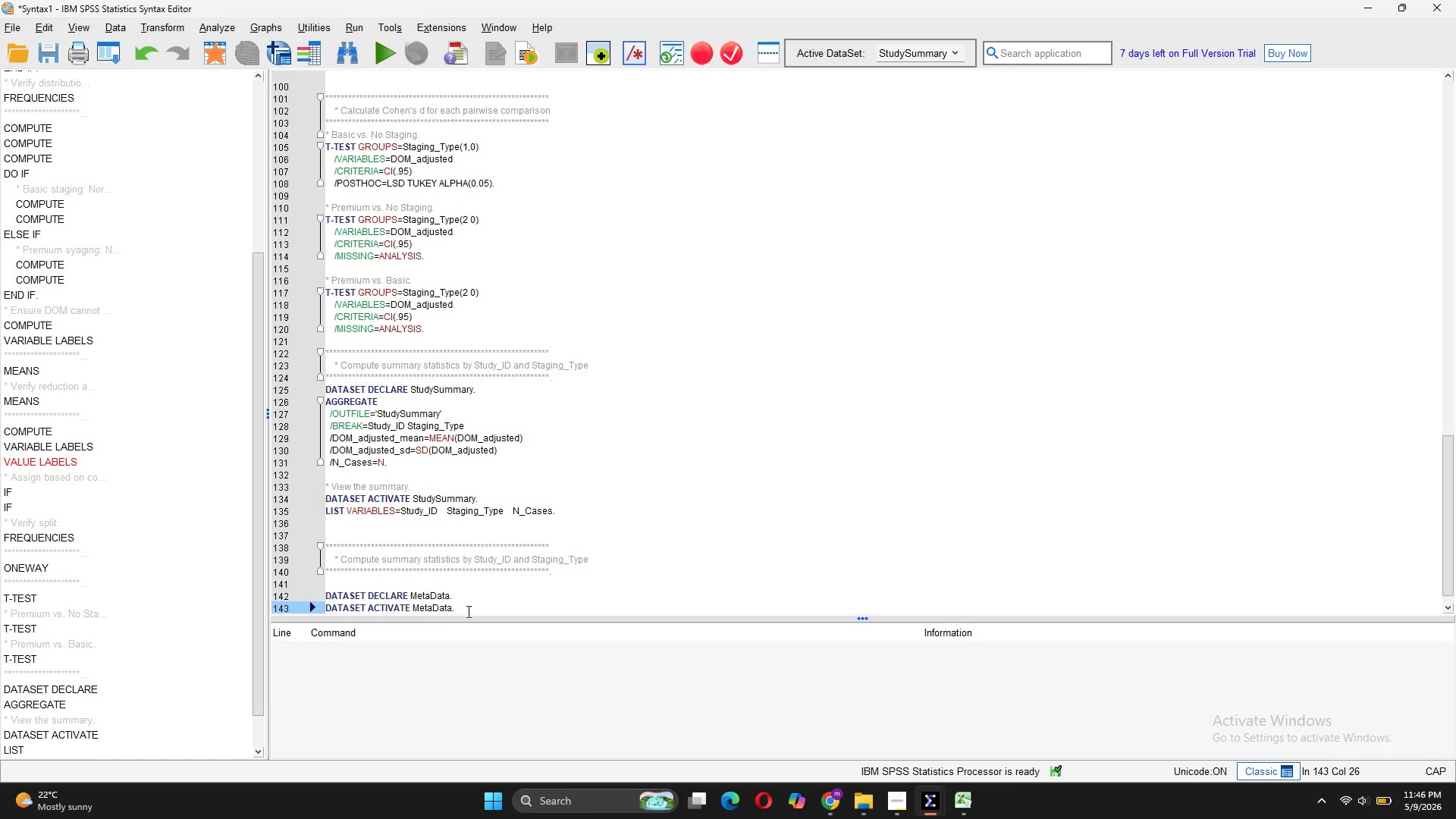 
key(Enter)
 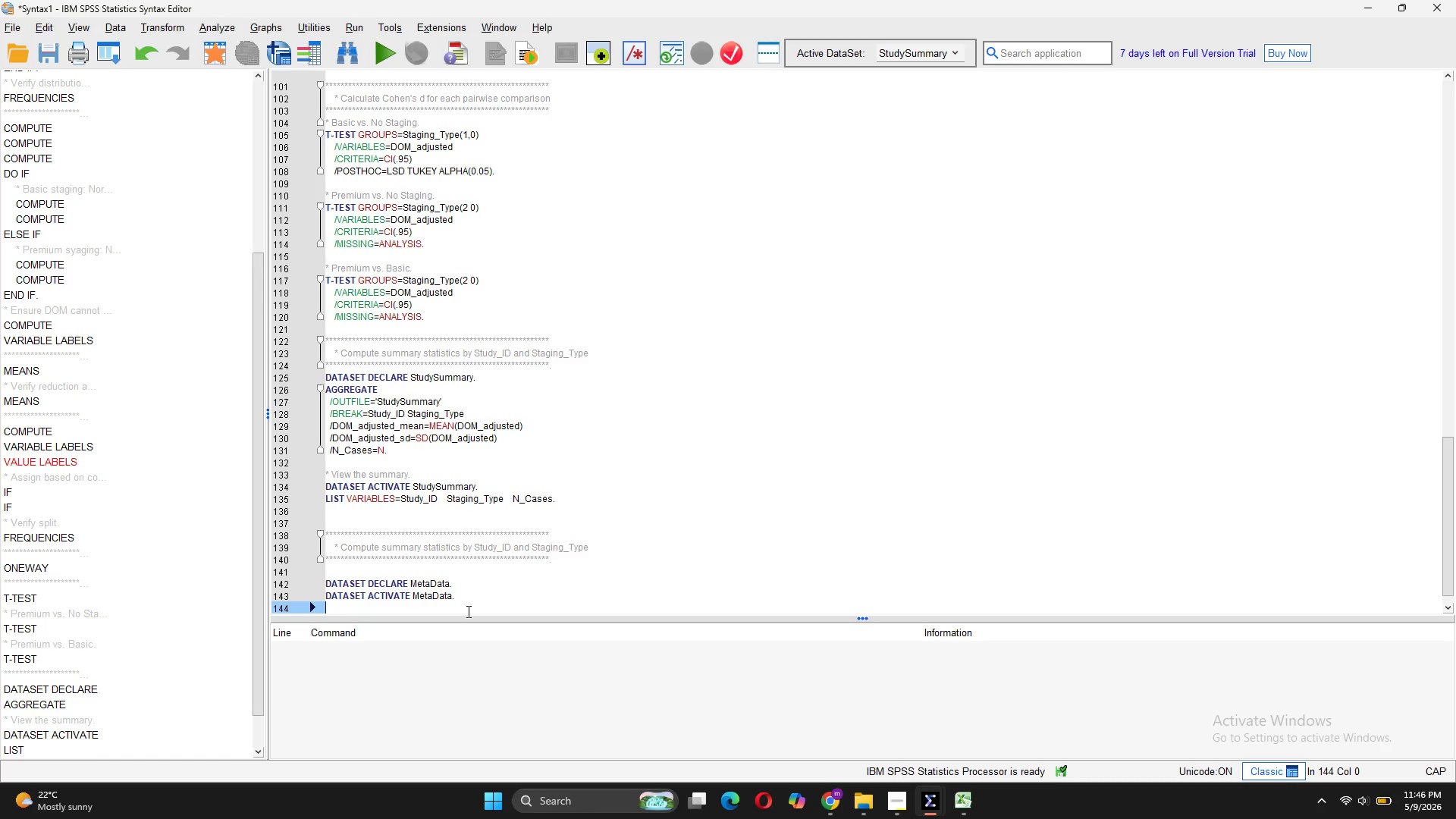 
key(Enter)
 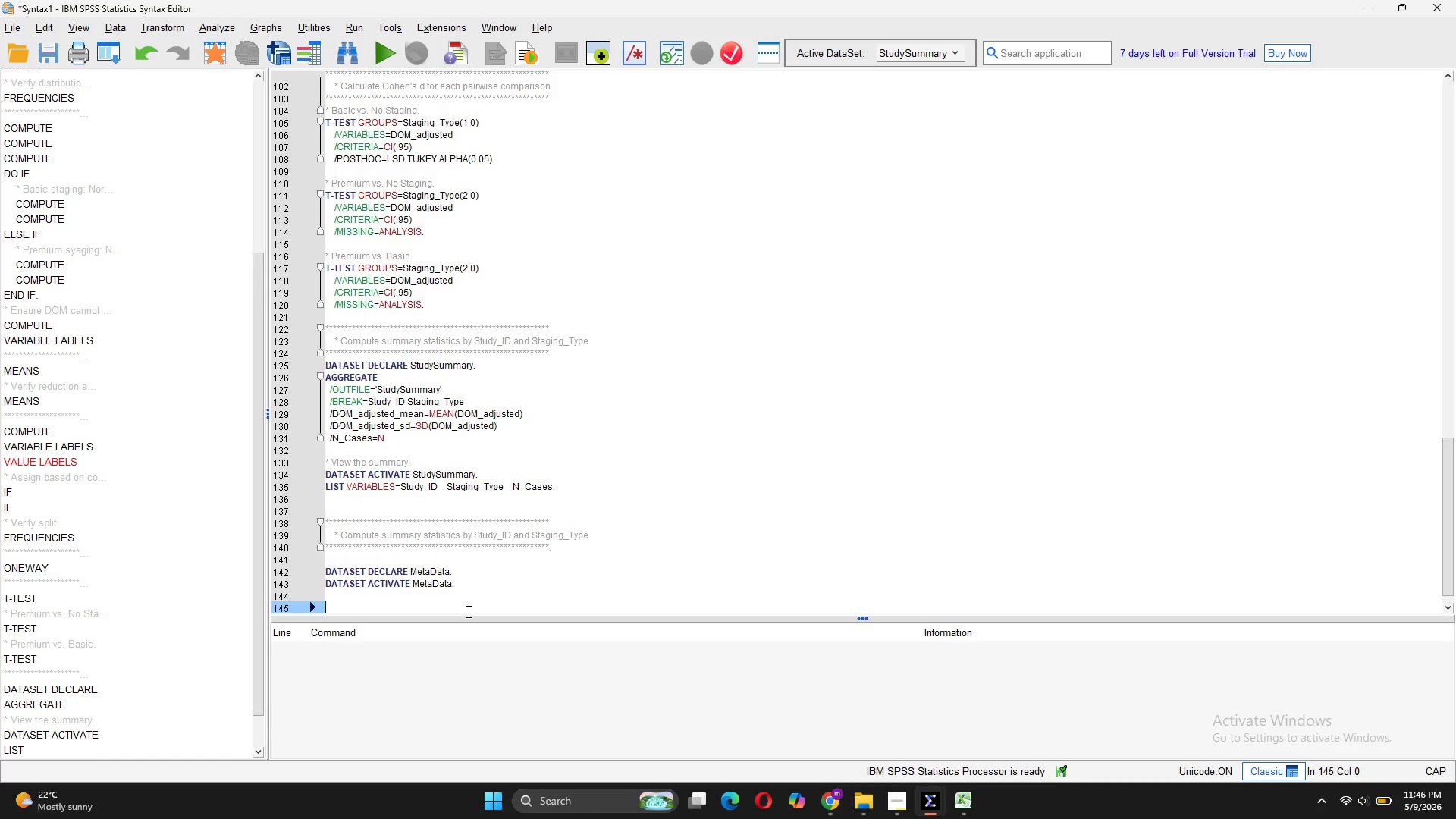 
type(DATA LIST FREE /)
 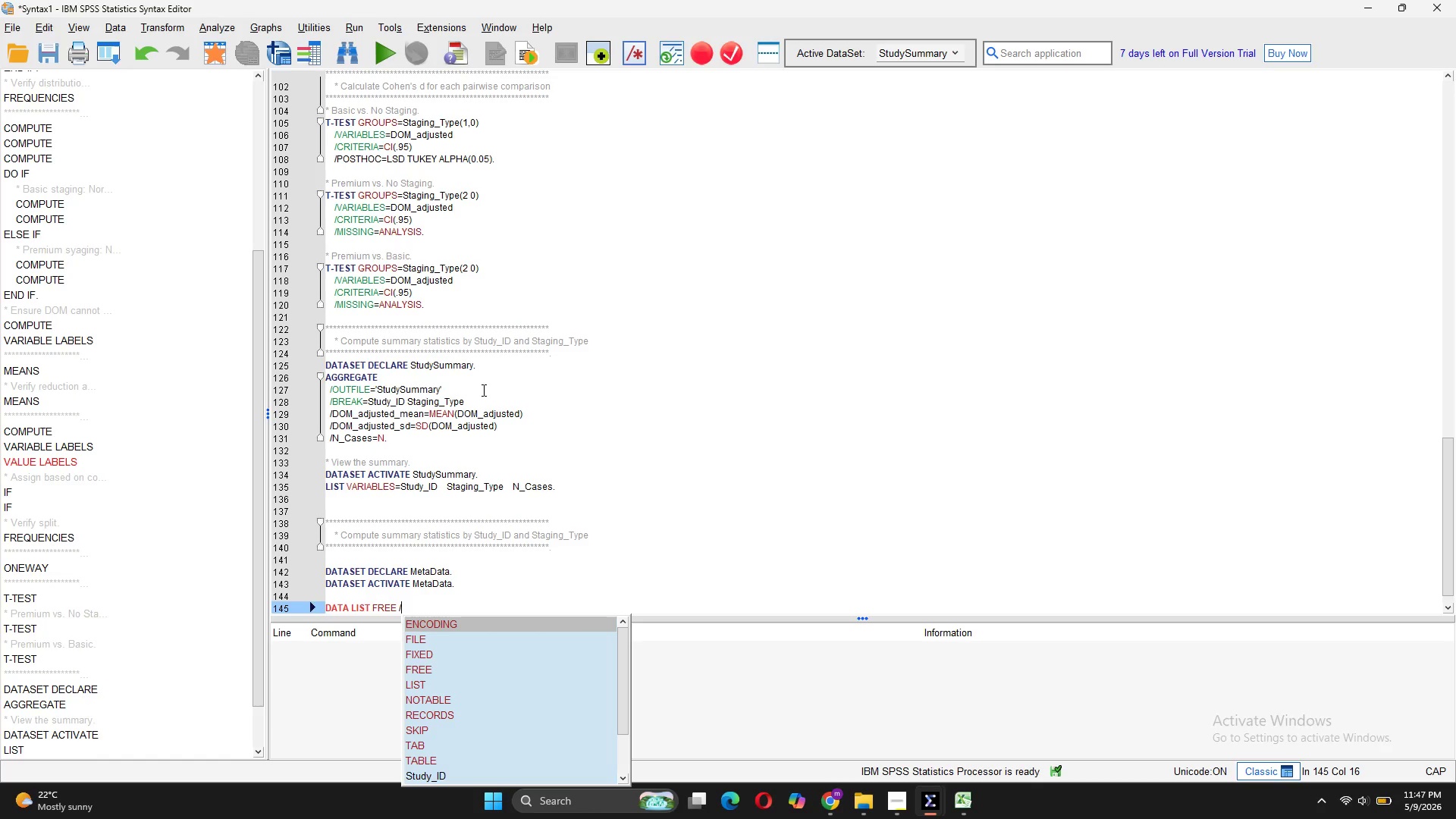 
wait(56.3)
 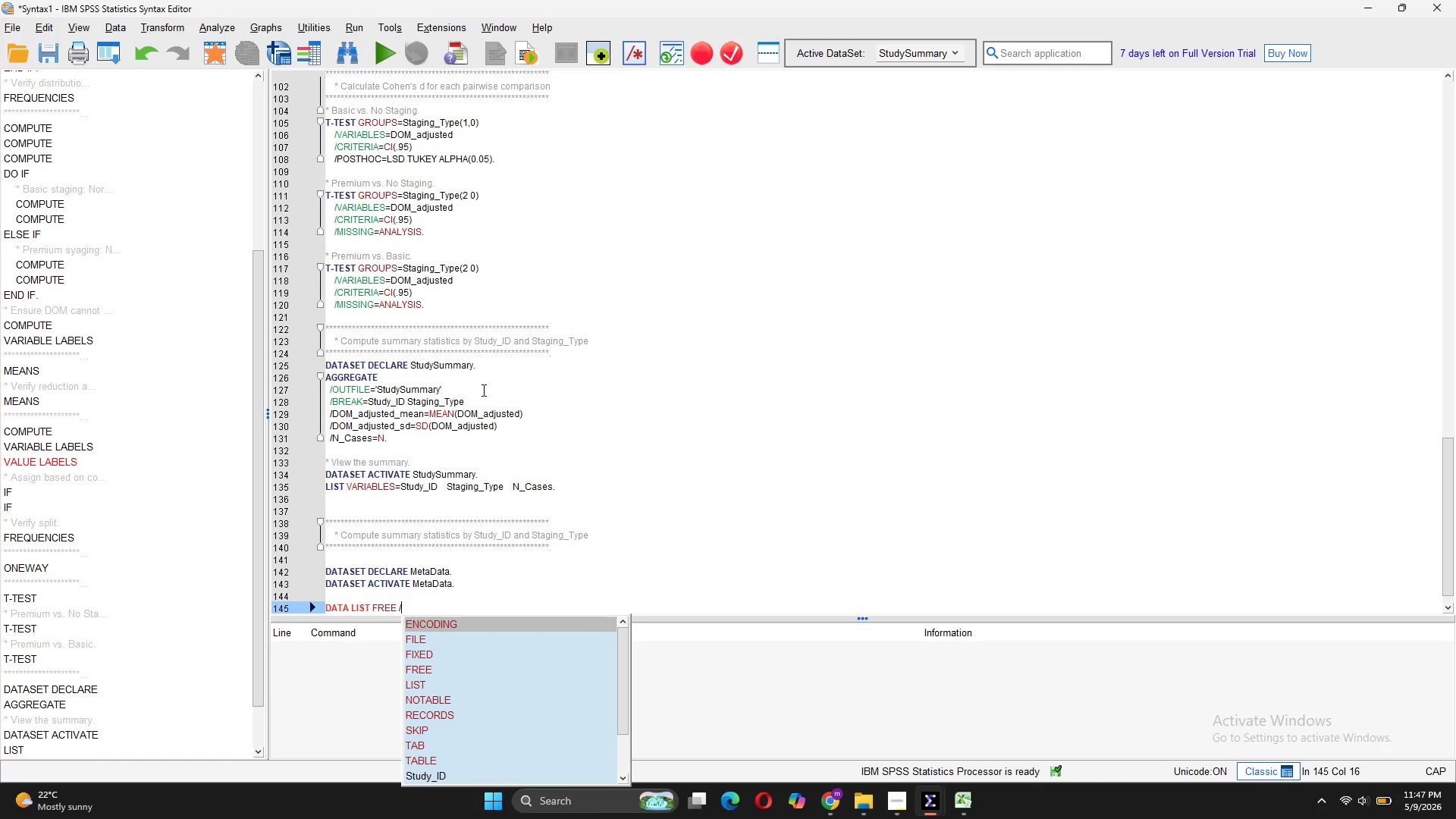 
key(Enter)
 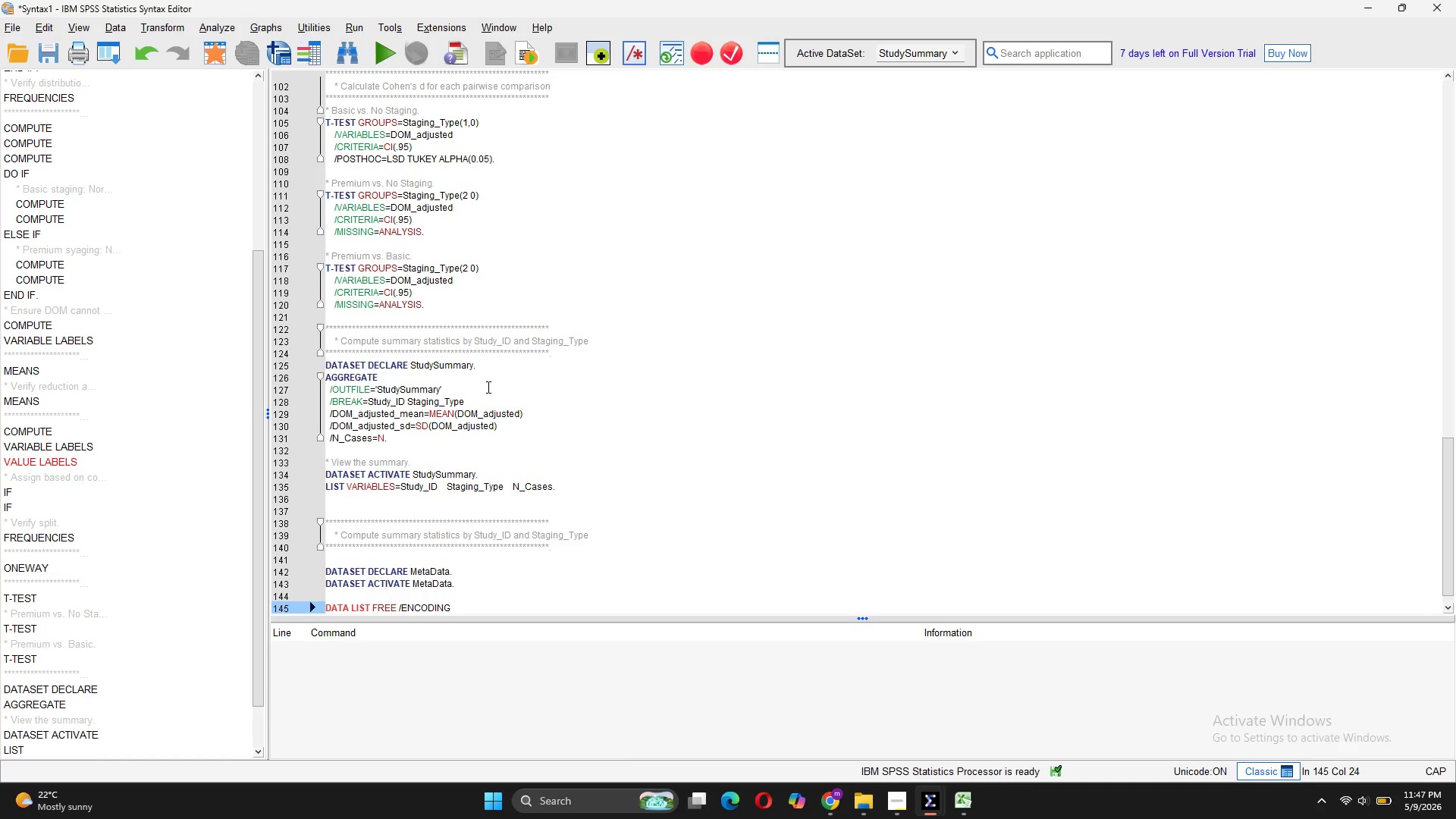 
key(Backspace)
 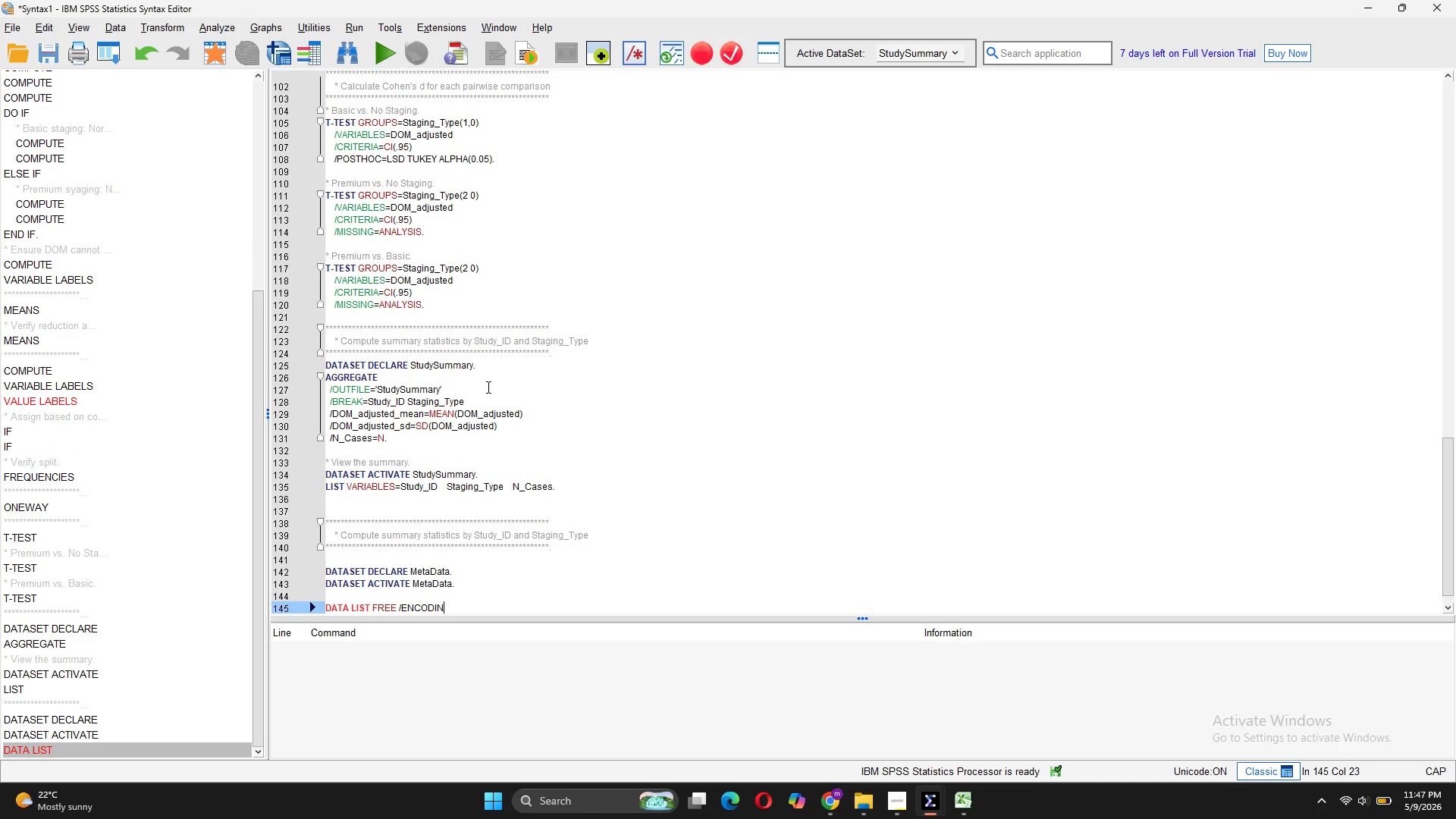 
key(Backspace)
 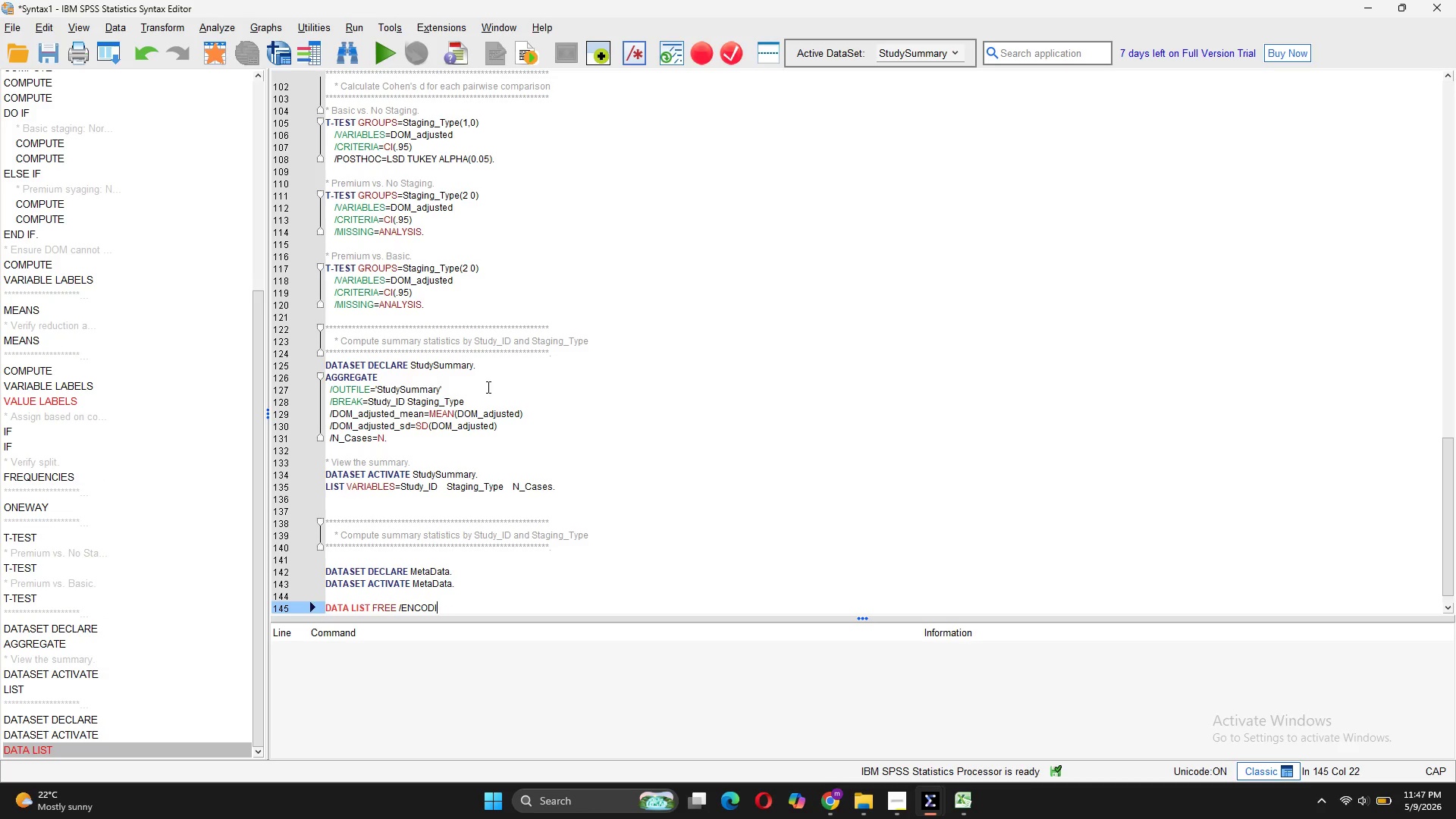 
key(Backspace)
 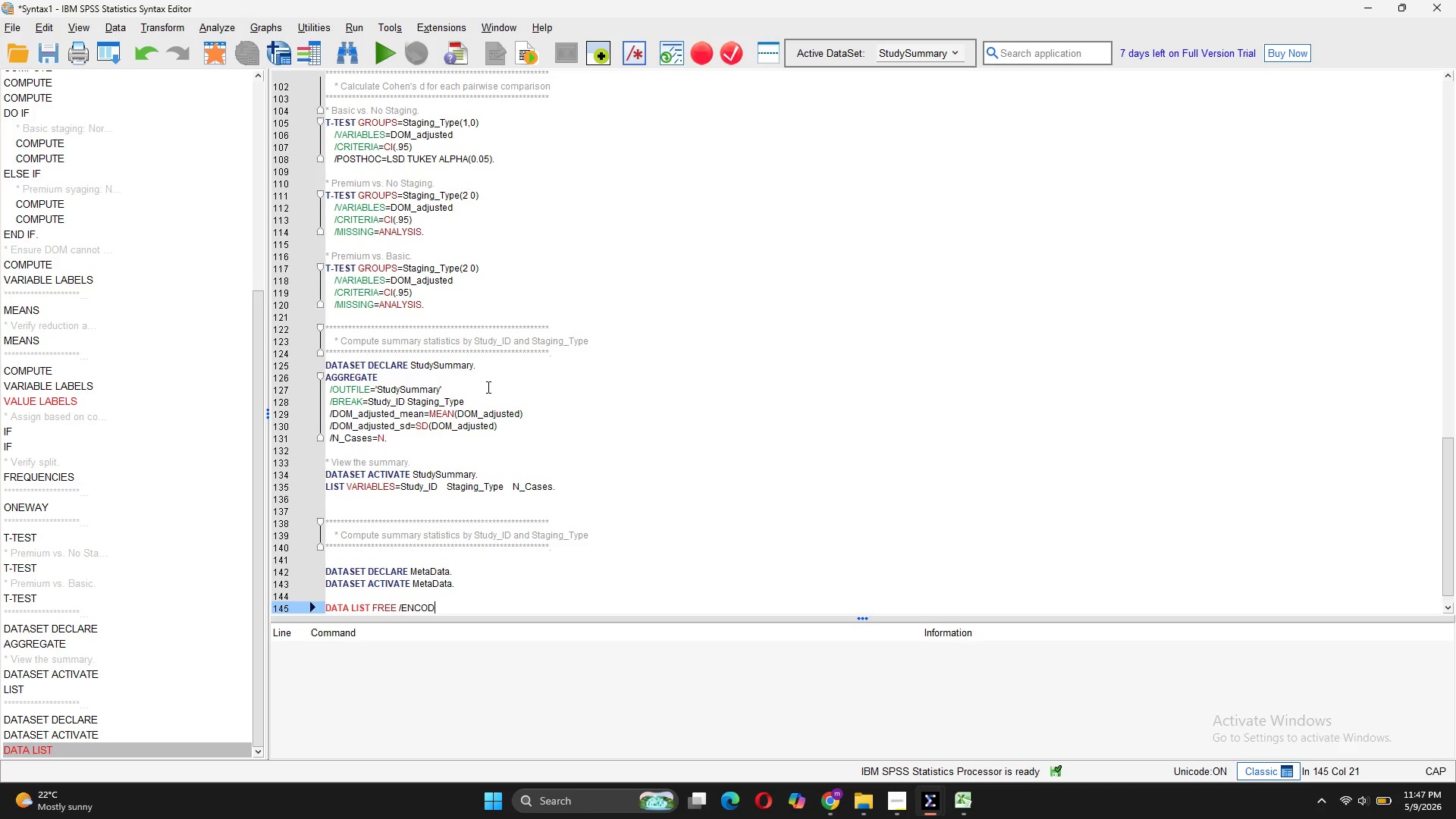 
key(Backspace)
 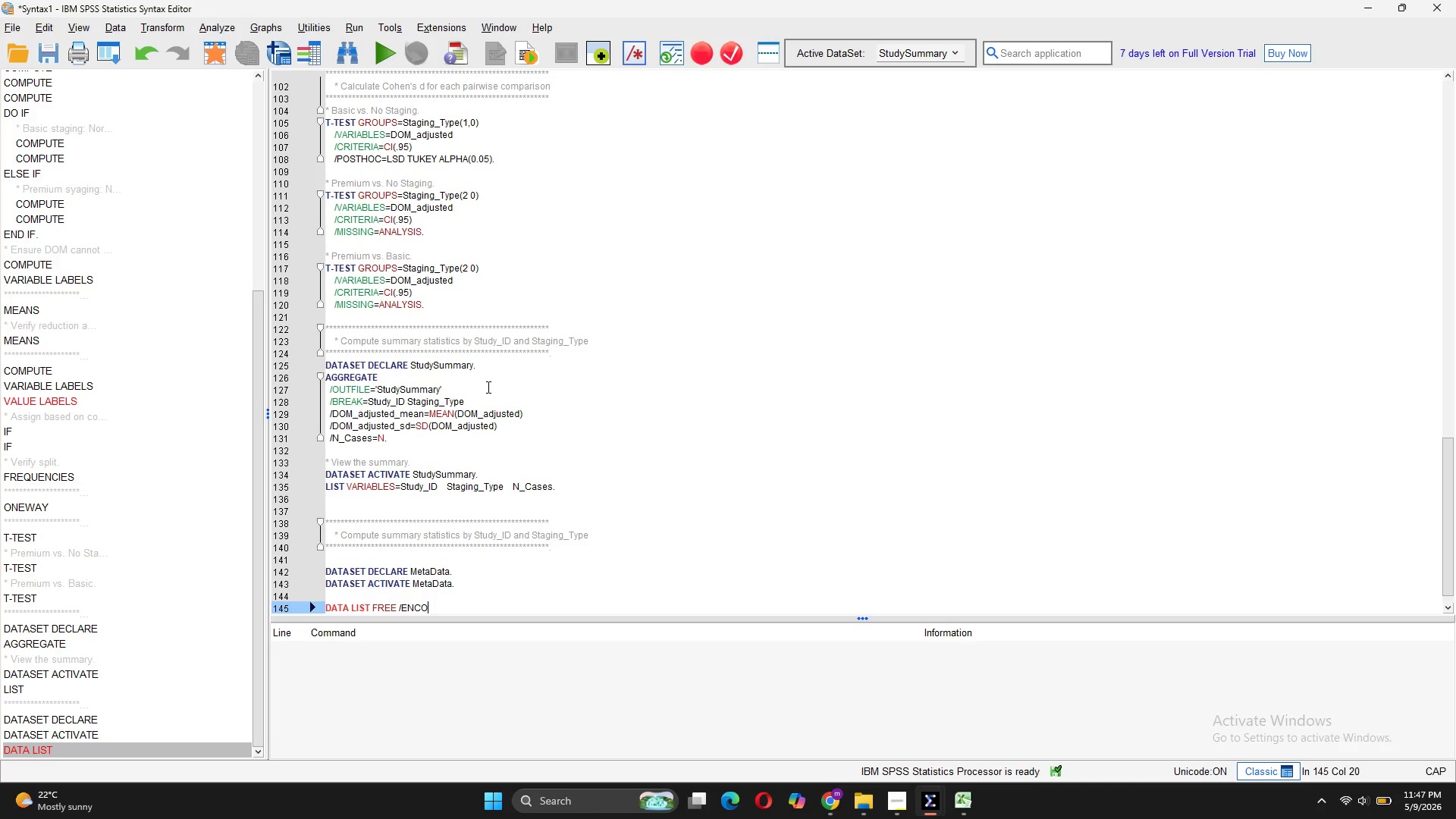 
key(Backspace)
 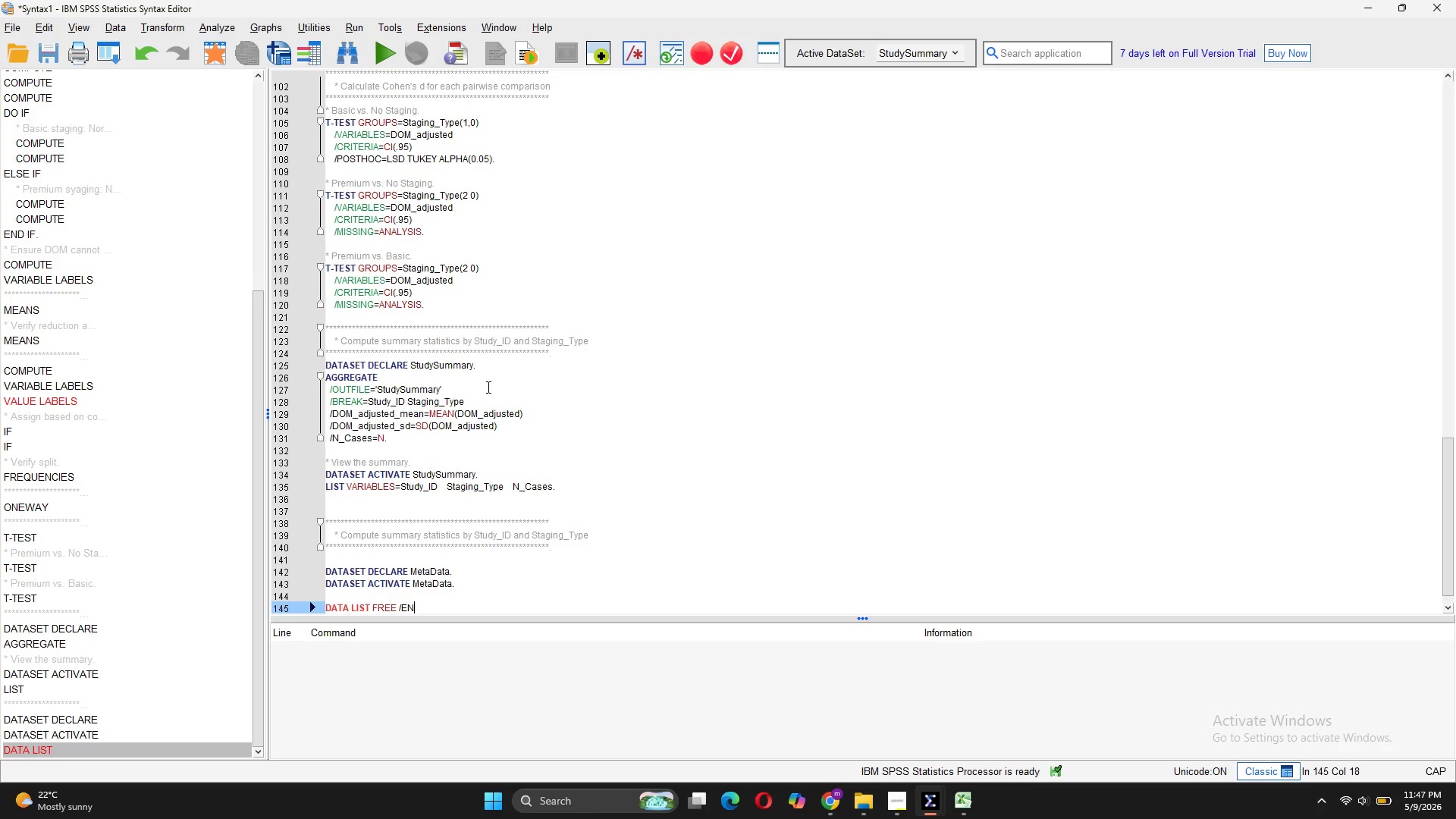 
key(Backspace)
 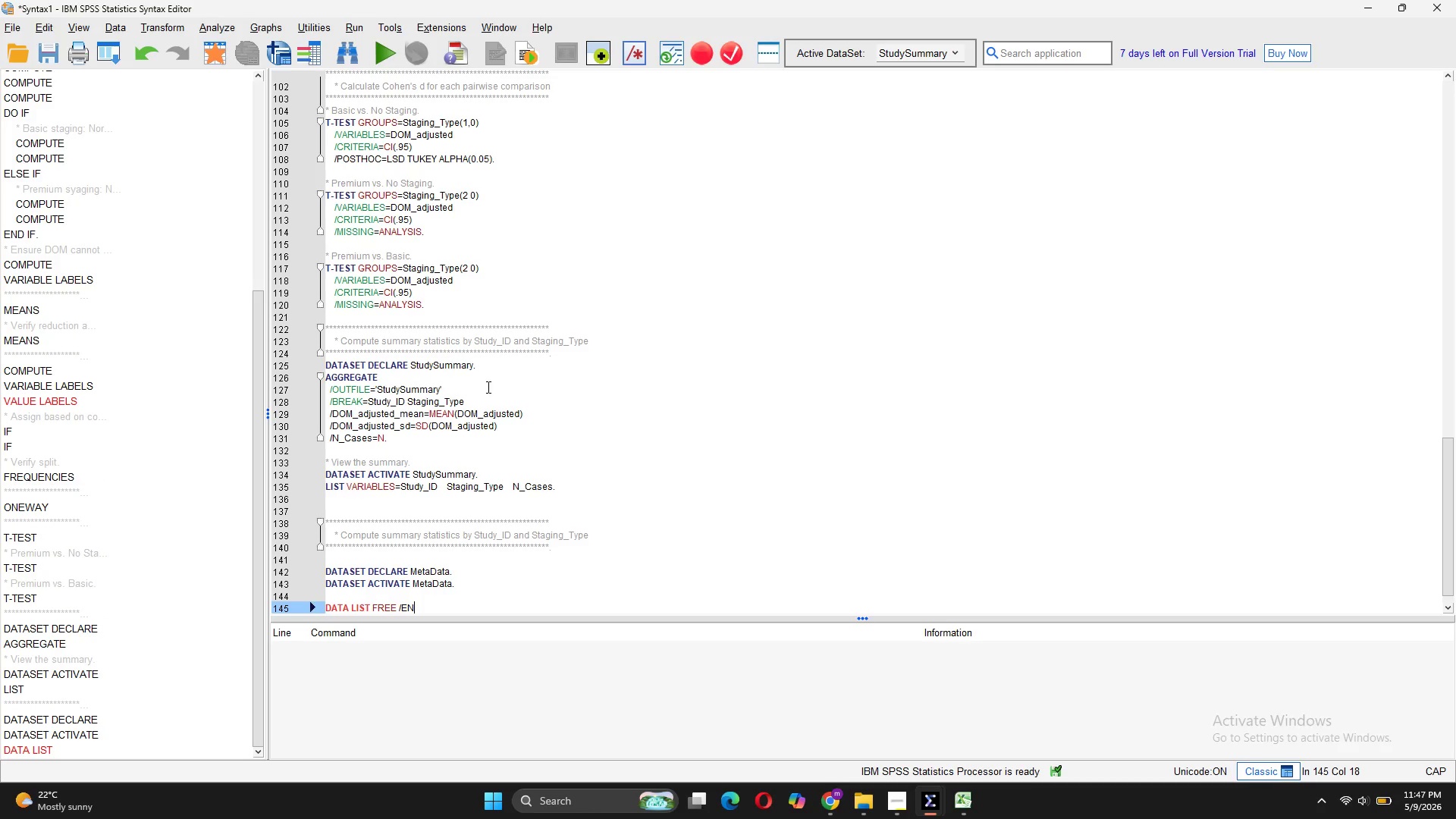 
wait(5.67)
 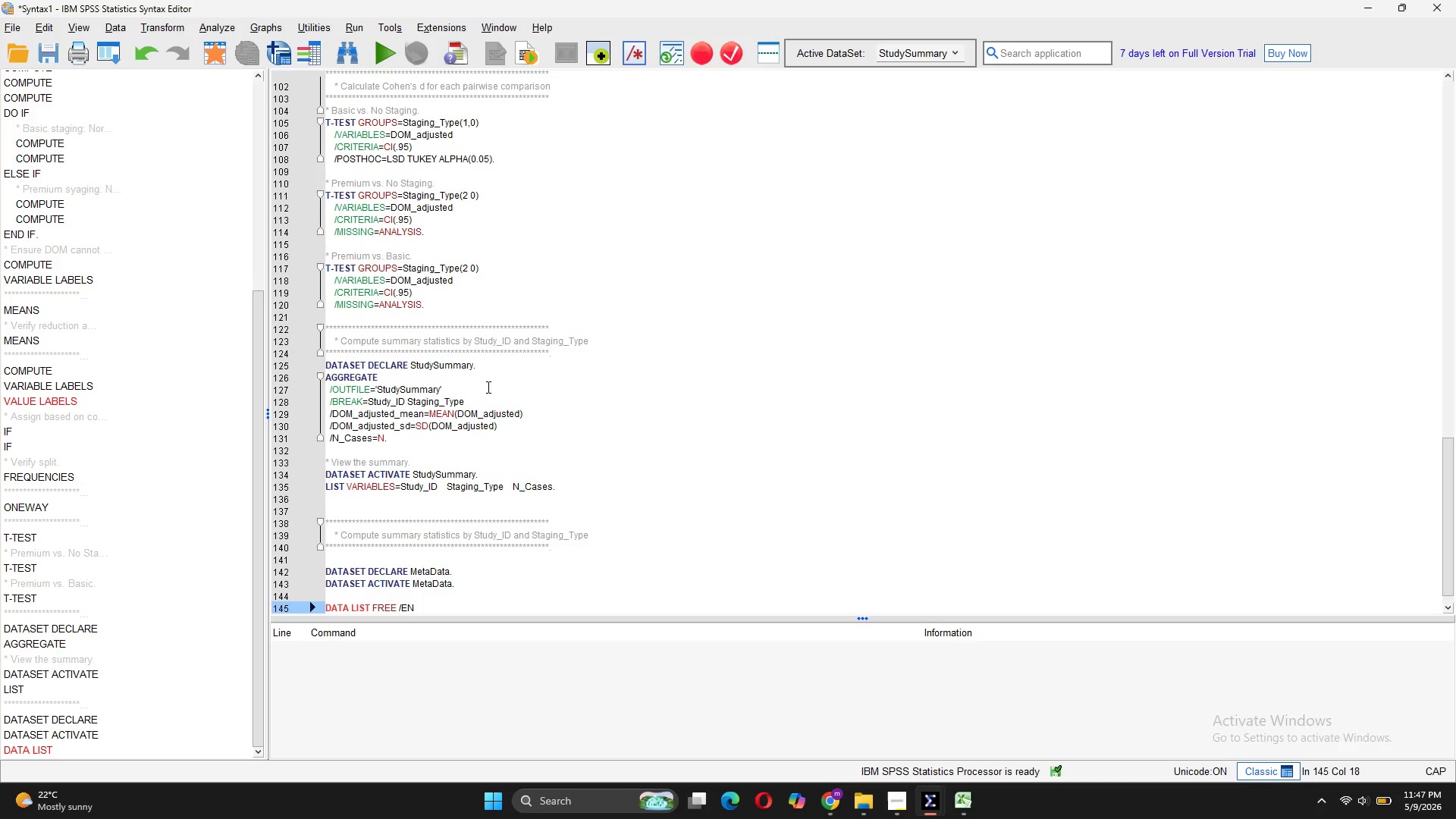 
key(Enter)
 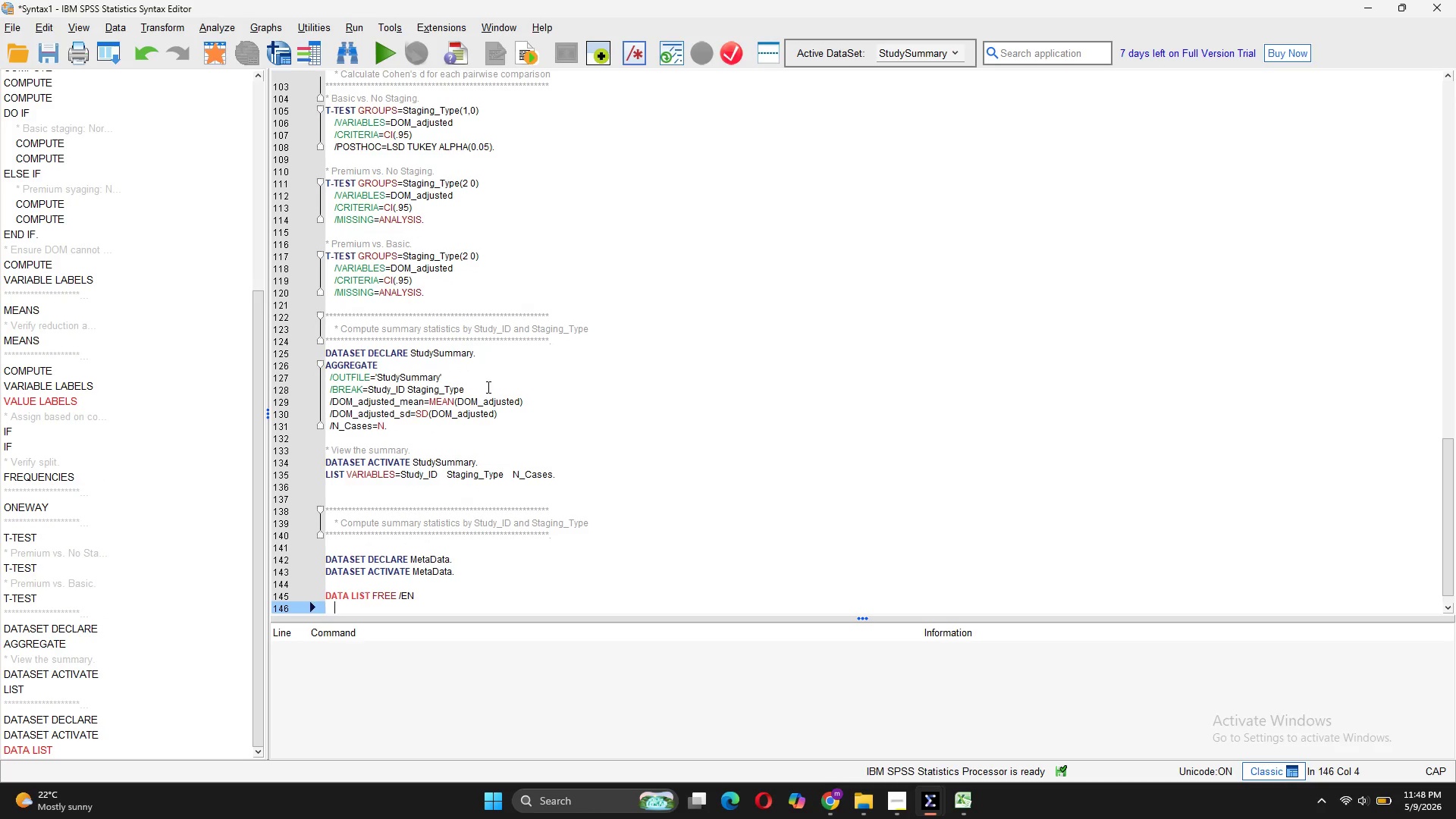 
type(/Study_ID (F2))
 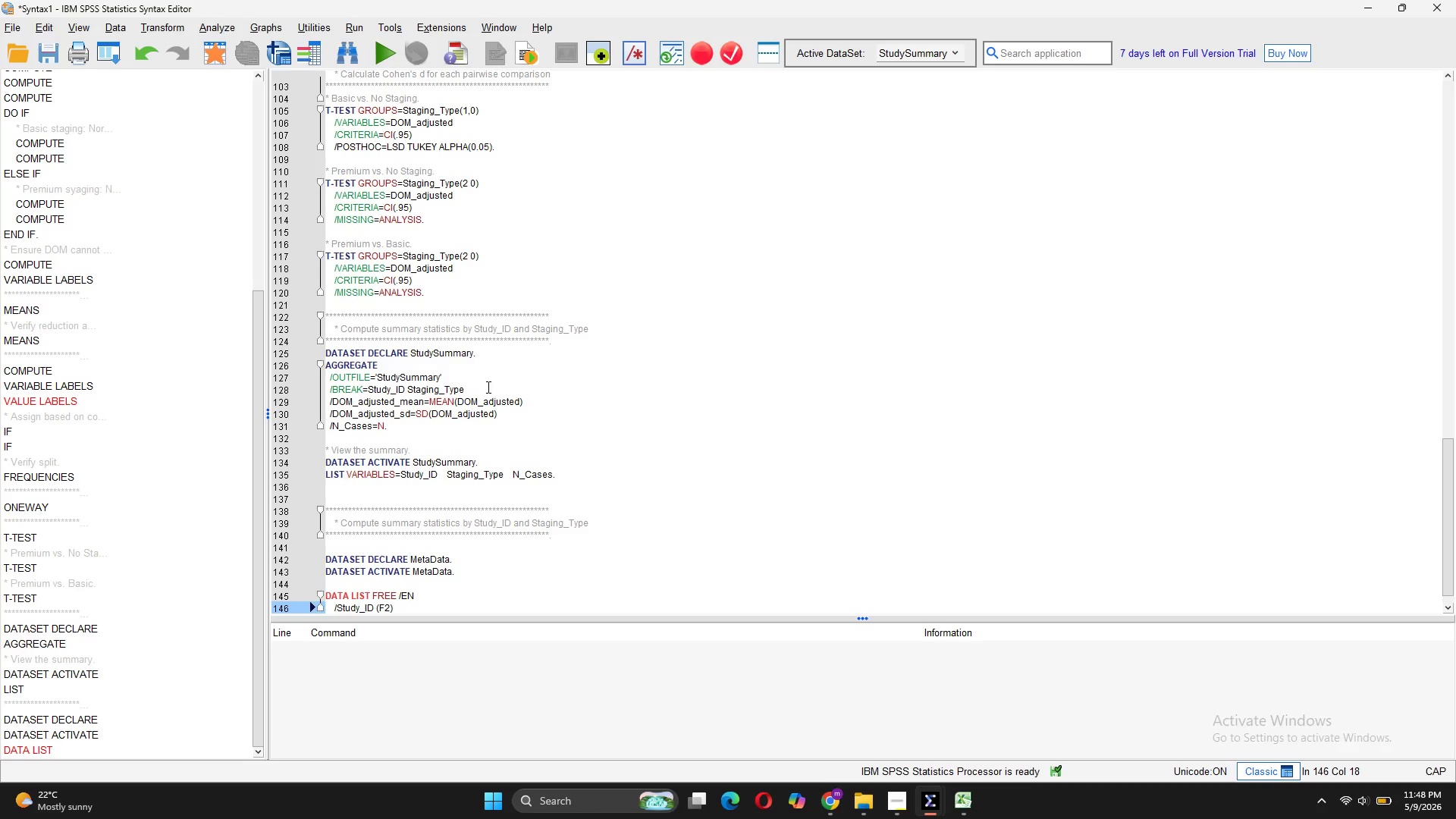 
key(Enter)
 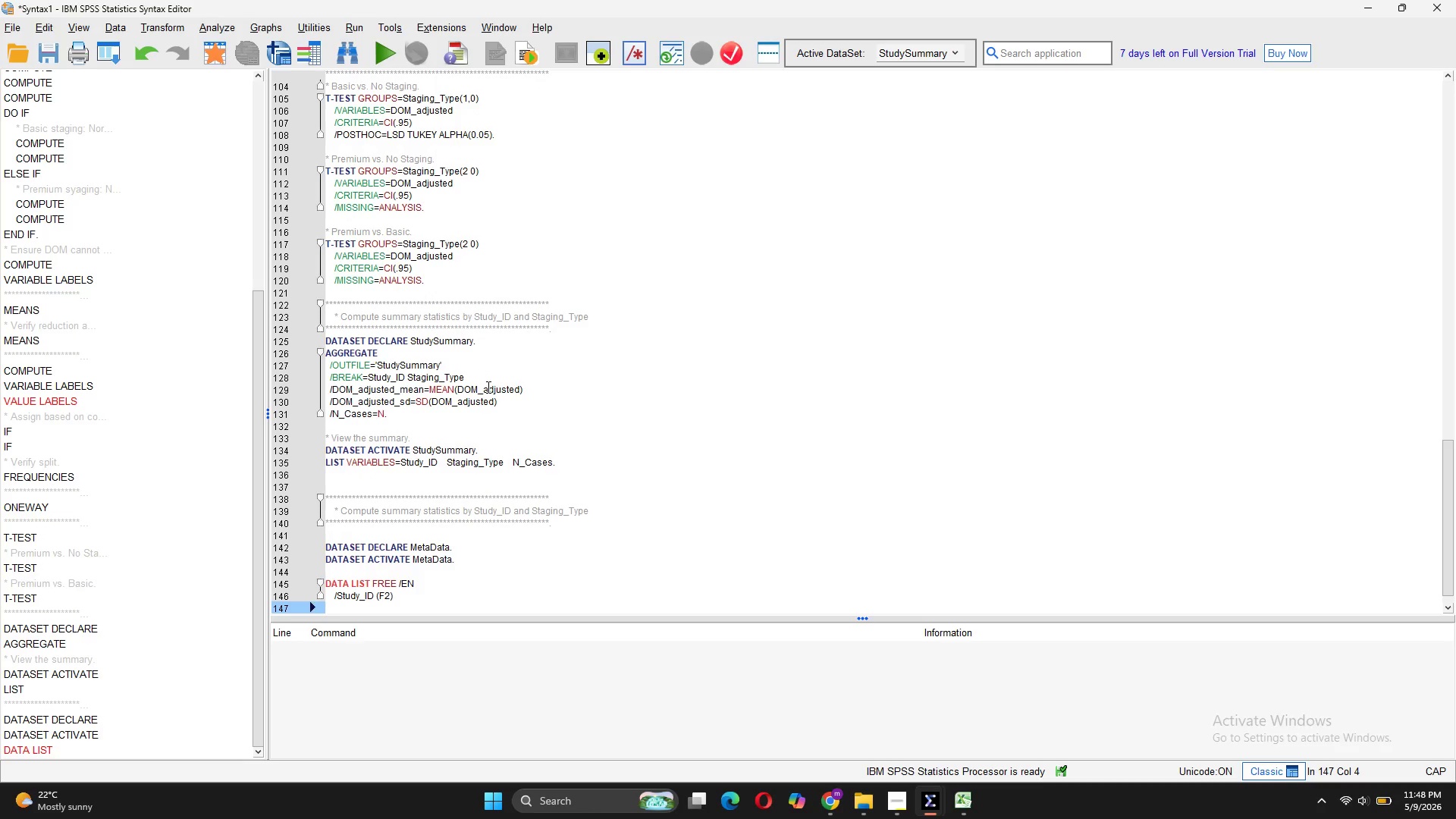 
type(/Study_Name (A30))
 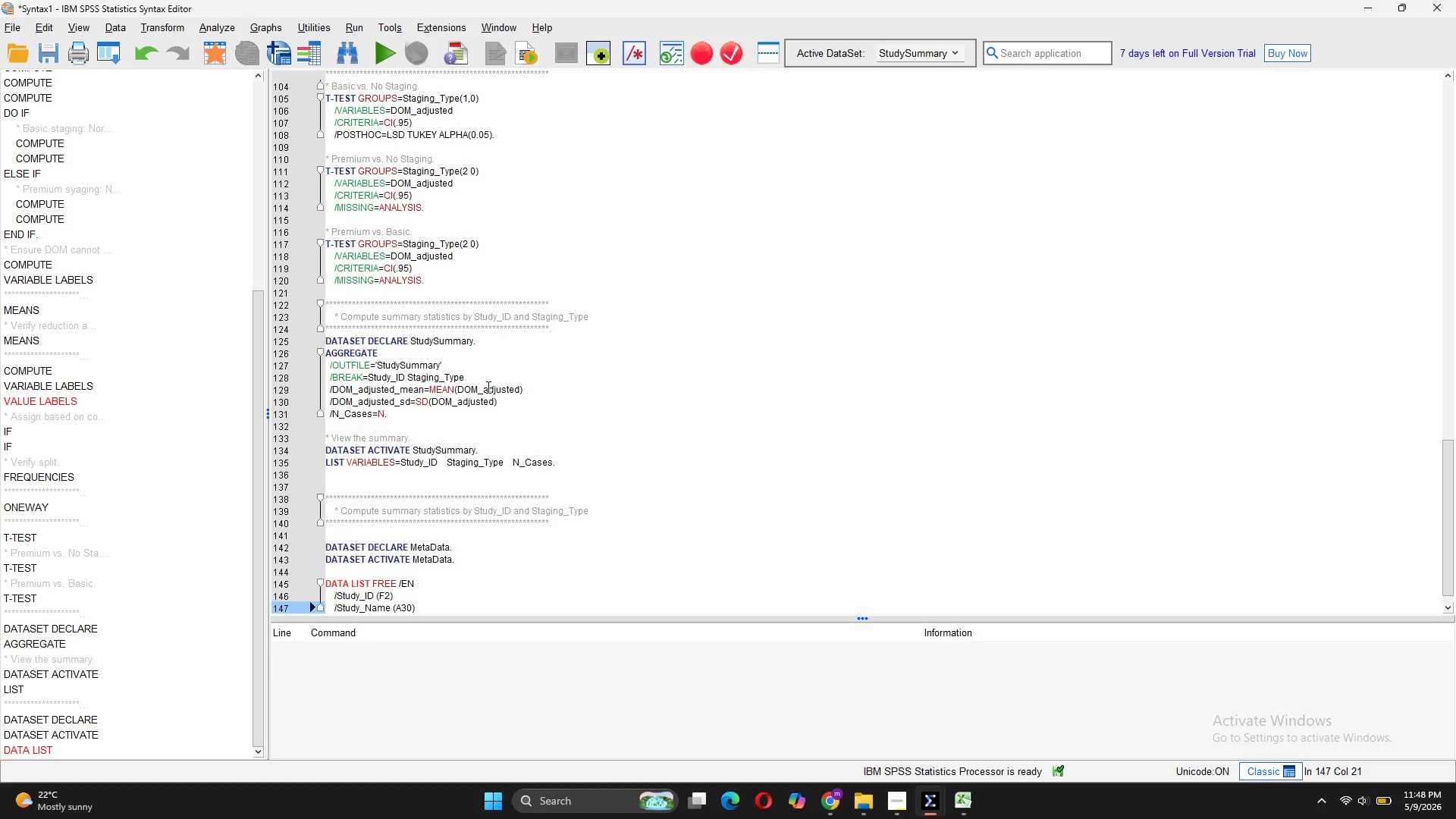 
key(Enter)
 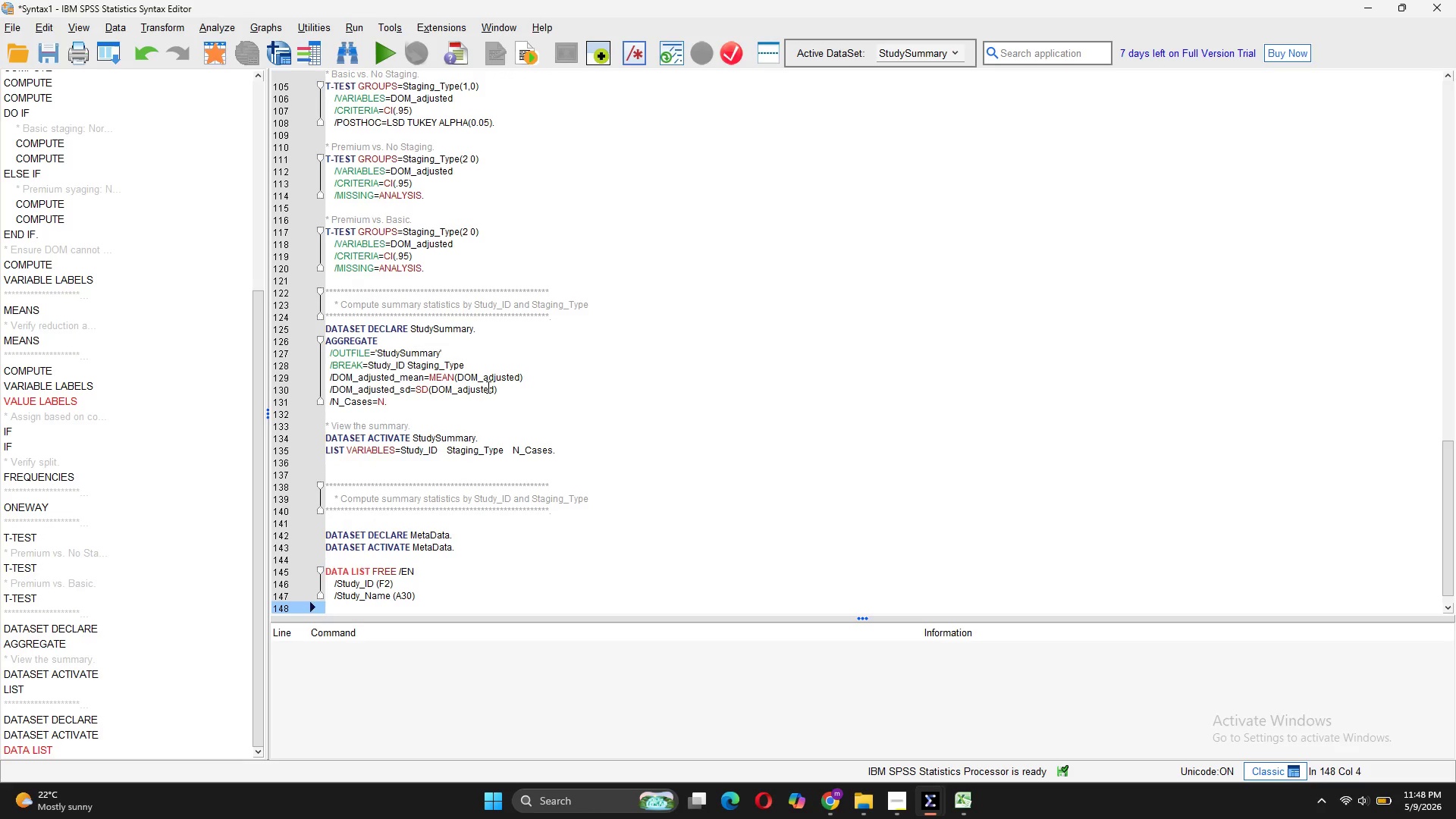 
type(/Staging_Type )F2)
key(Backspace)
key(Backspace)
key(Backspace)
type(_)
key(Backspace)
type(())
 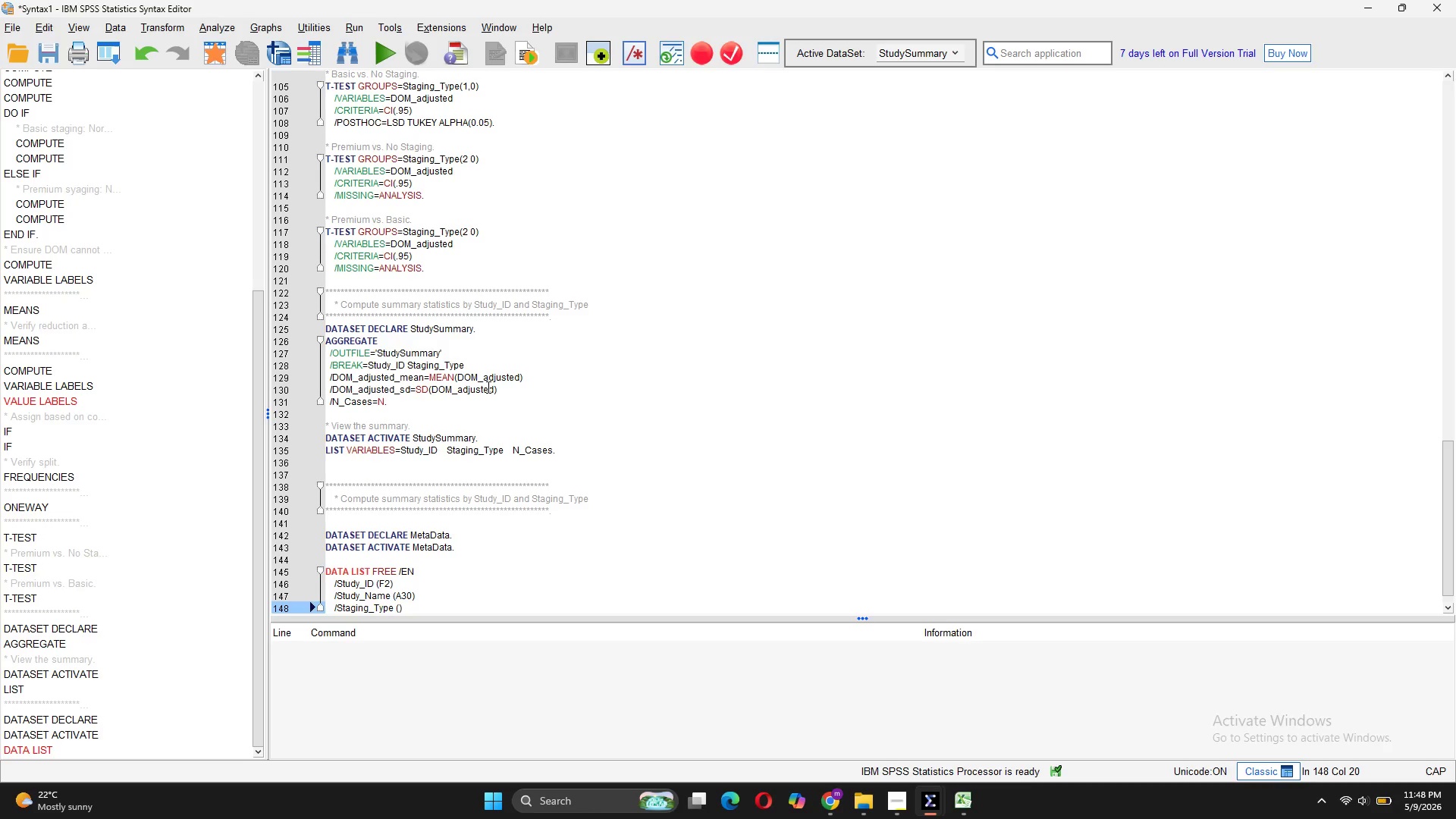 
key(ArrowLeft)
 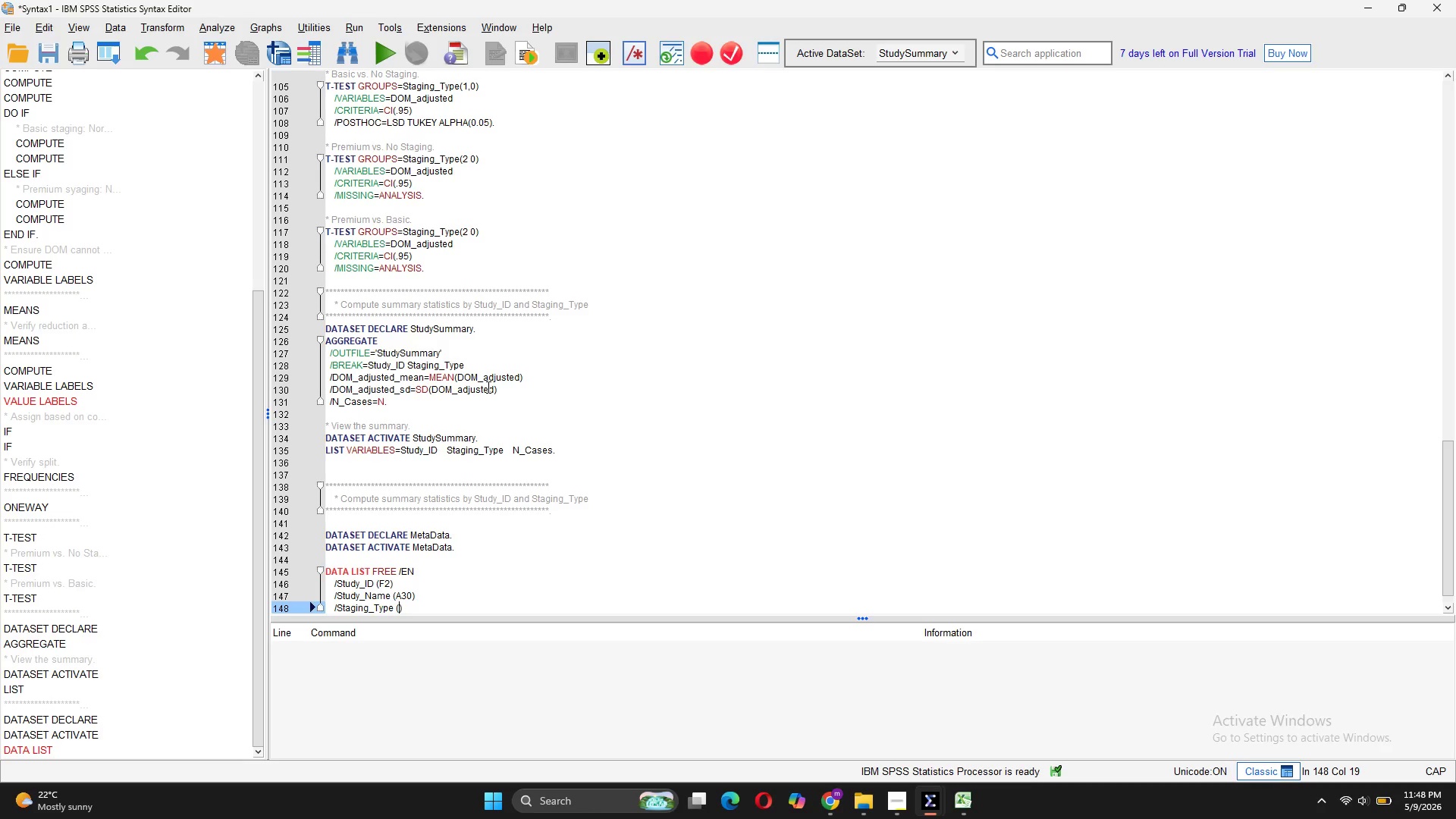 
type(F2)
 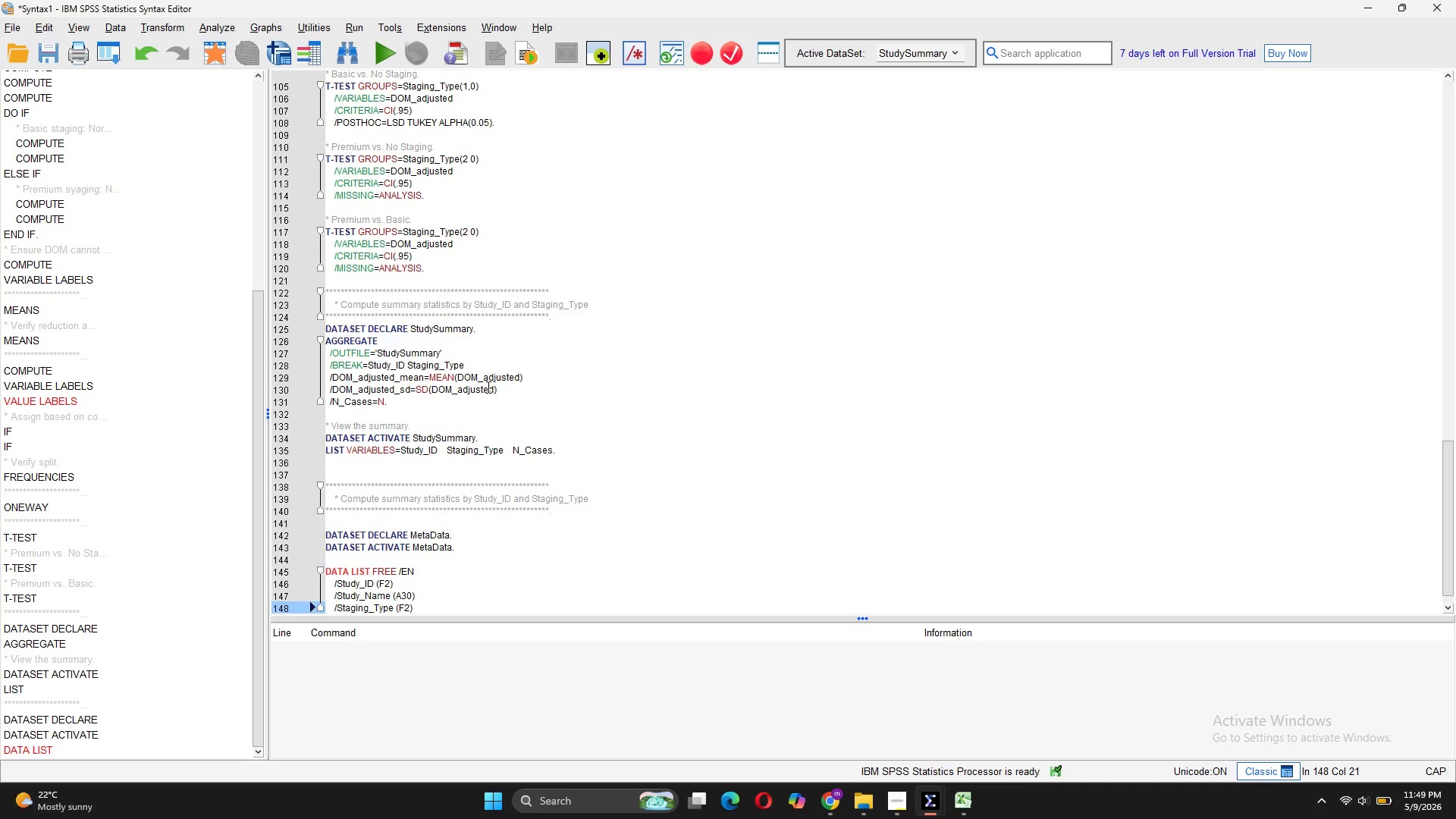 
key(ArrowRight)
 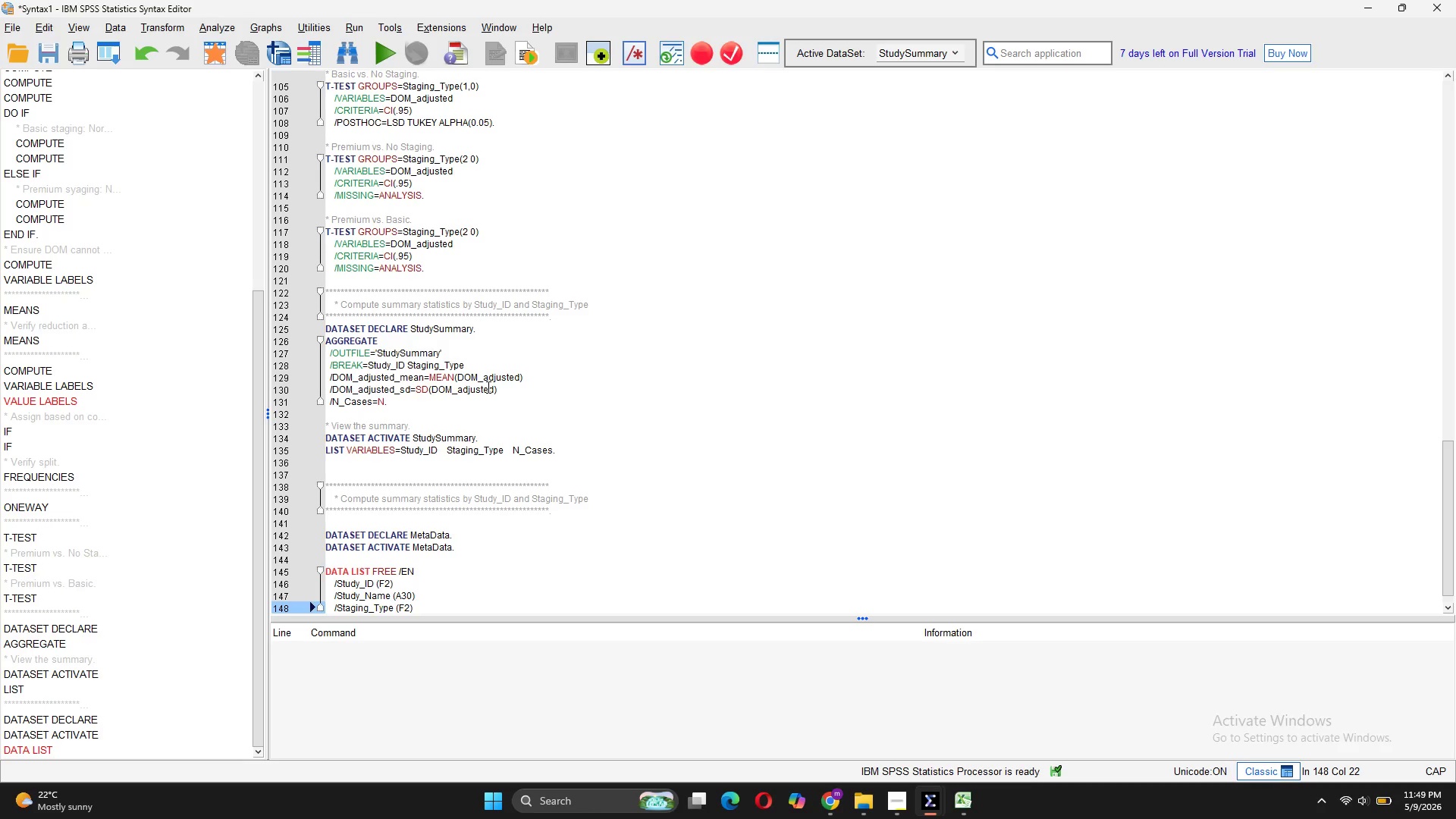 
key(Enter)
 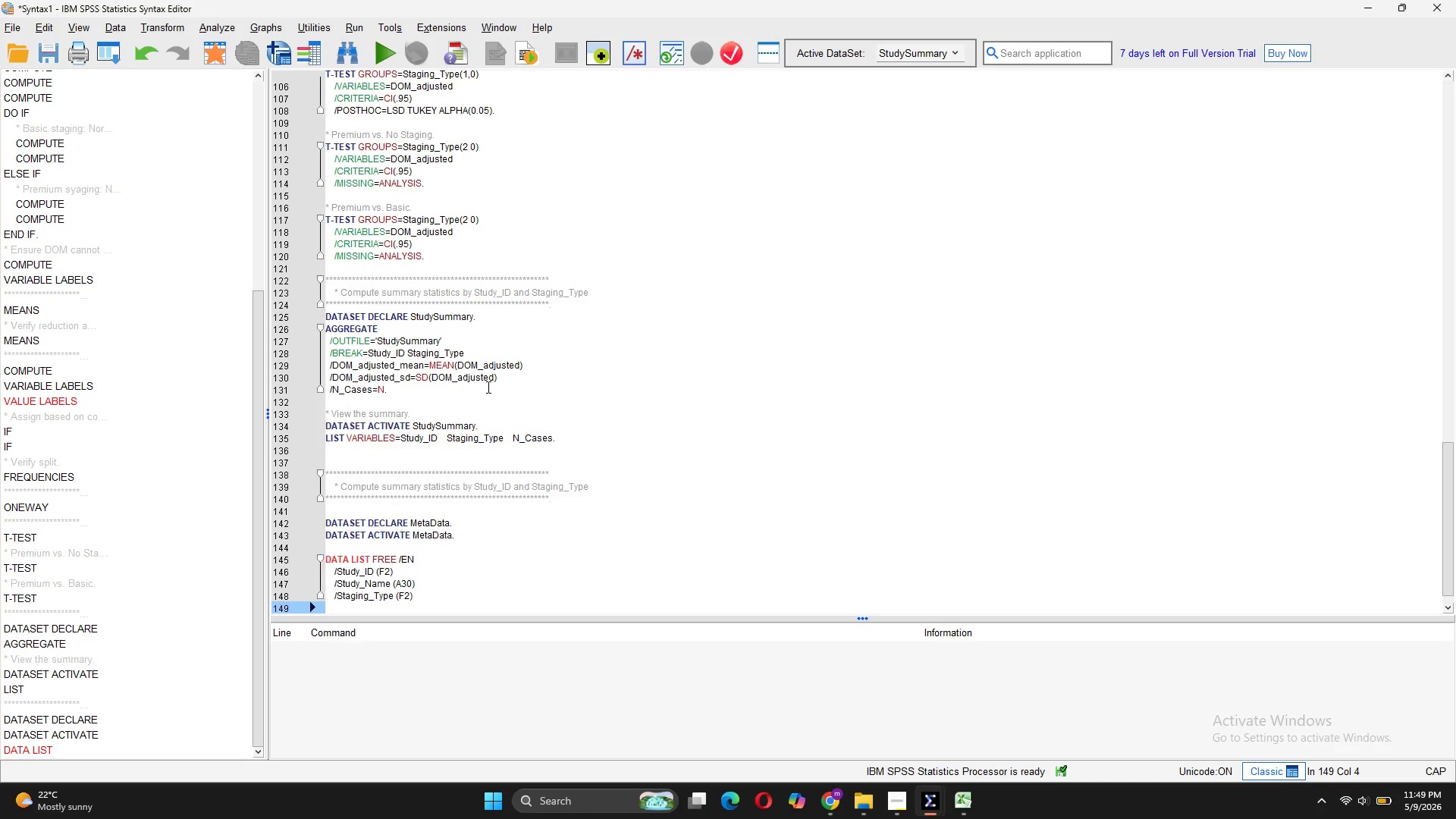 
key(Slash)
 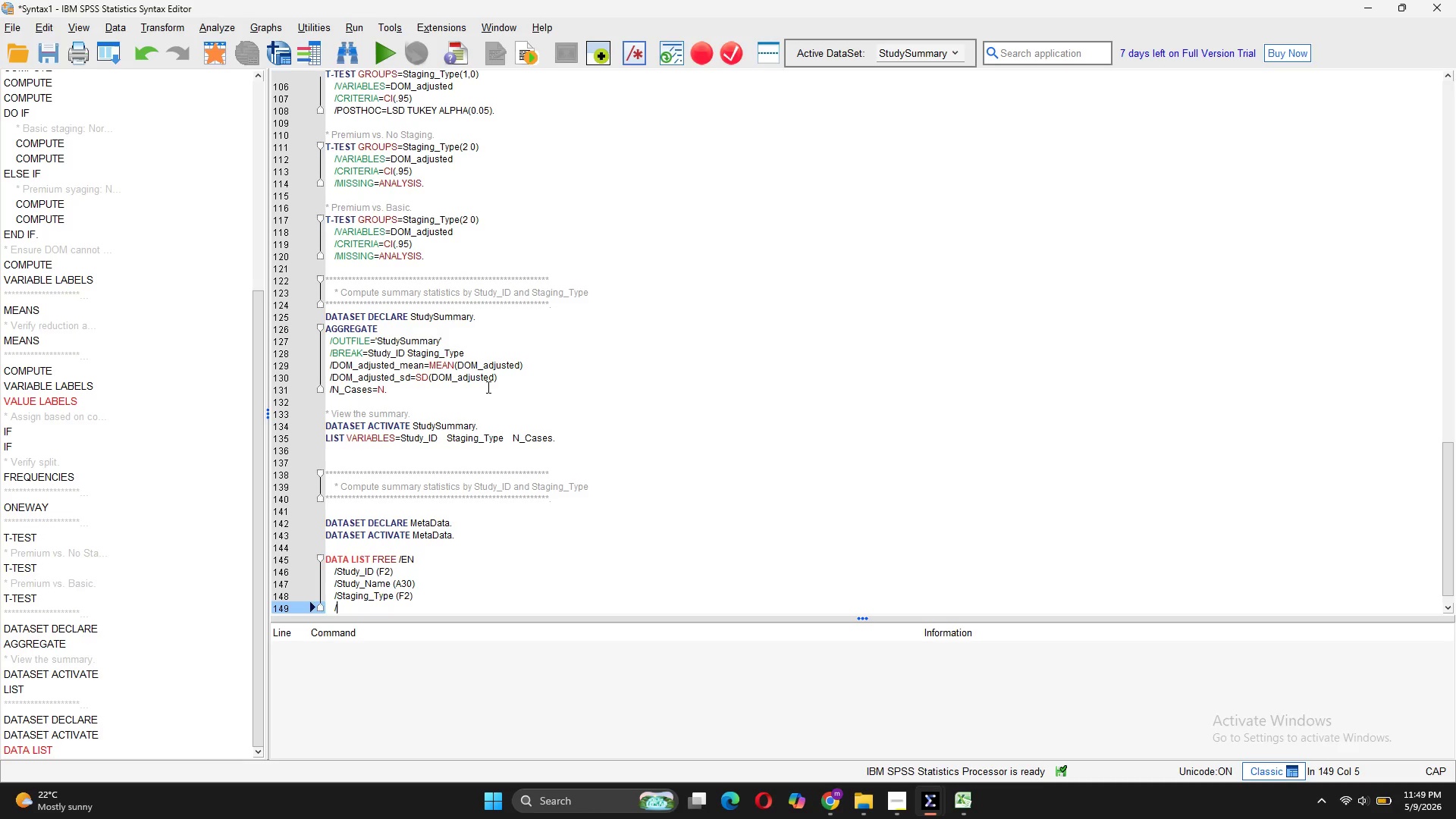 
type(N_Treatment (F6))
 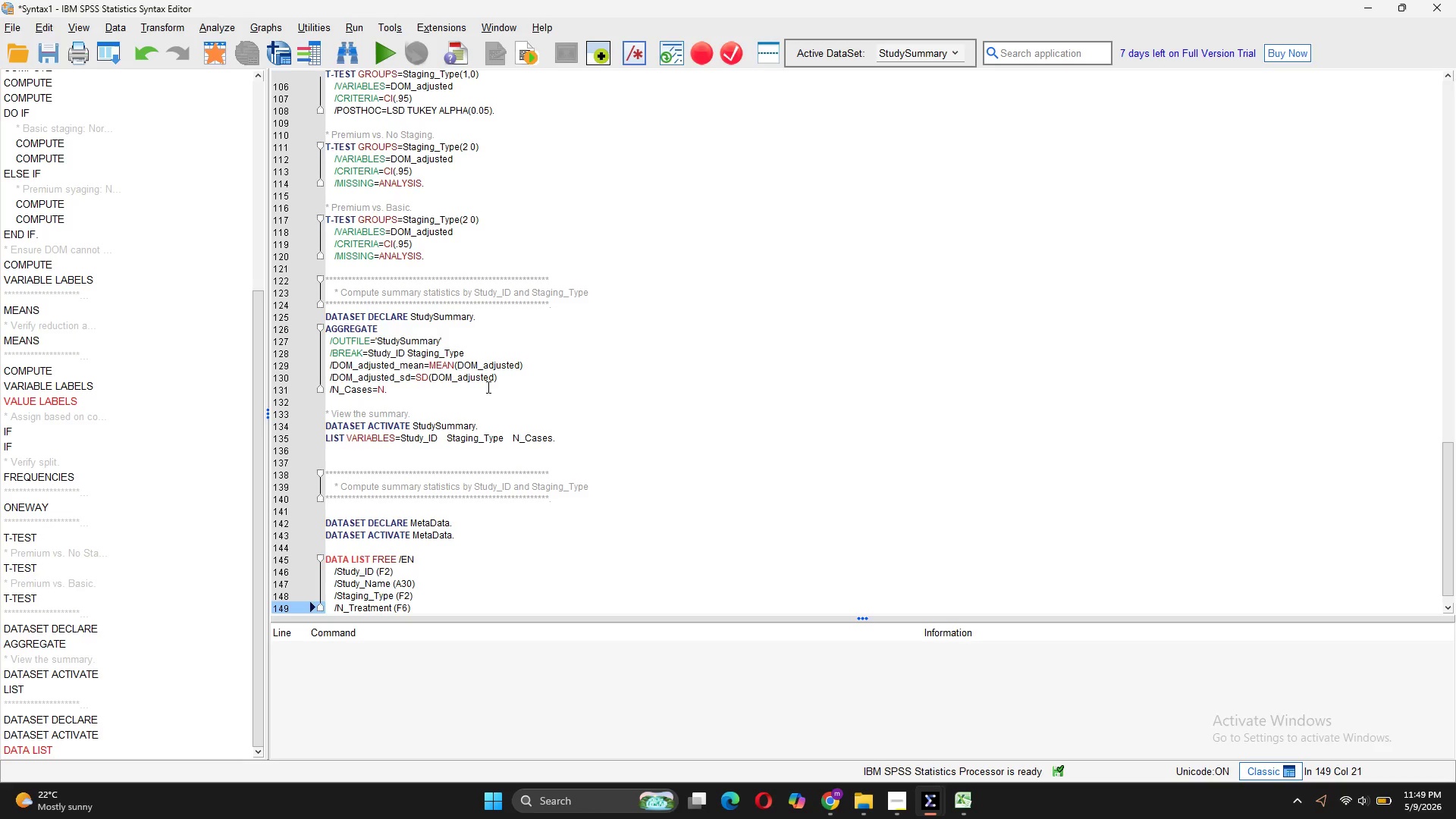 
key(Enter)
 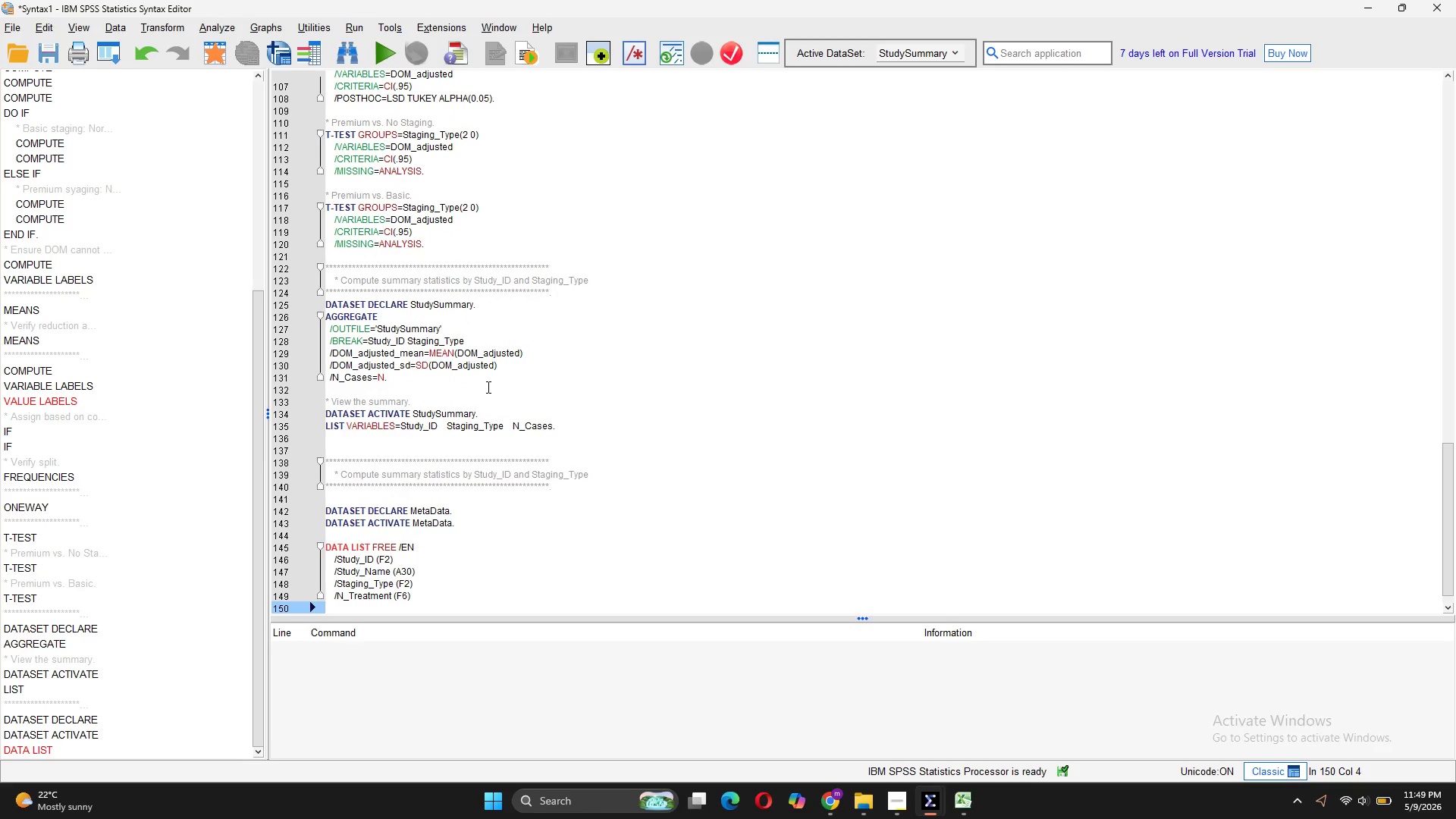 
type(/Mean_t)
key(Backspace)
type(Treatment (F8.2))
 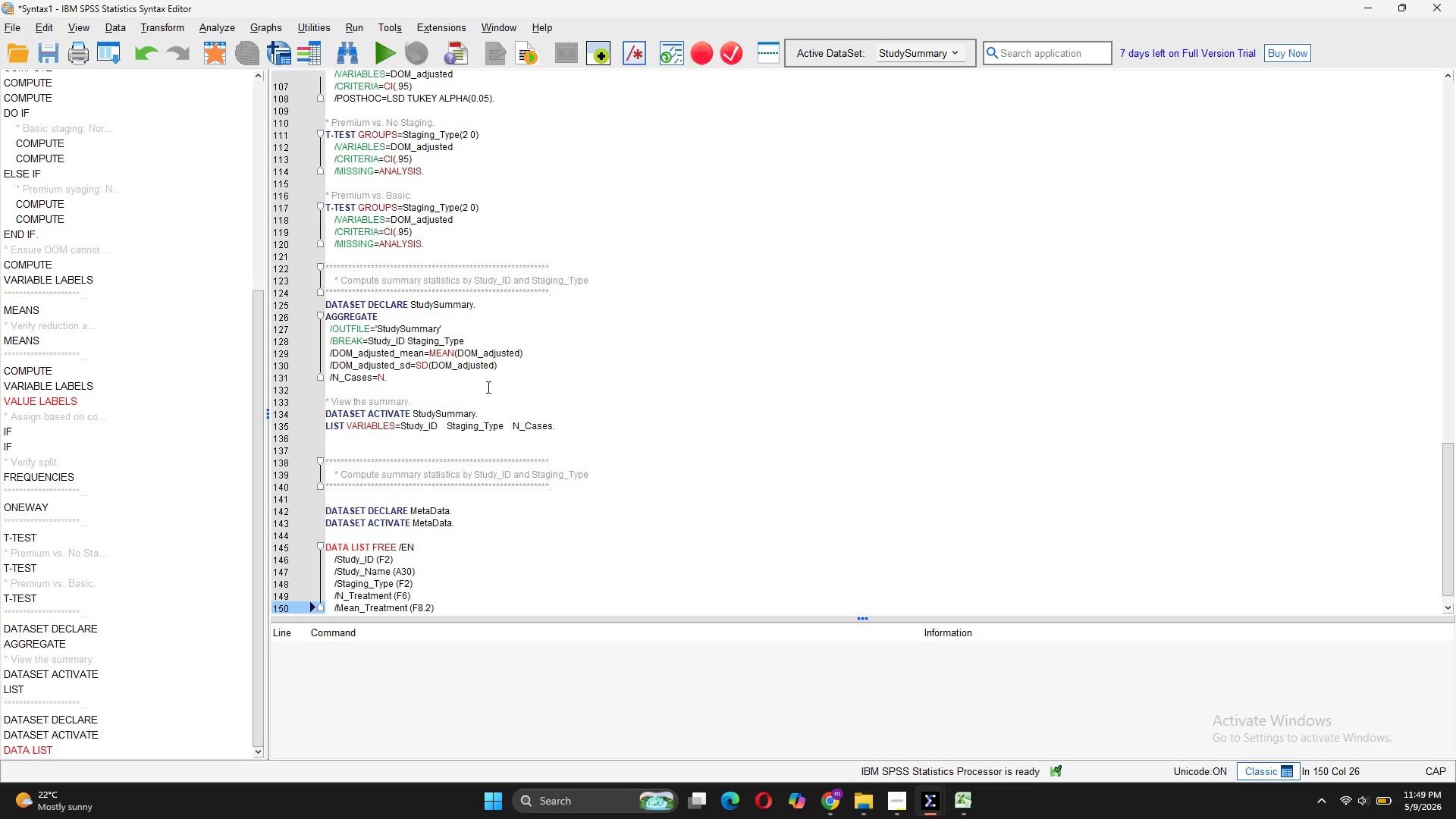 
hold_key(key=Enter, duration=0.33)
 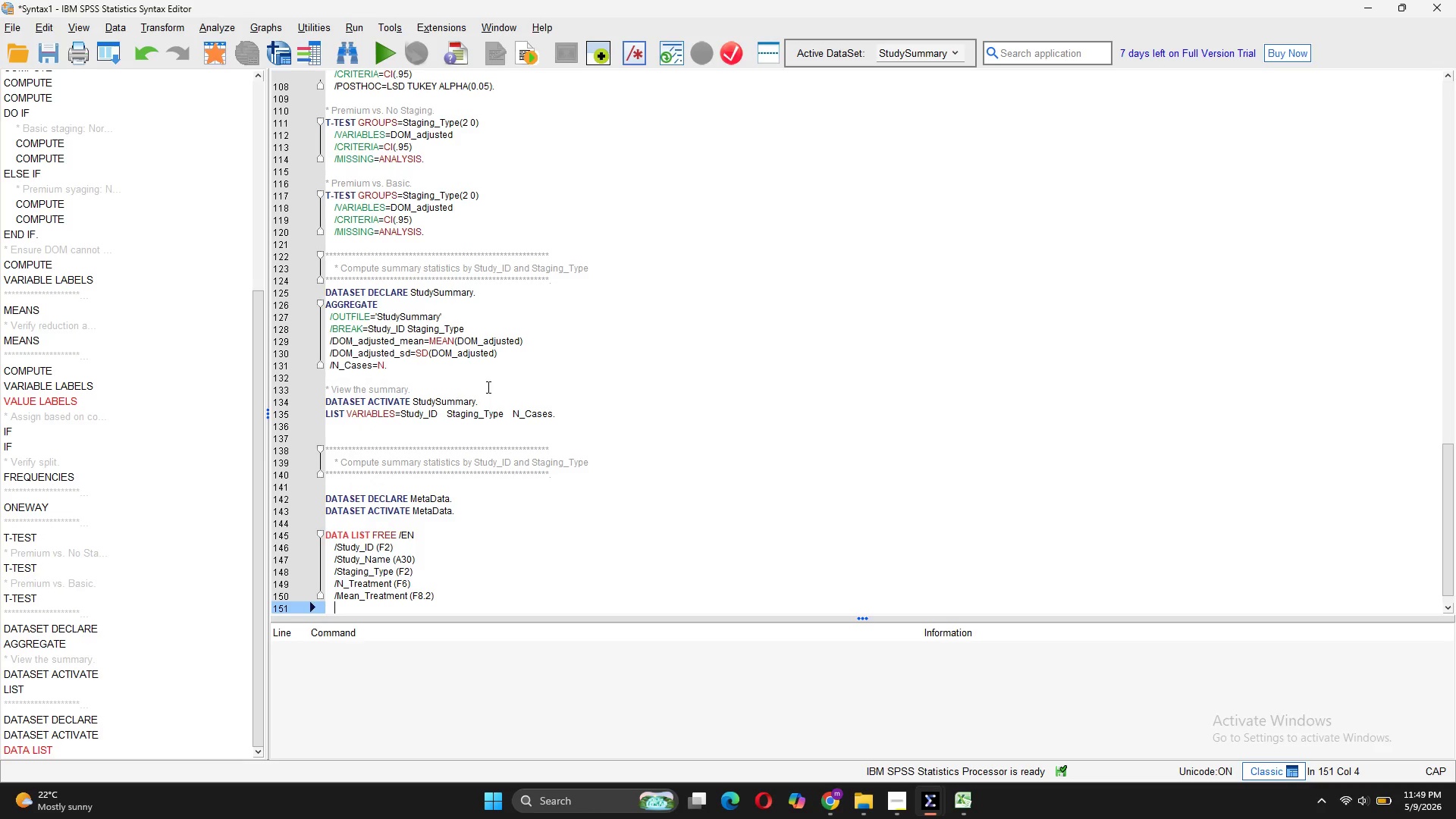 
wait(6.64)
 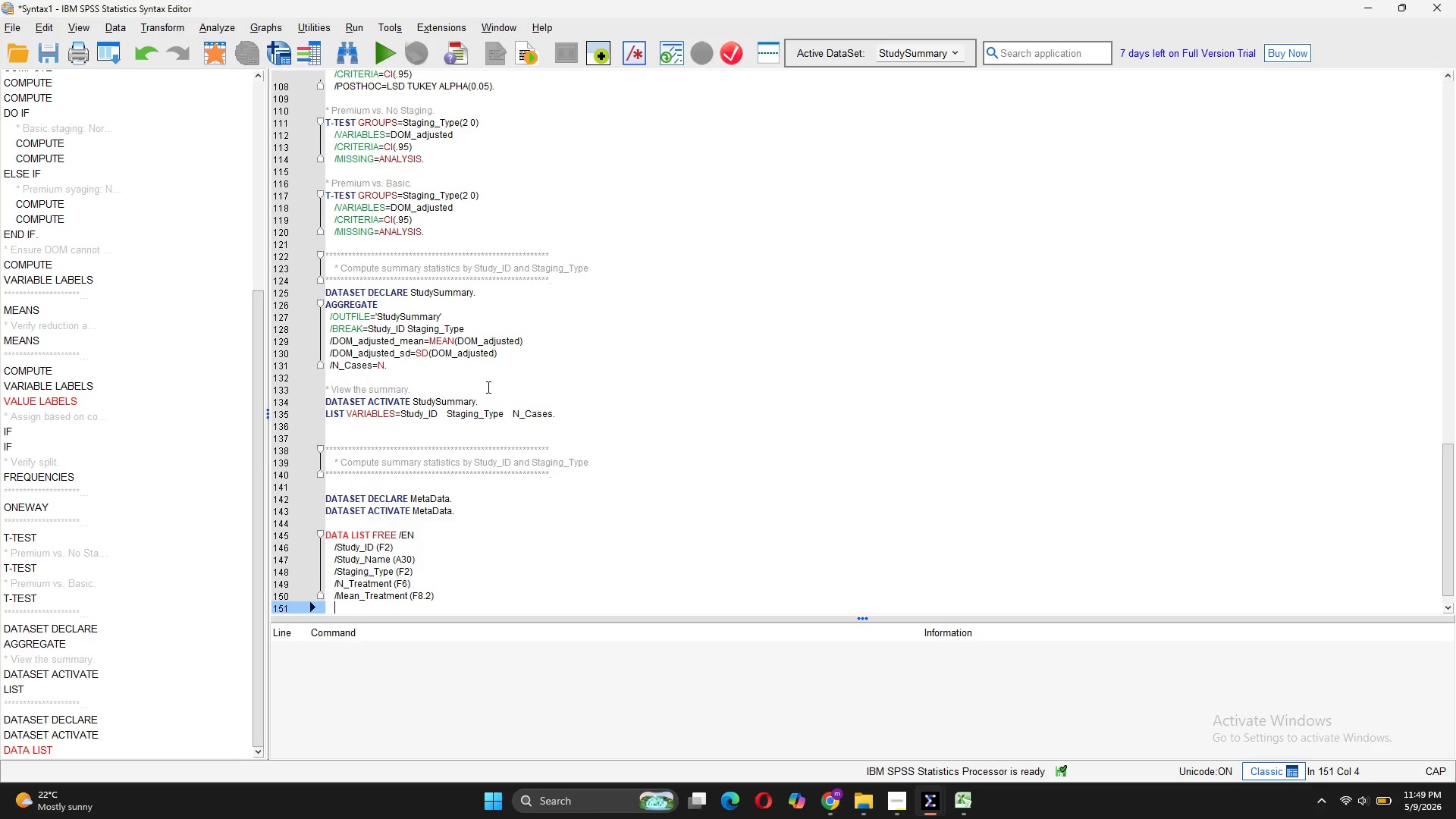 
key(Slash)
 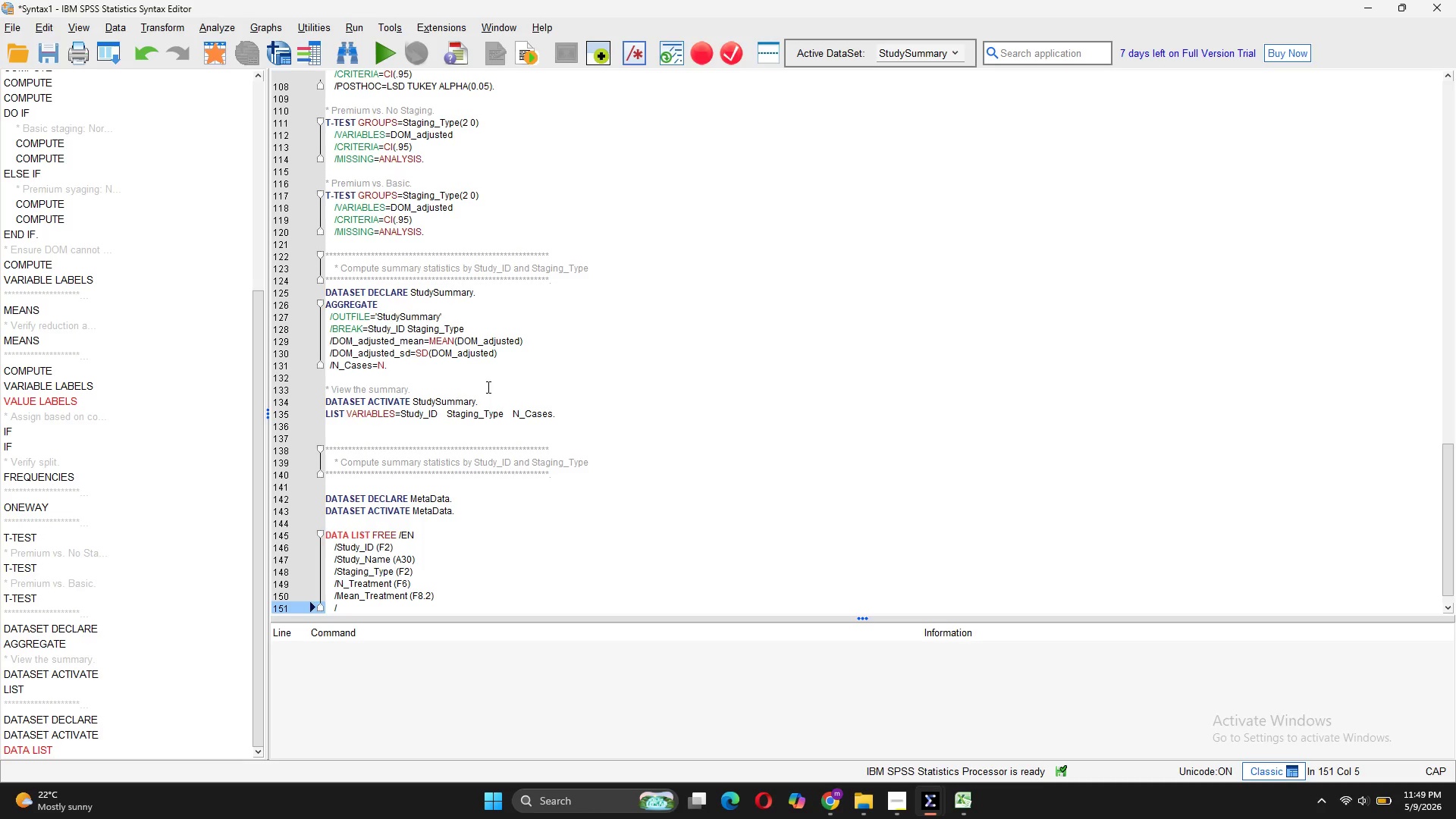 
wait(8.92)
 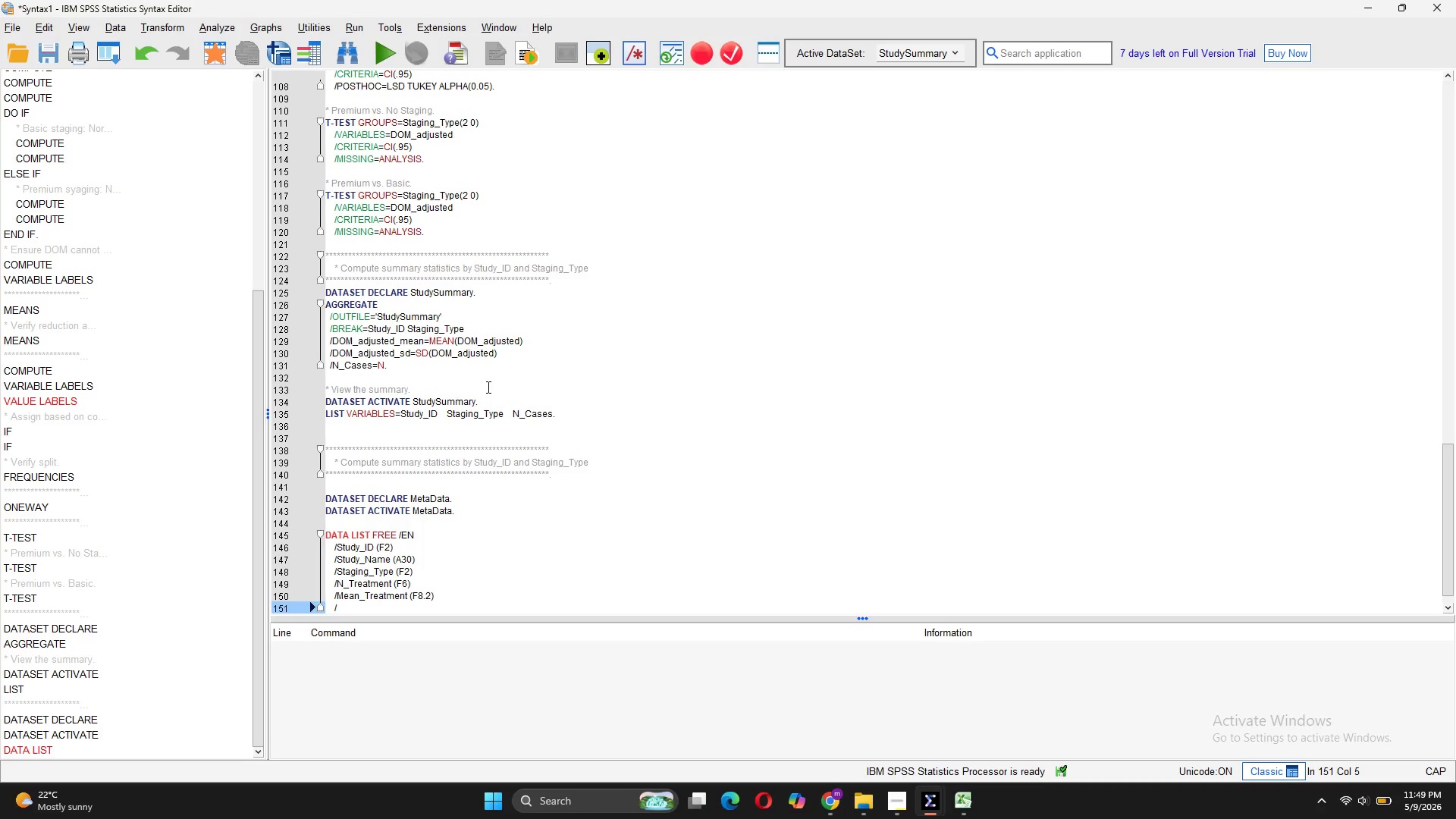 
type(SD_Treatment (F8)
 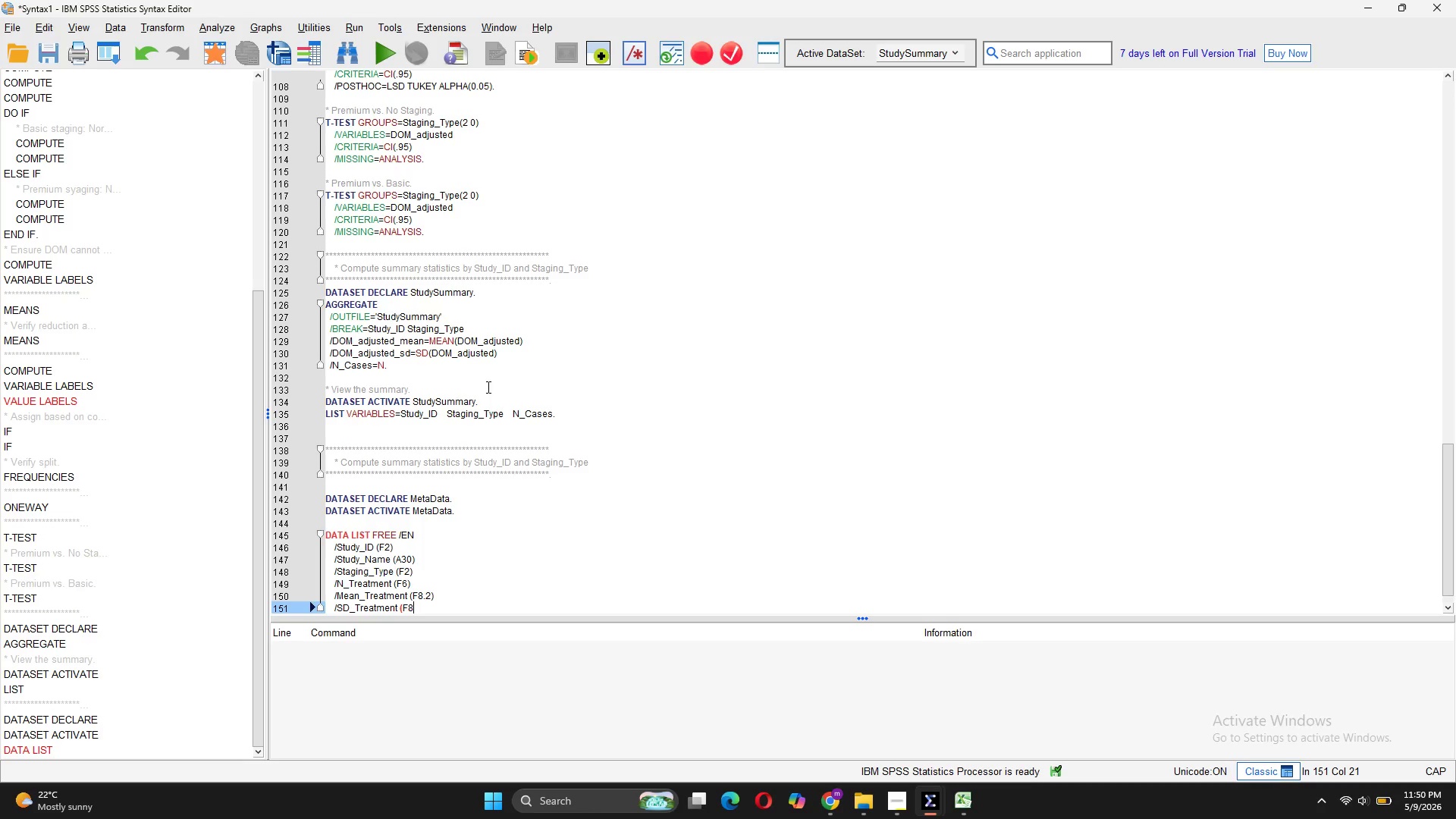 
type(.2))
 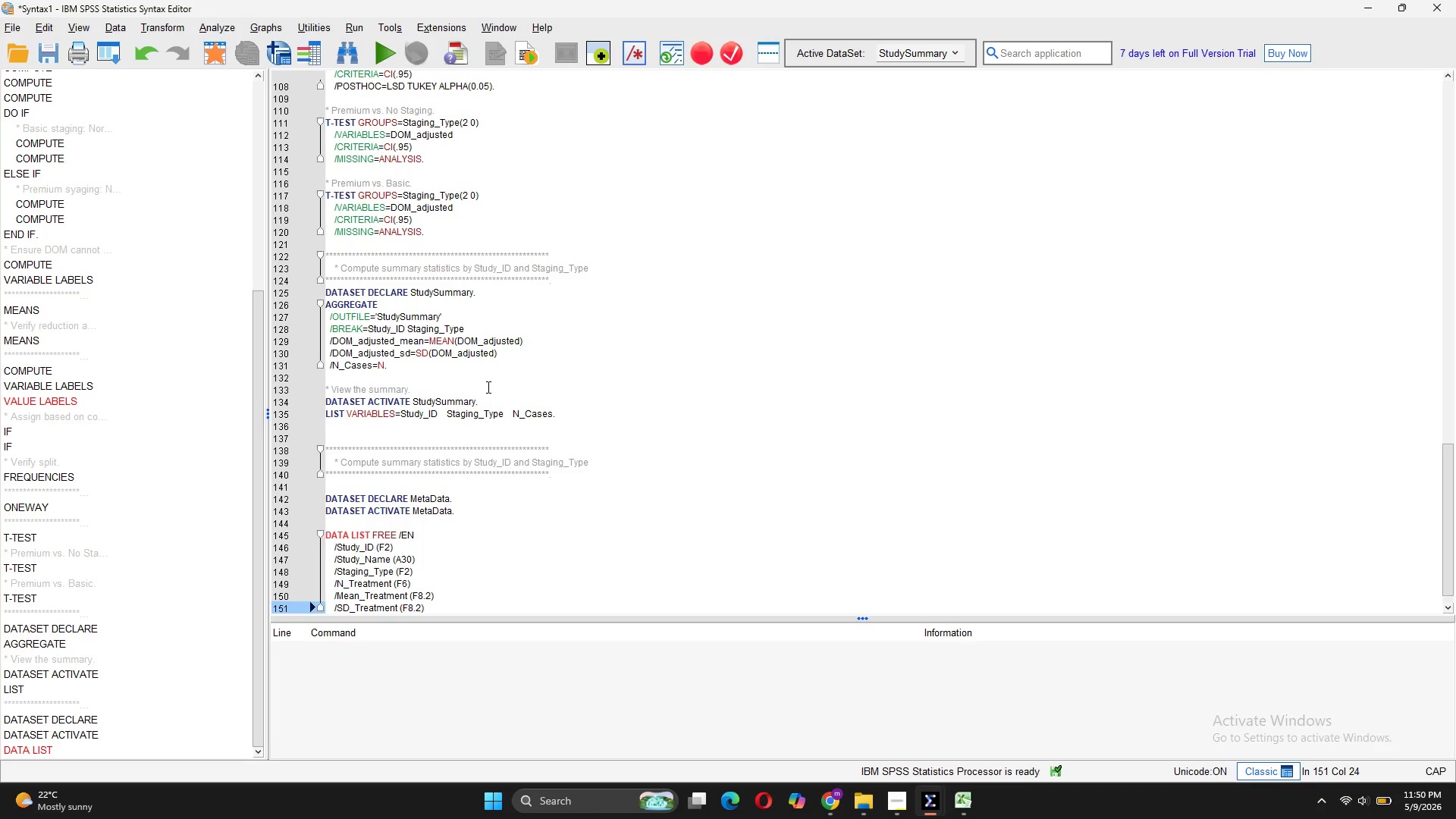 
key(Enter)
 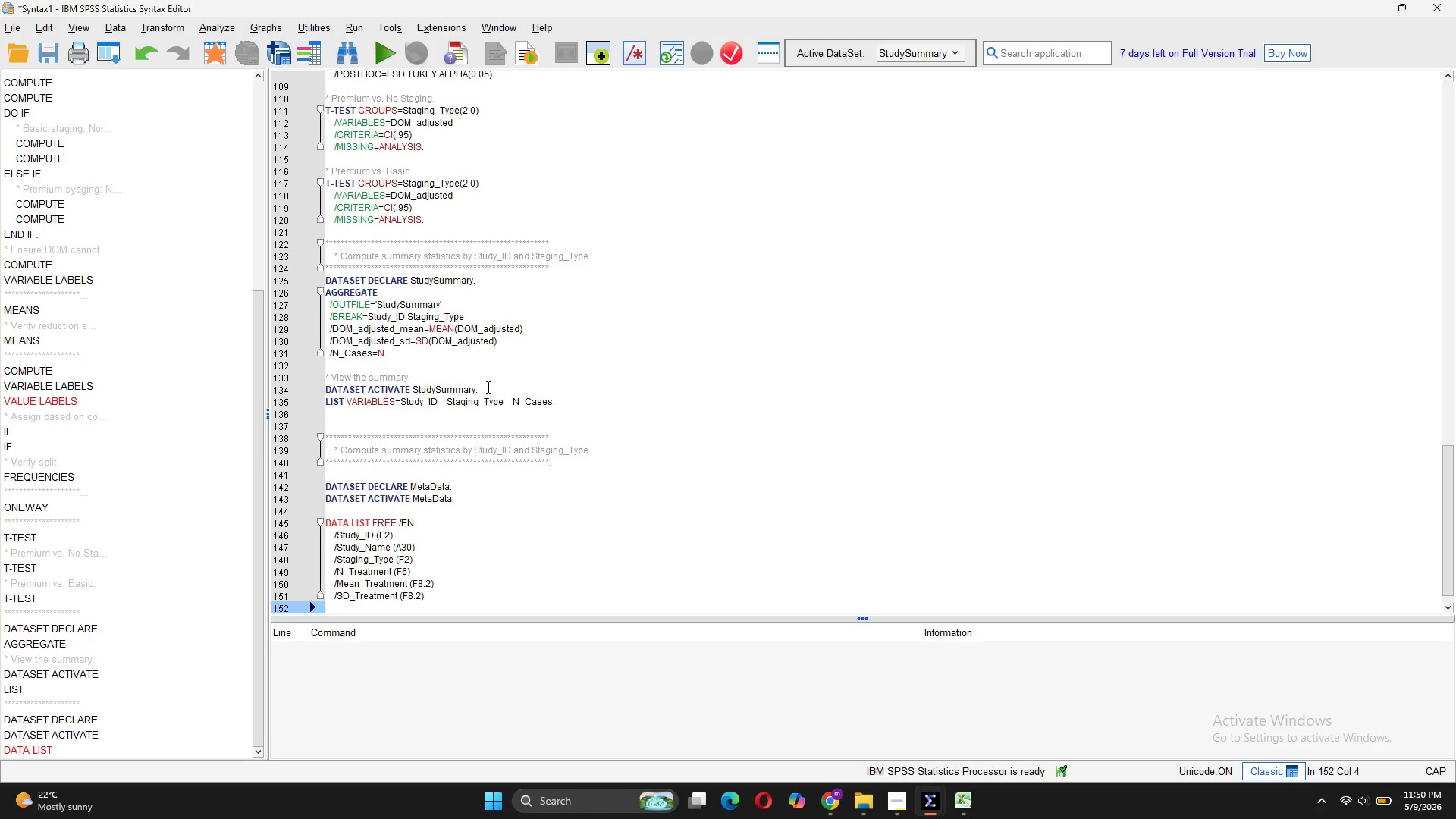 
type(/N_Control (F6))
 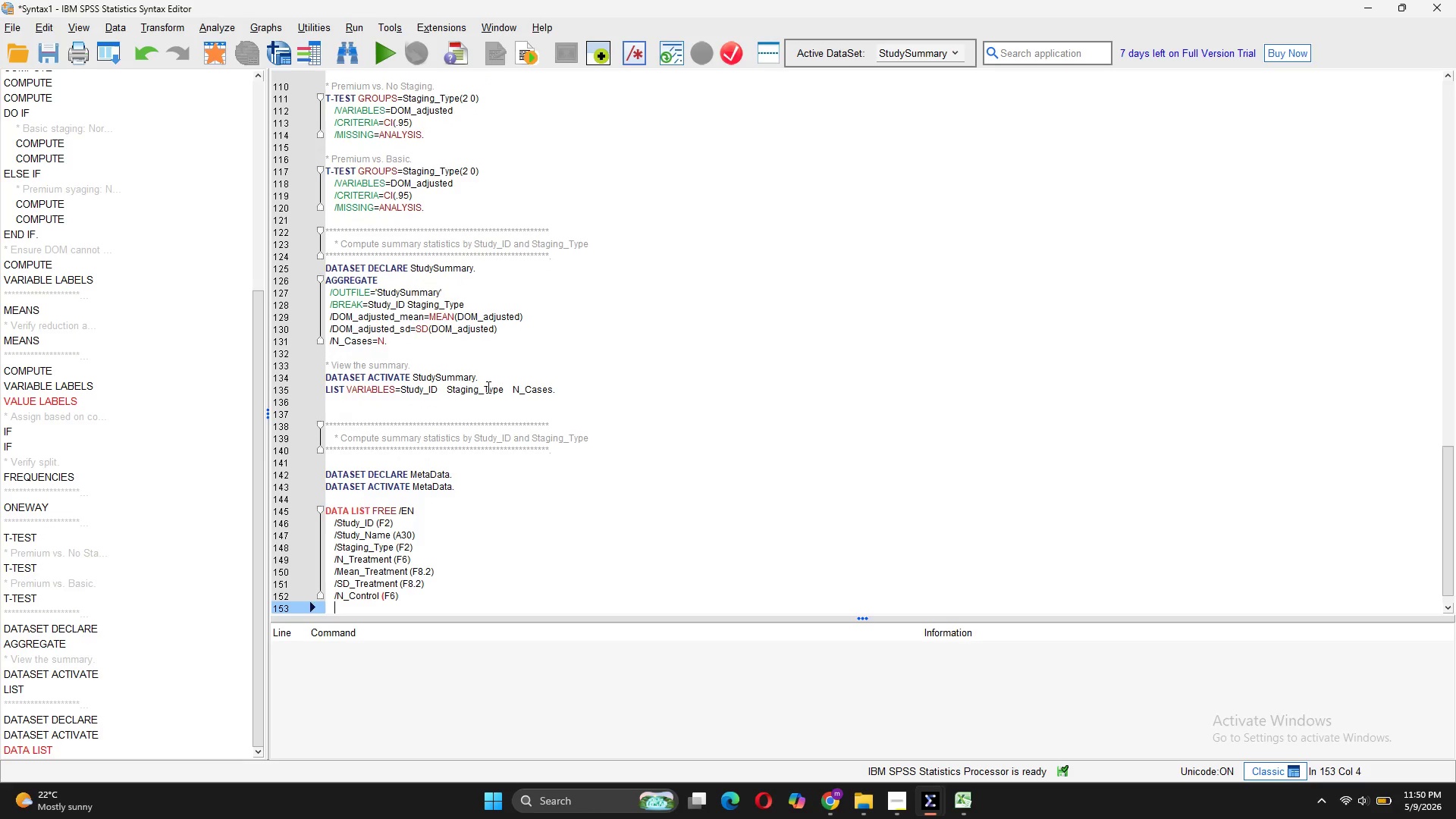 
 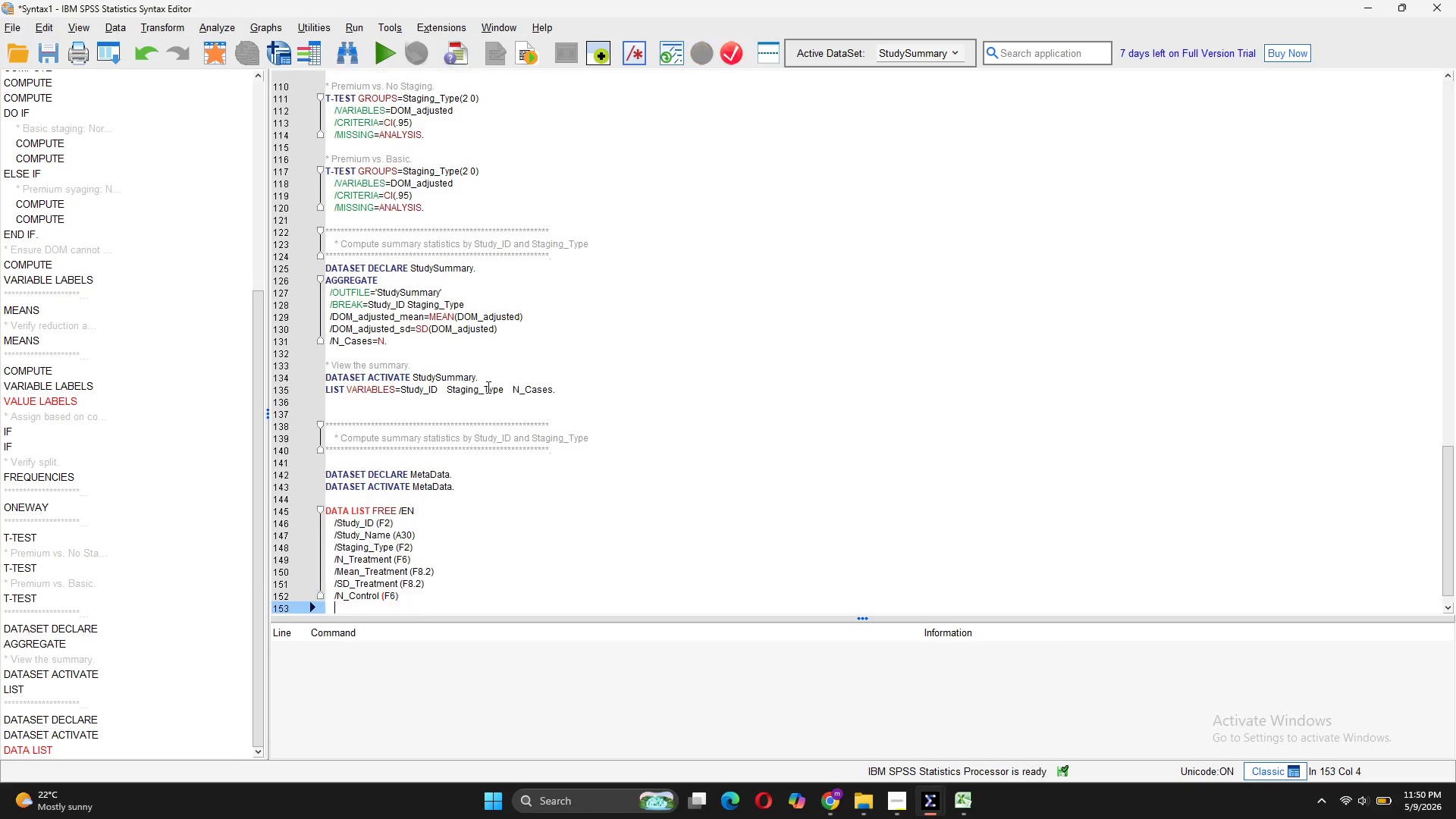 
key(Enter)
 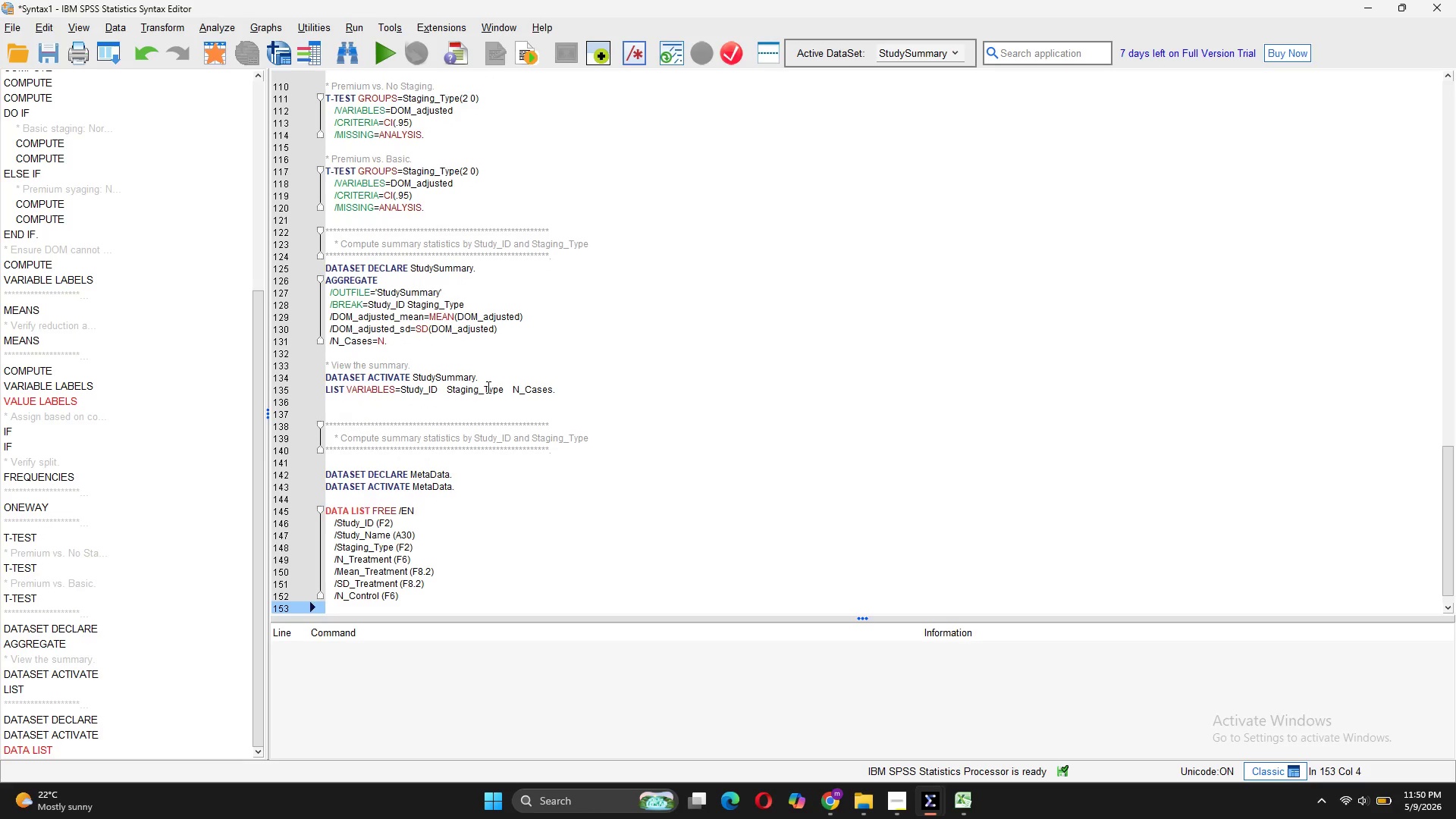 
key(Slash)
 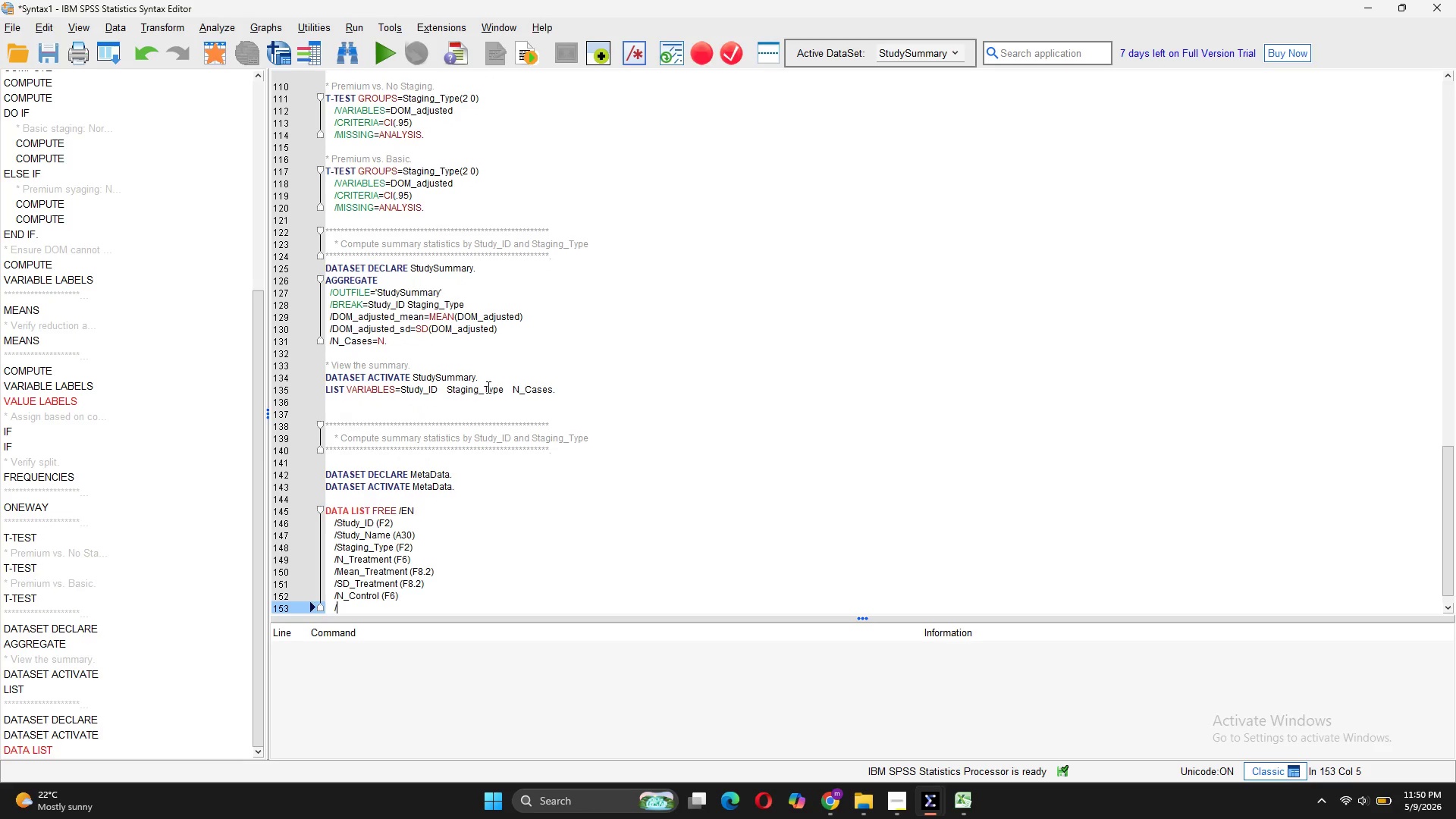 
type(Mean_ )
key(Backspace)
type(Control (F8.2))
 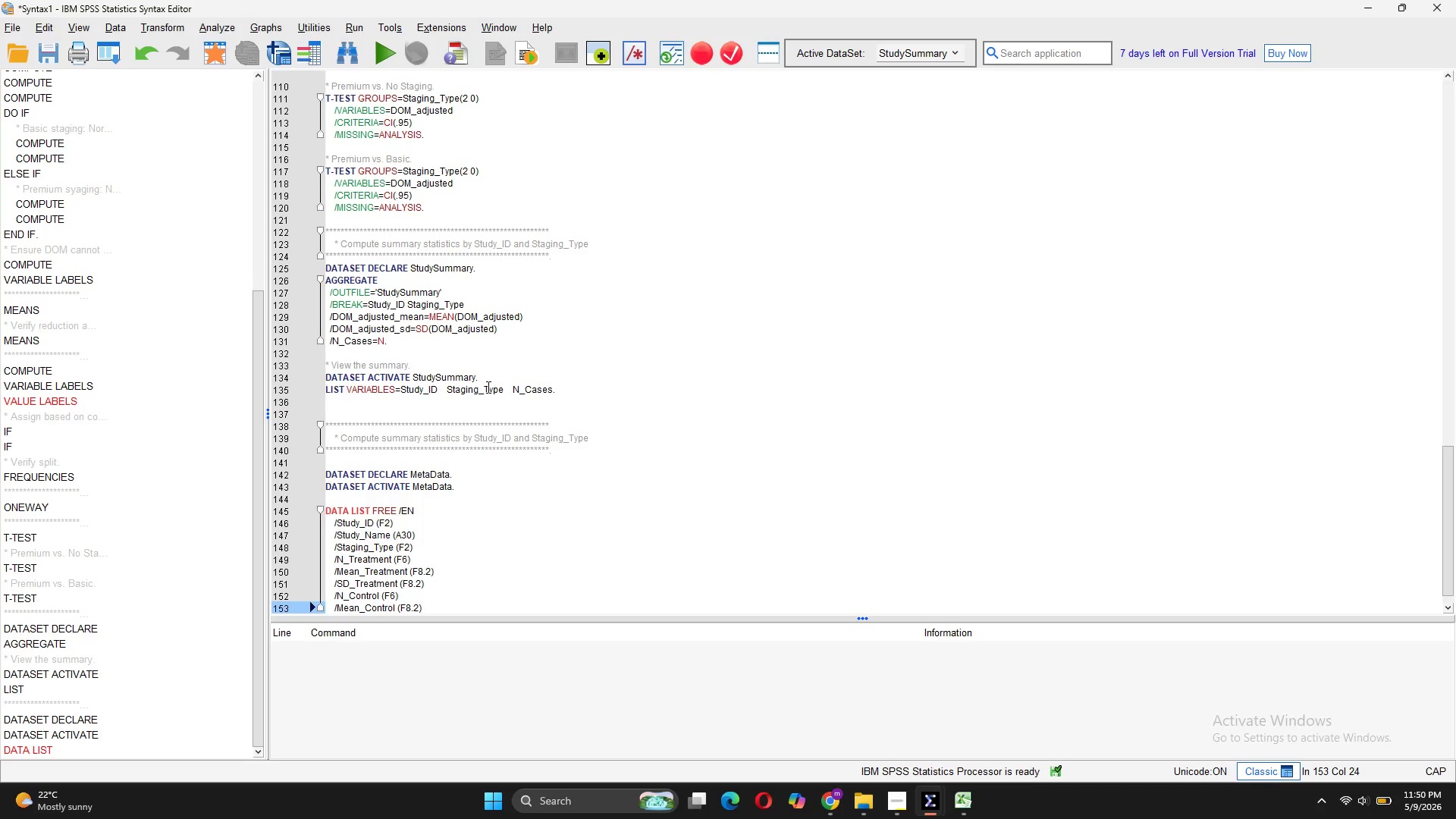 
key(Enter)
 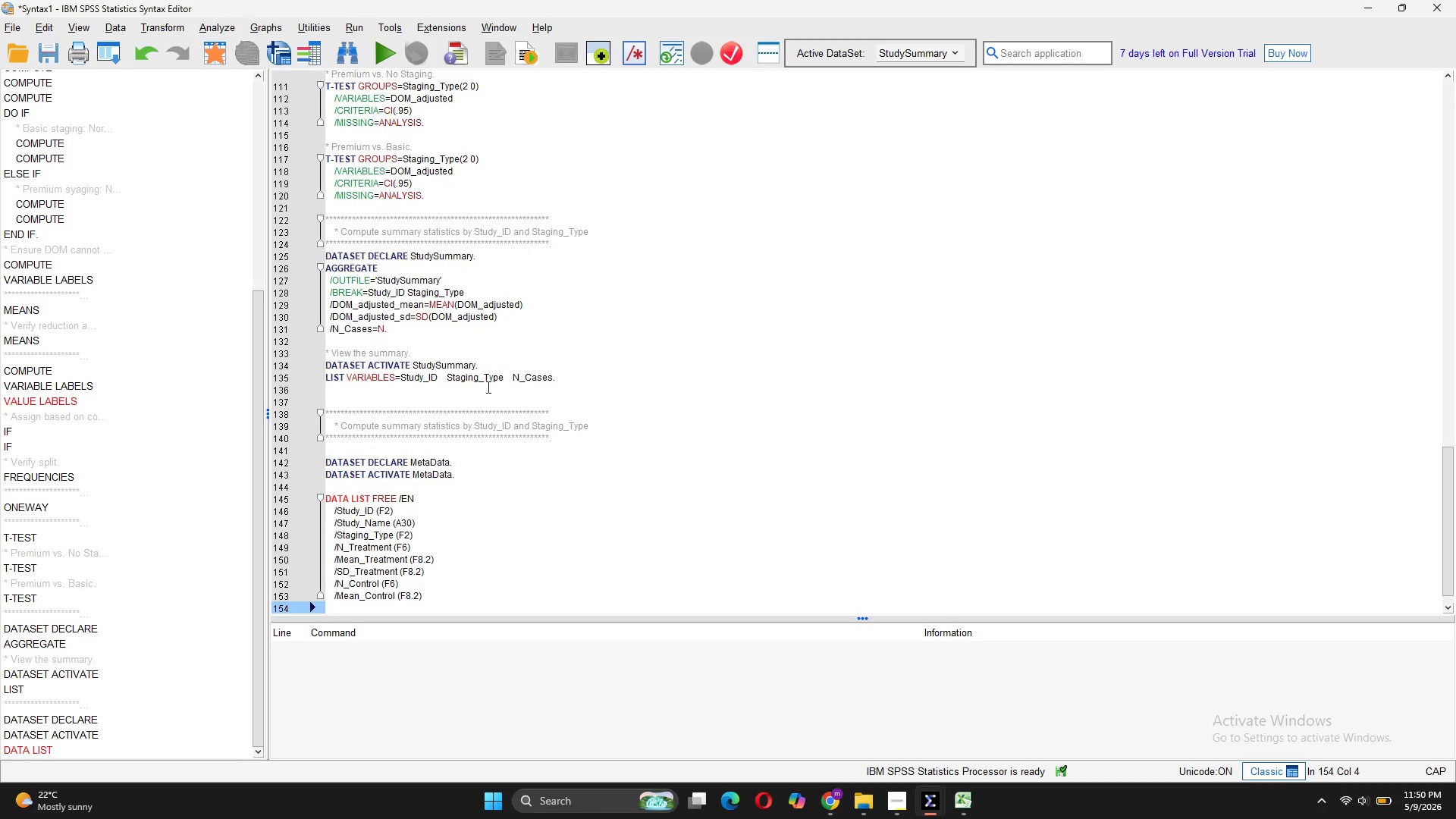 
type(/Efect)
key(Backspace)
key(Backspace)
key(Backspace)
type(fect_Size (F8.2)
 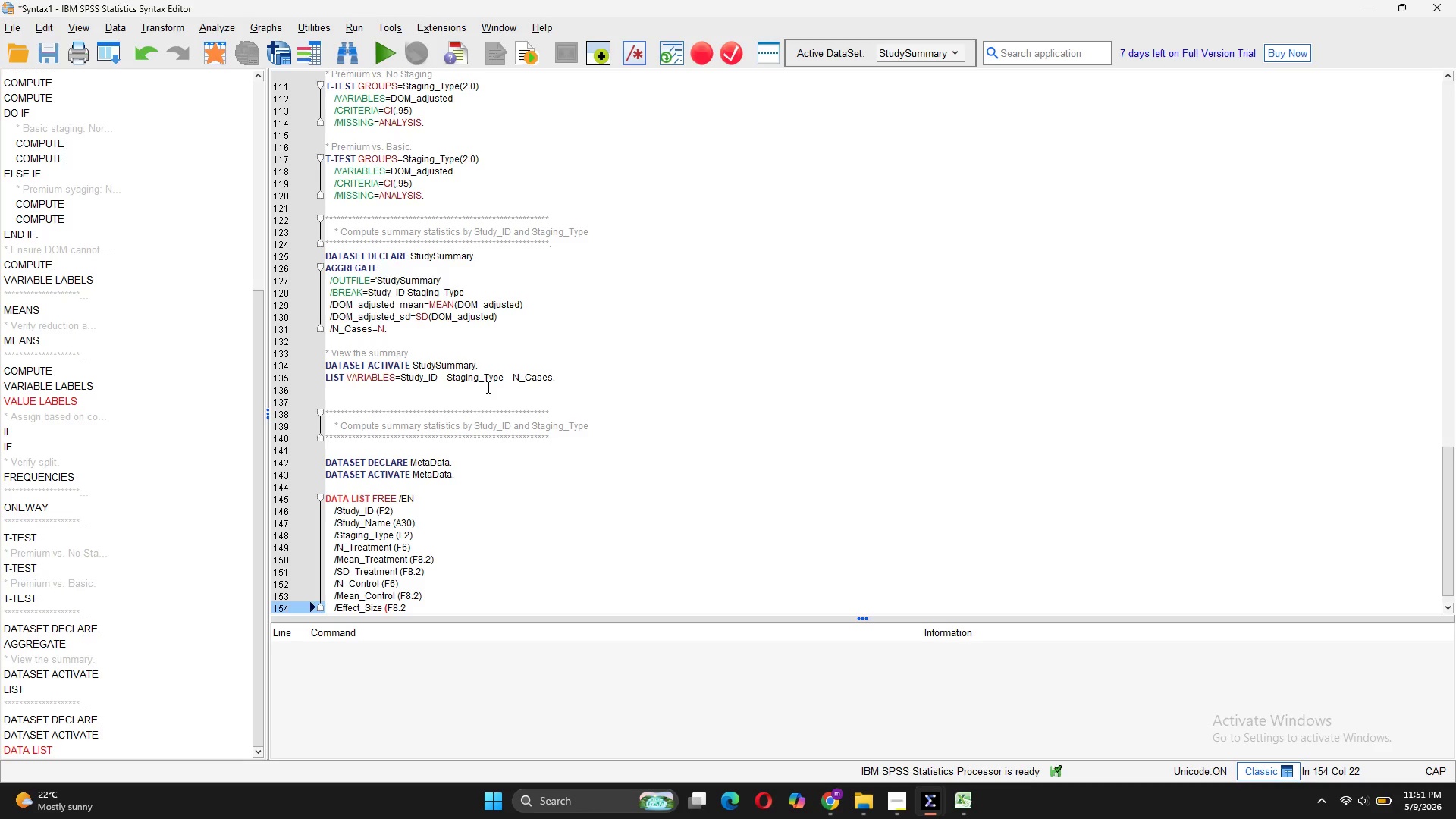 
key(Backspace)
type(3))
 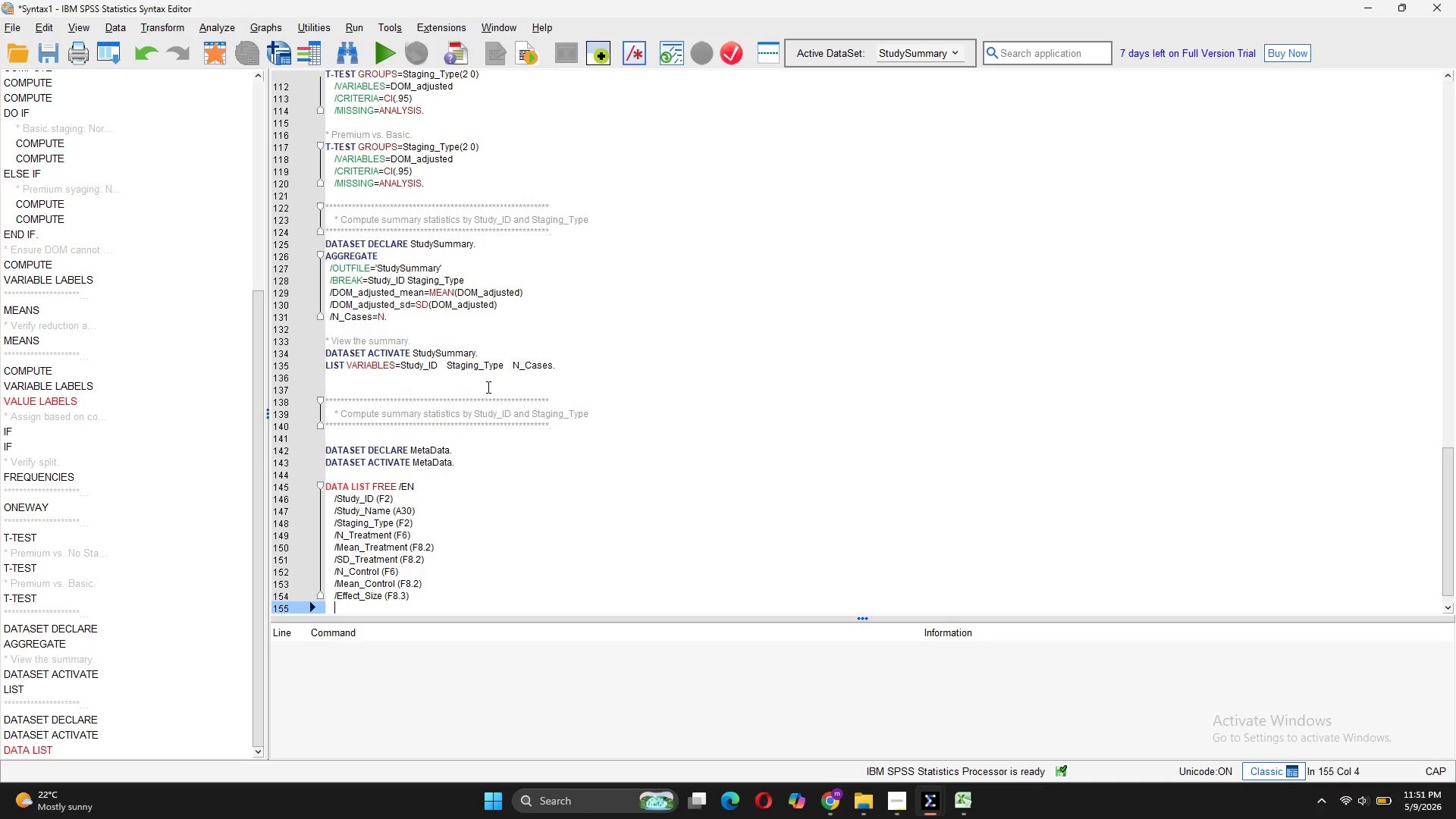 
 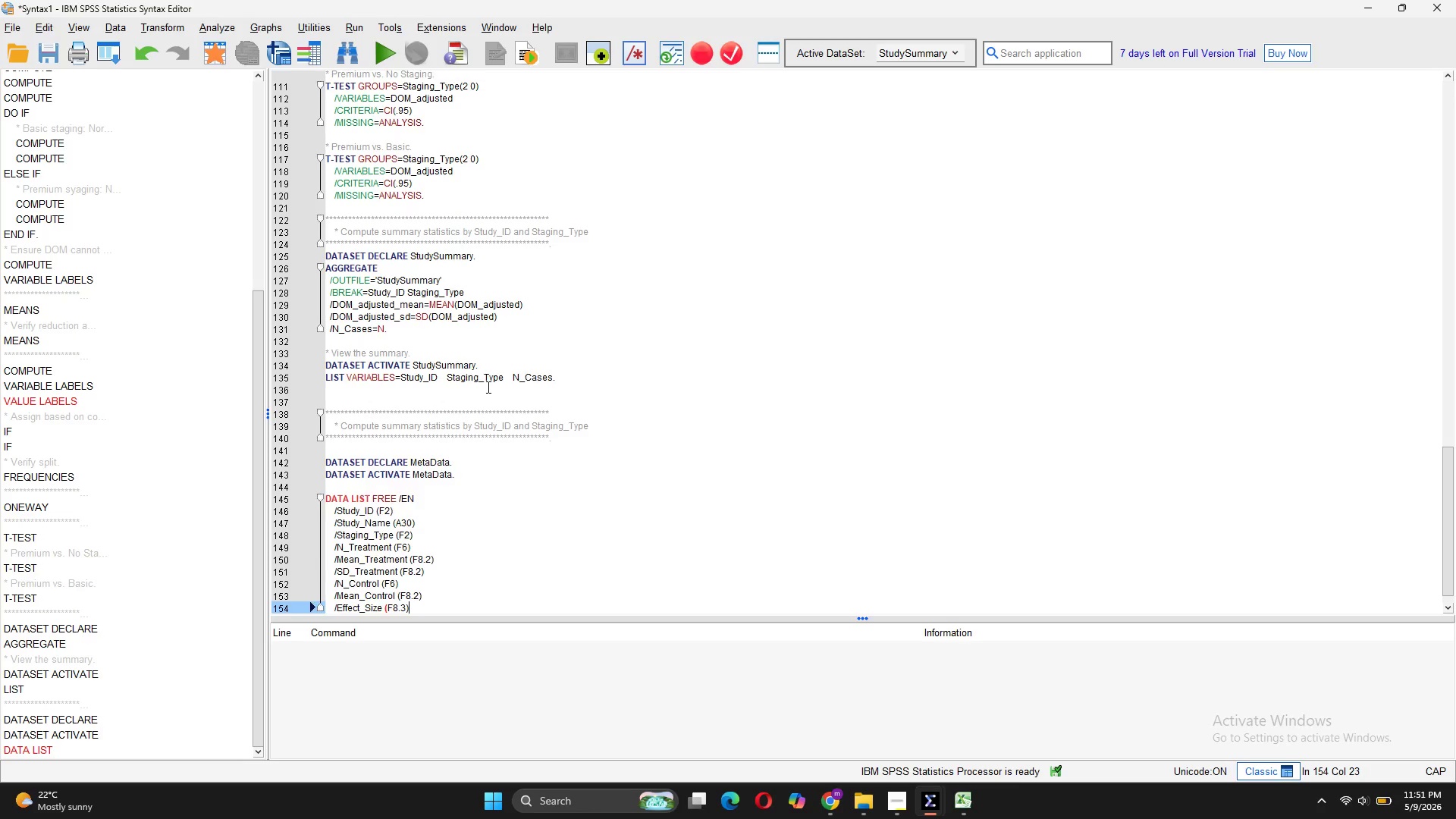 
key(Enter)
 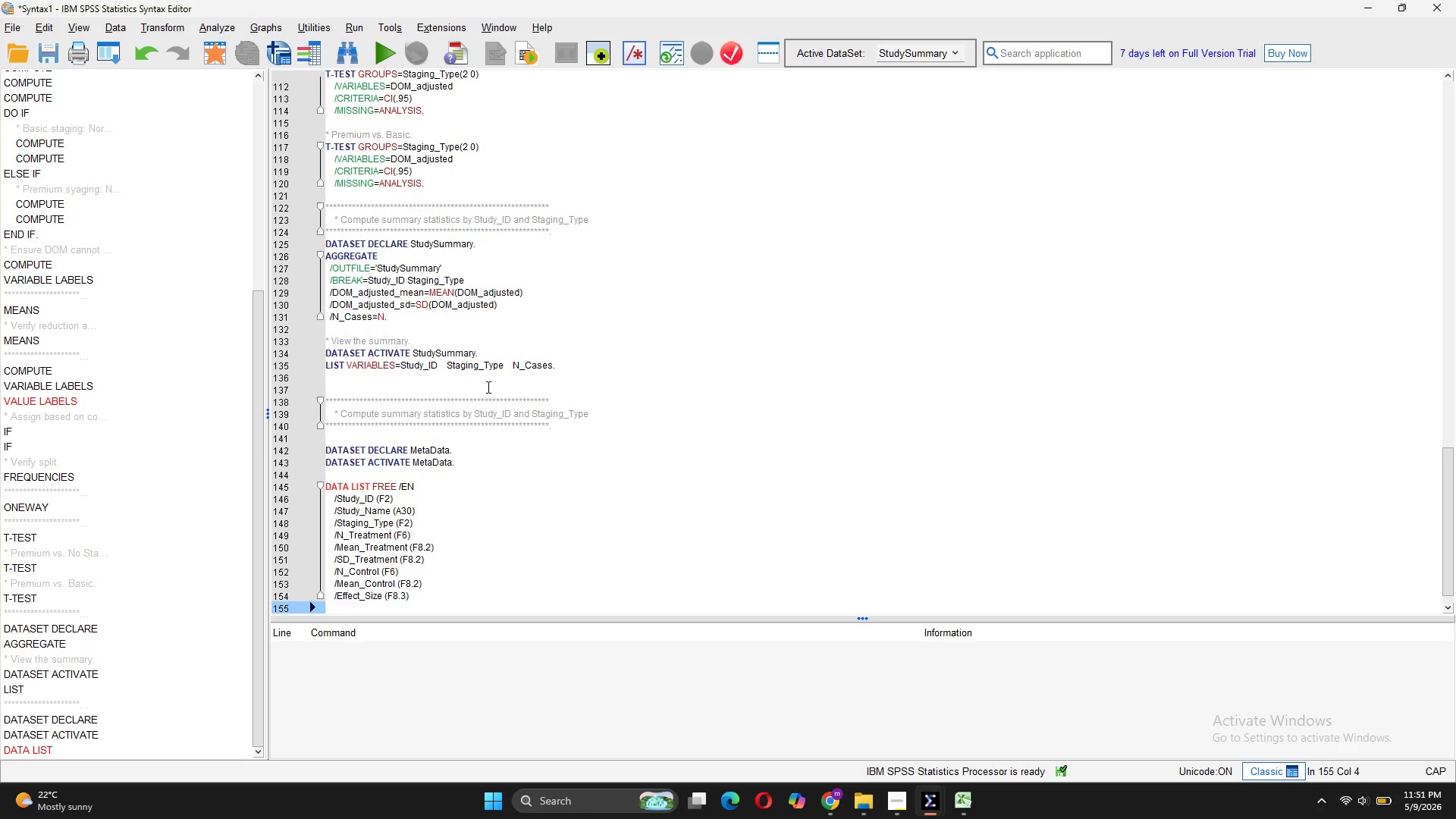 
type(/Std_Error)
 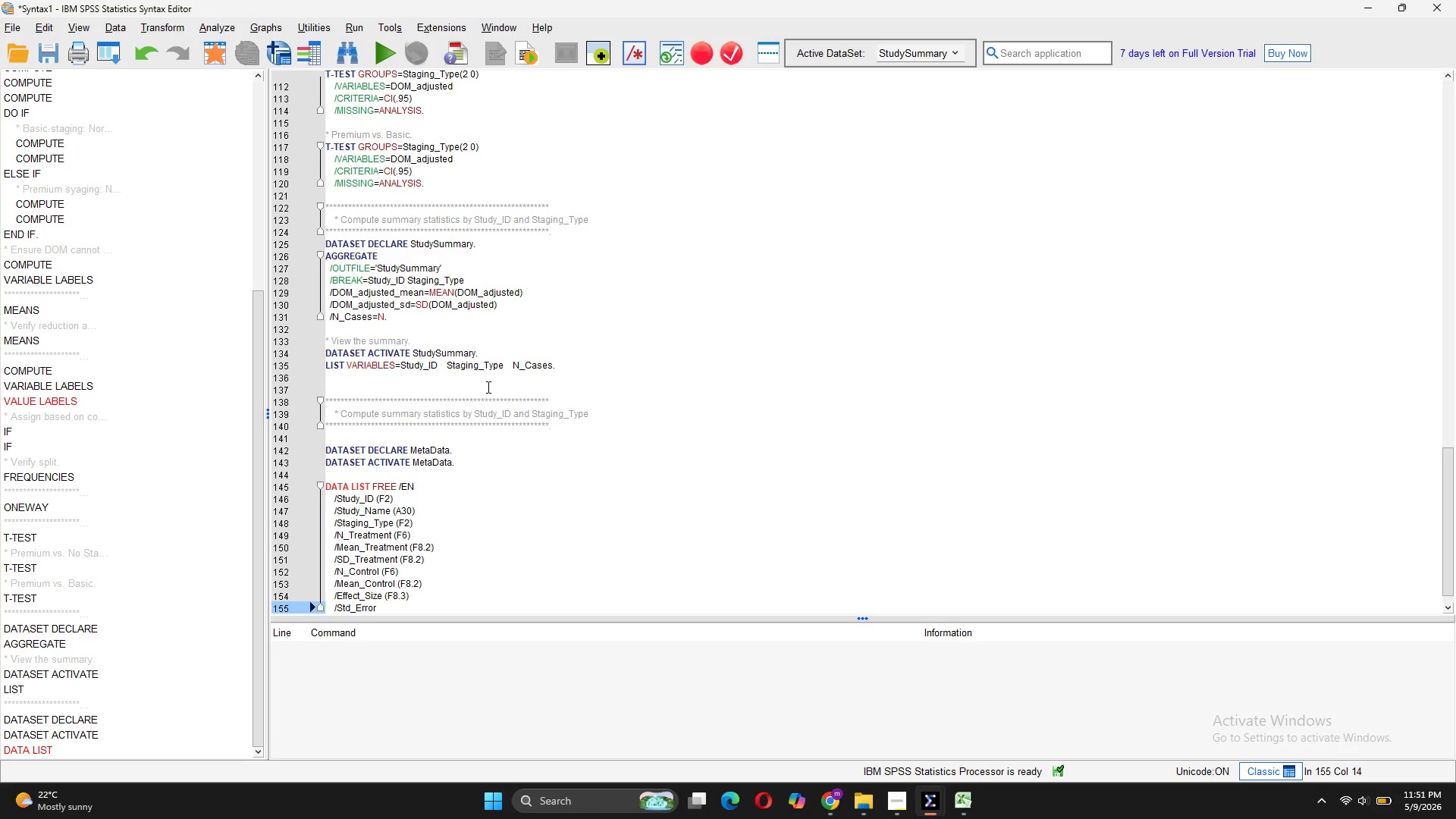 
type( (F8.4))
 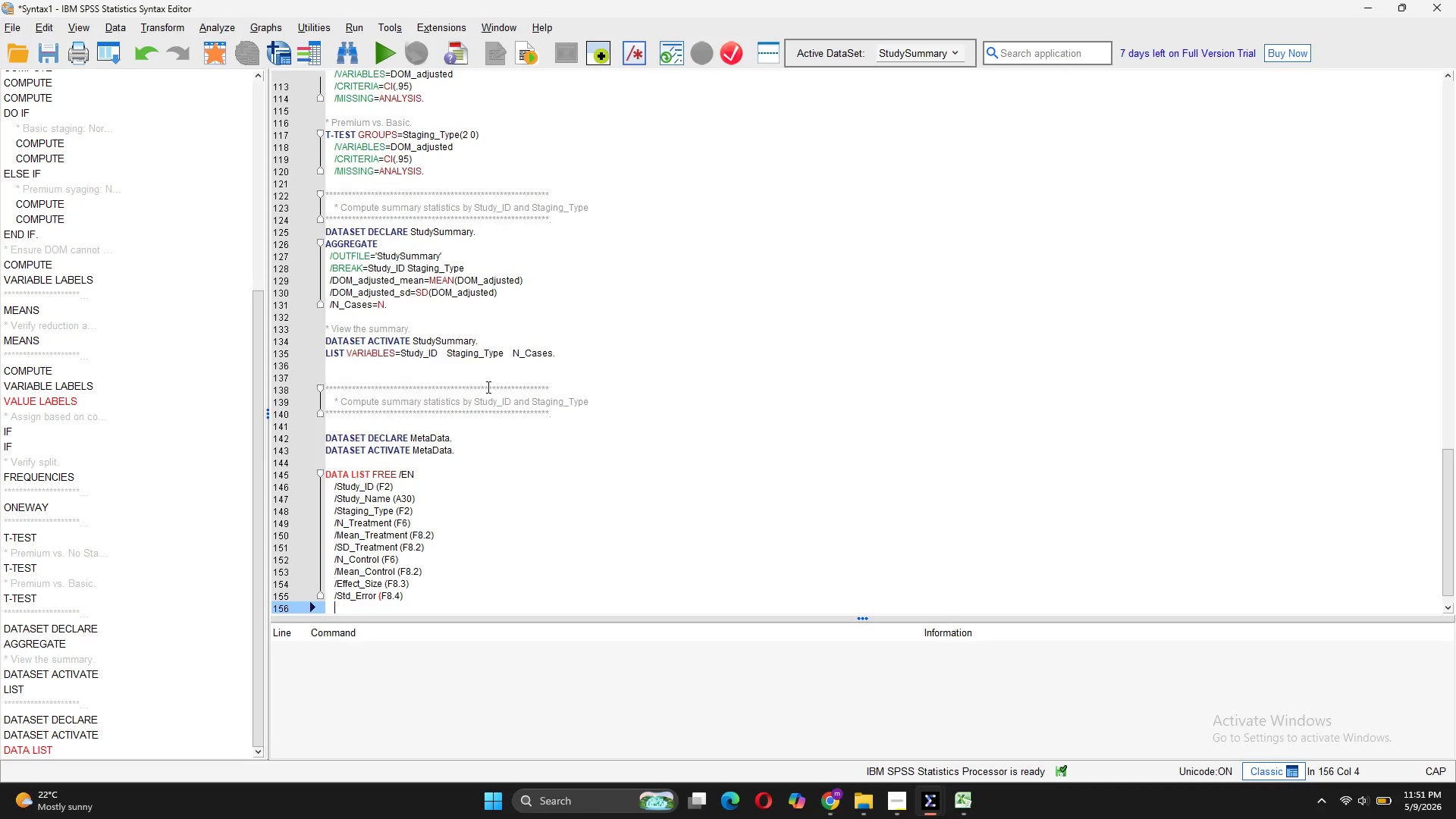 
 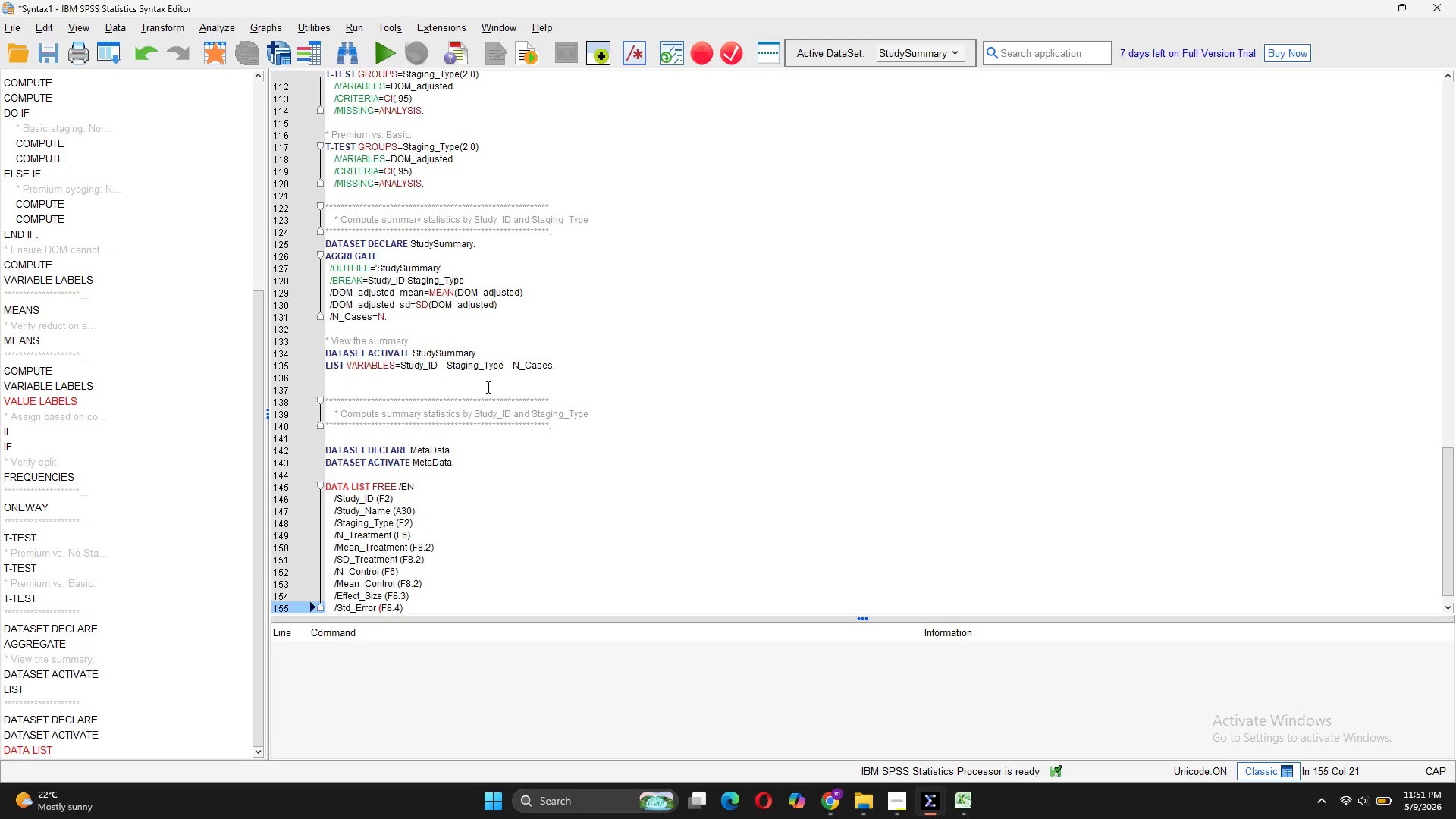 
key(Enter)
 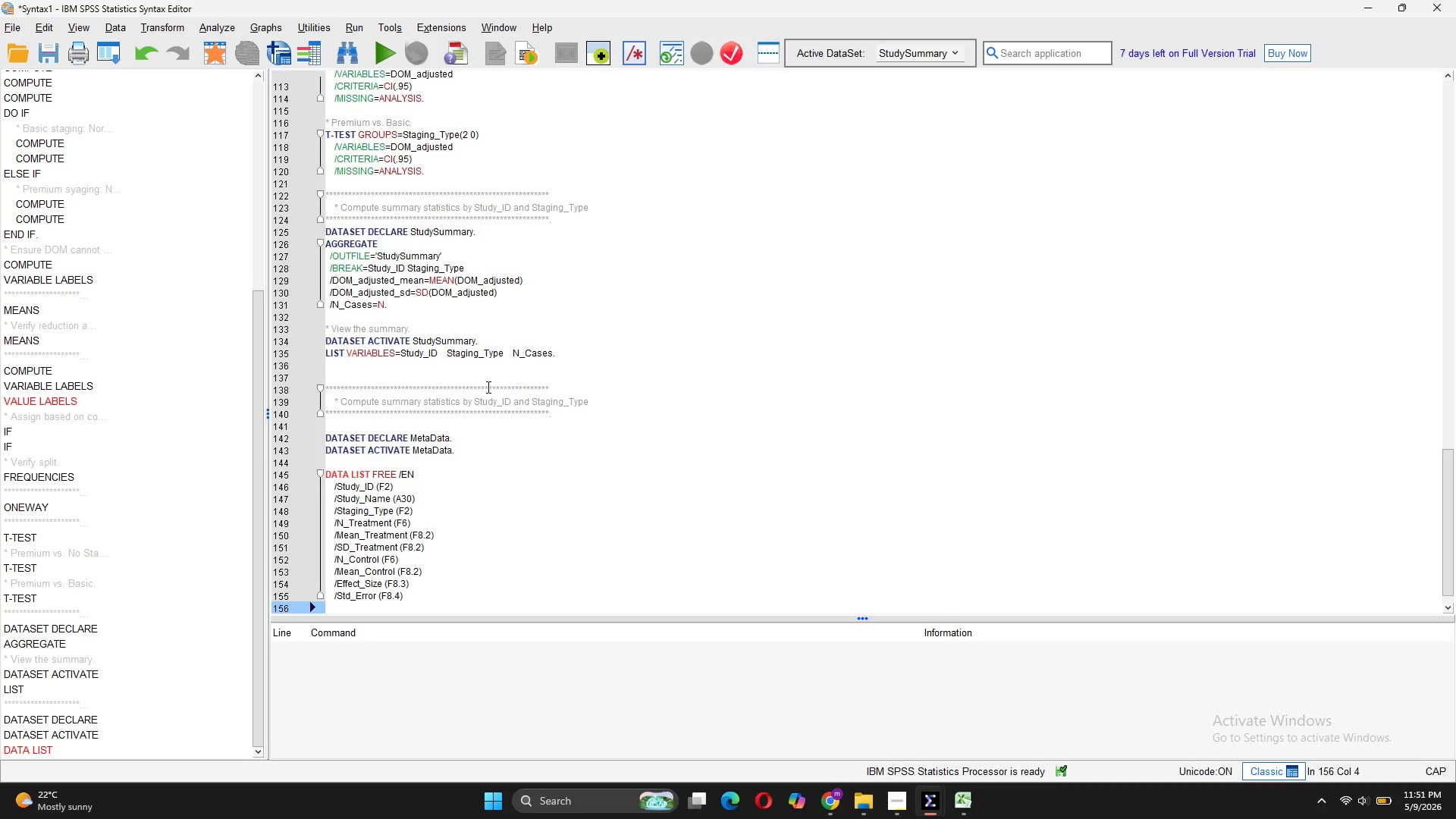 
type(/Variance 9)
key(Backspace)
type((F8)
 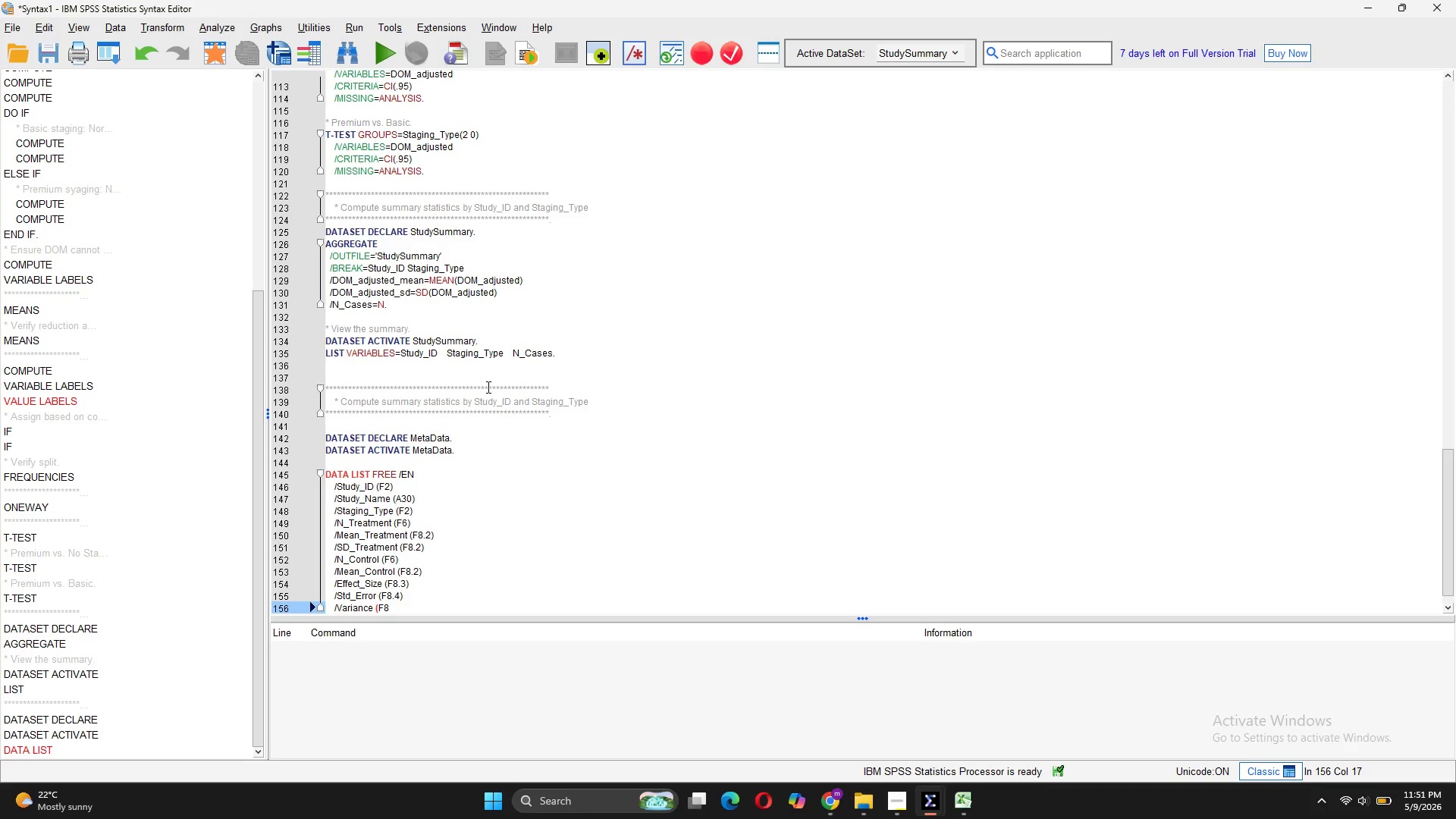 
type(.6))
 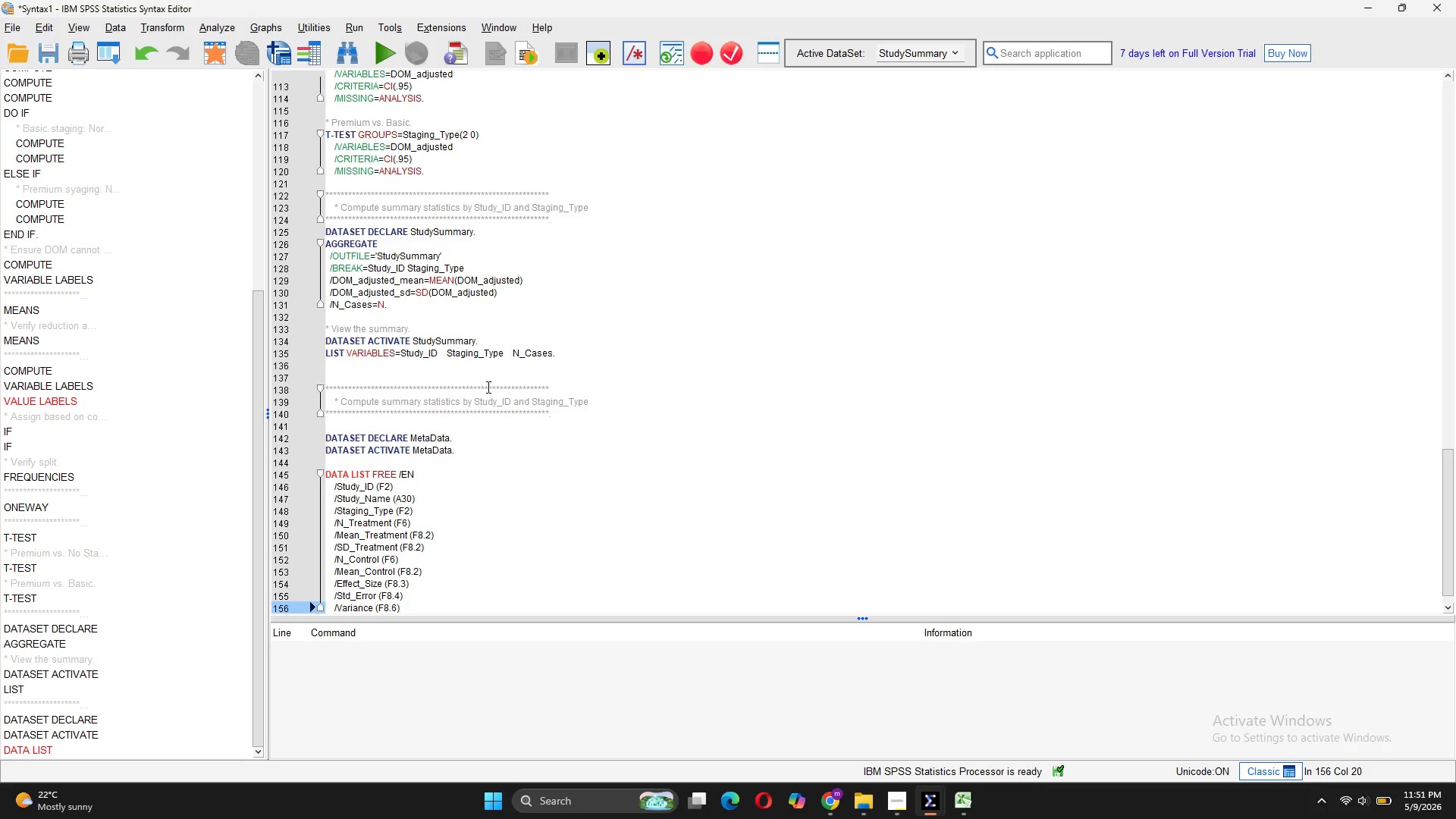 
key(Enter)
 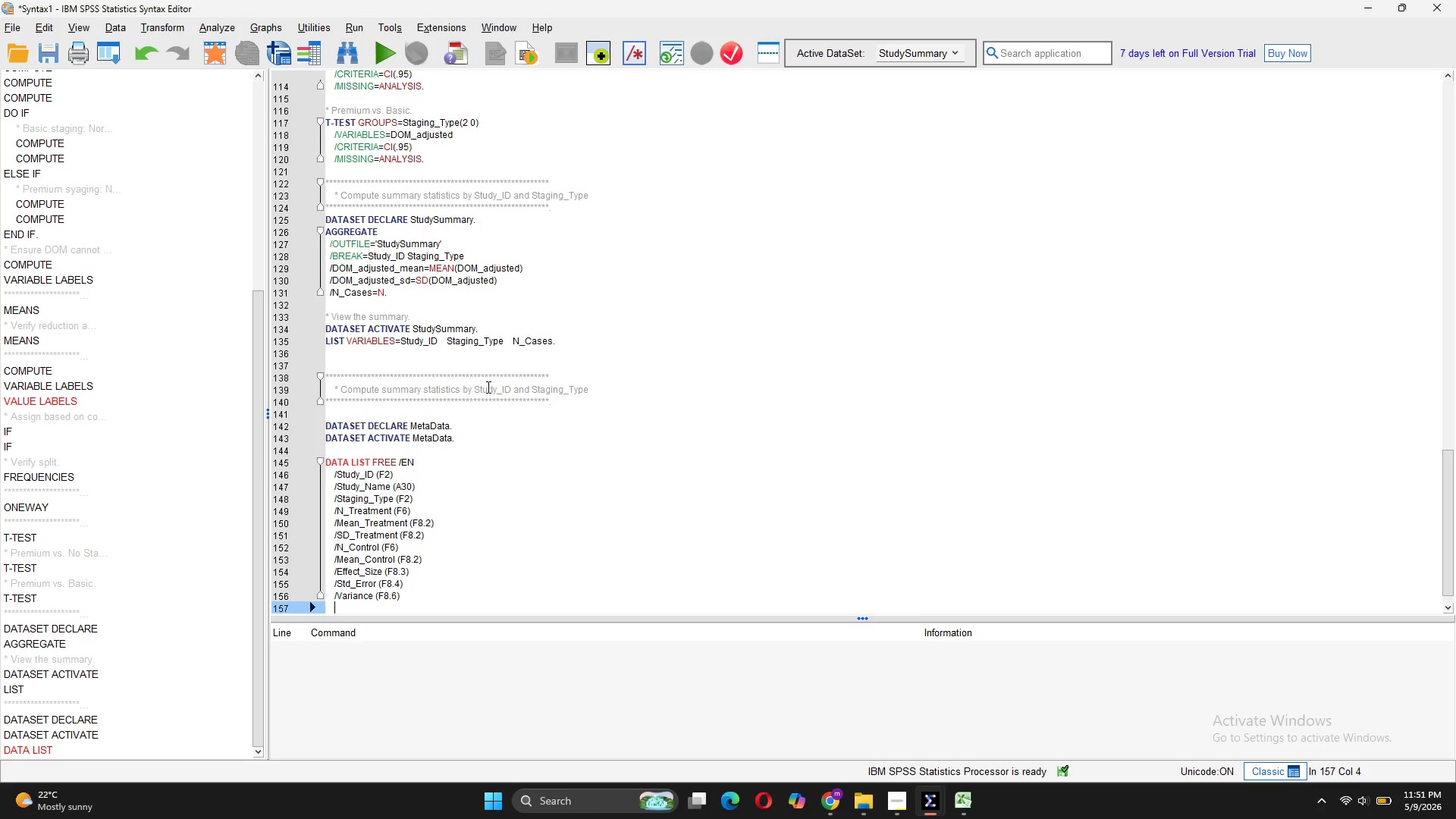 
type(/Lower_CI ()
 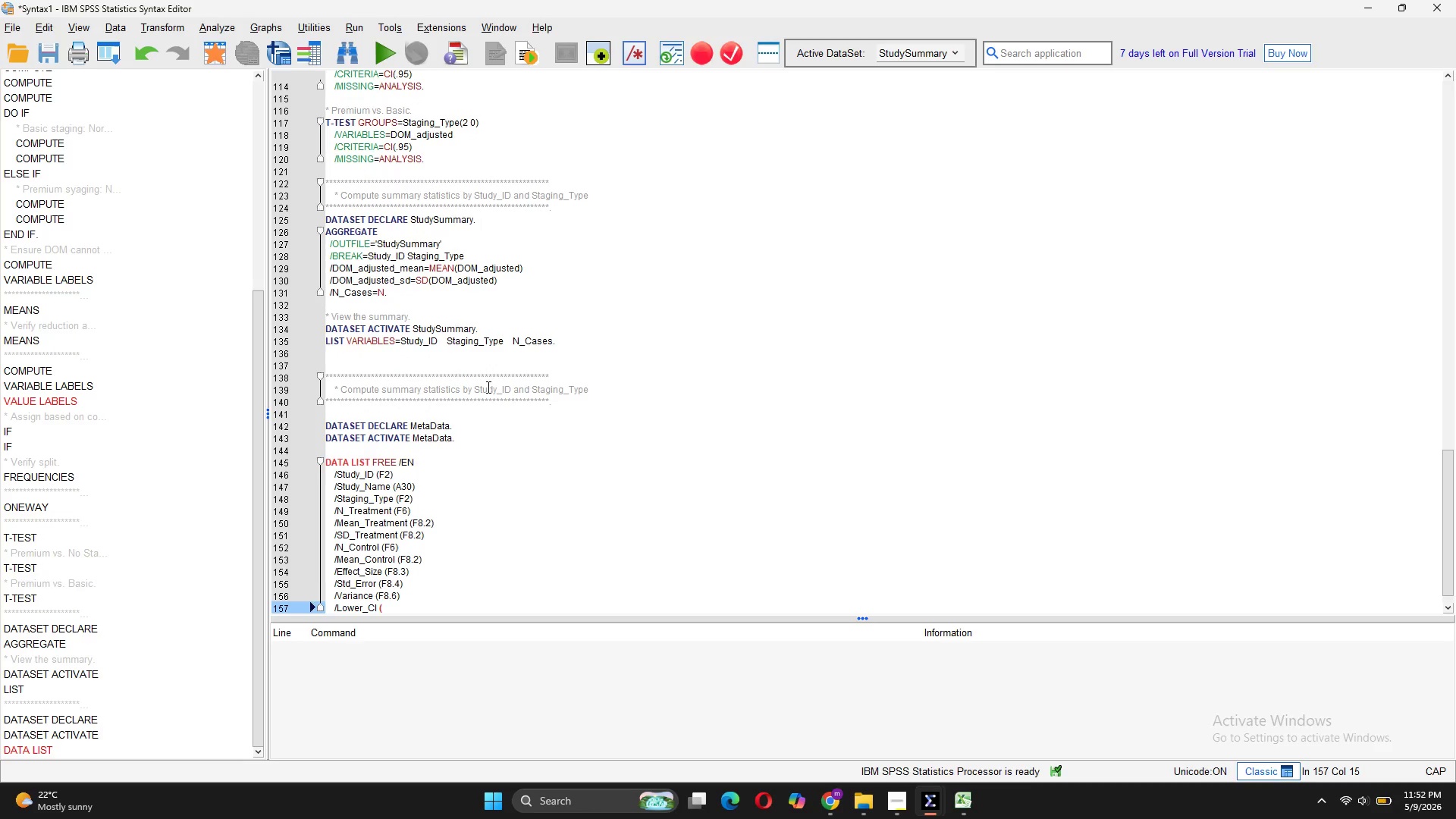 
type(F8.3))
 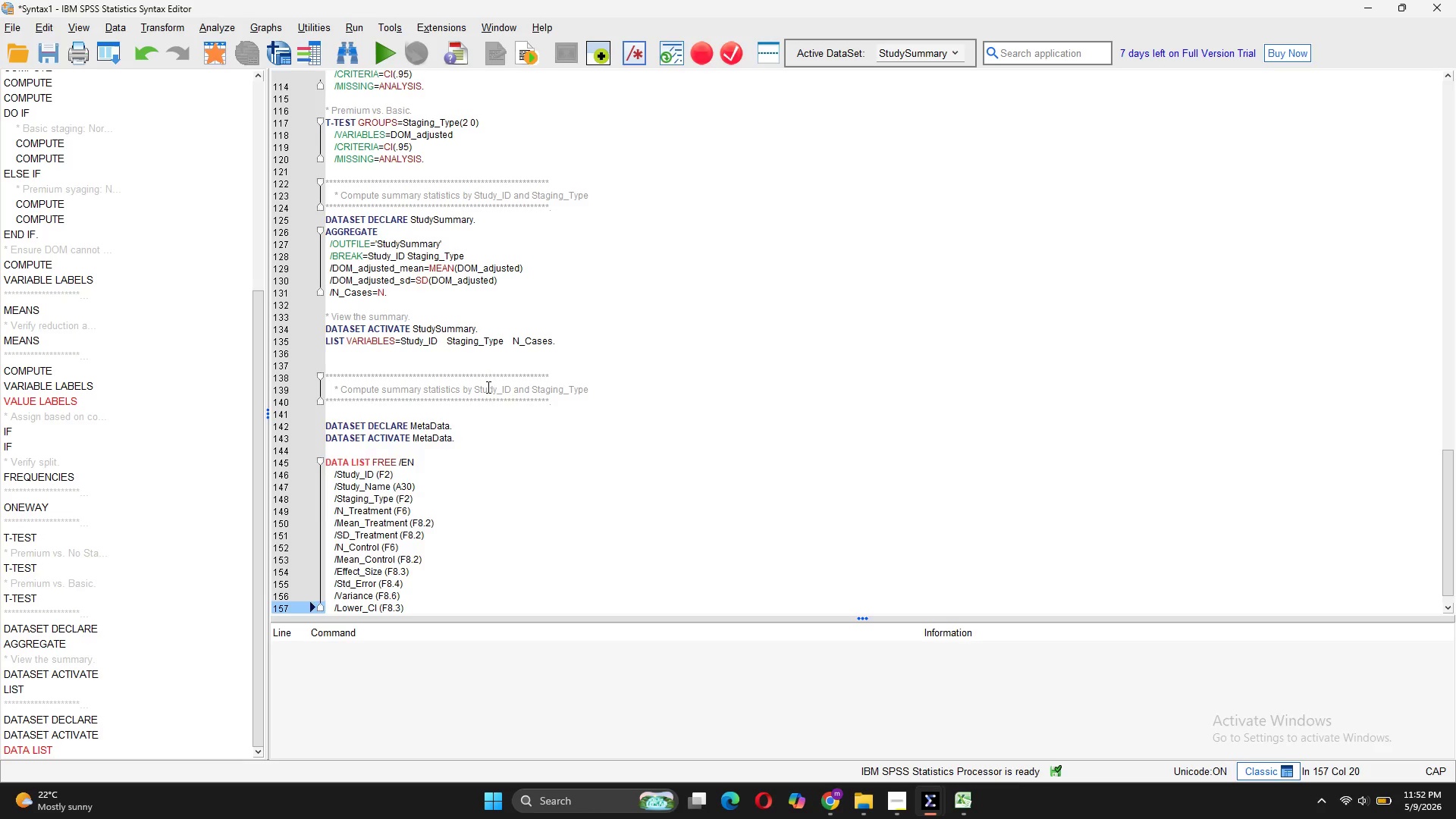 
 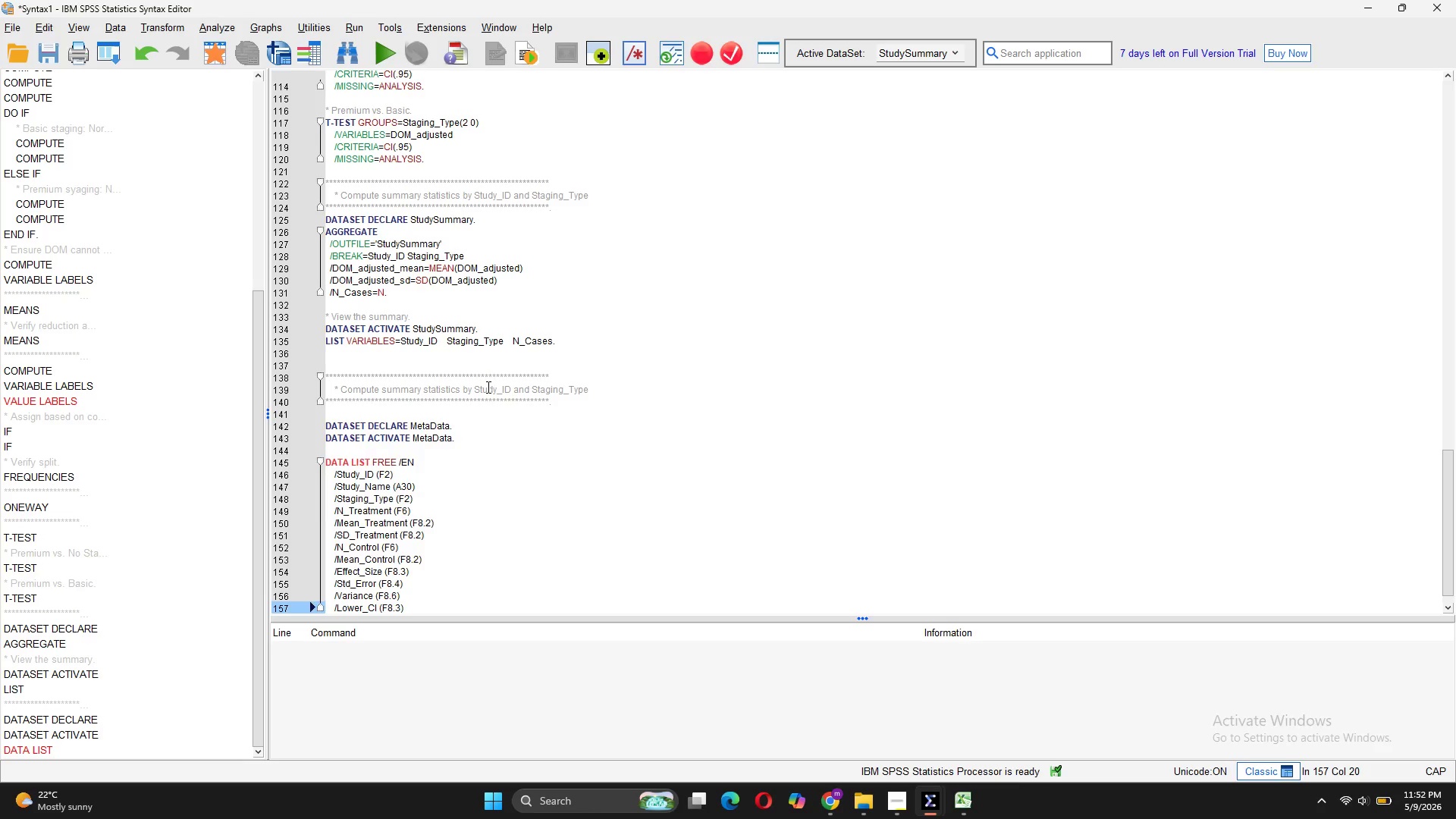 
key(Enter)
 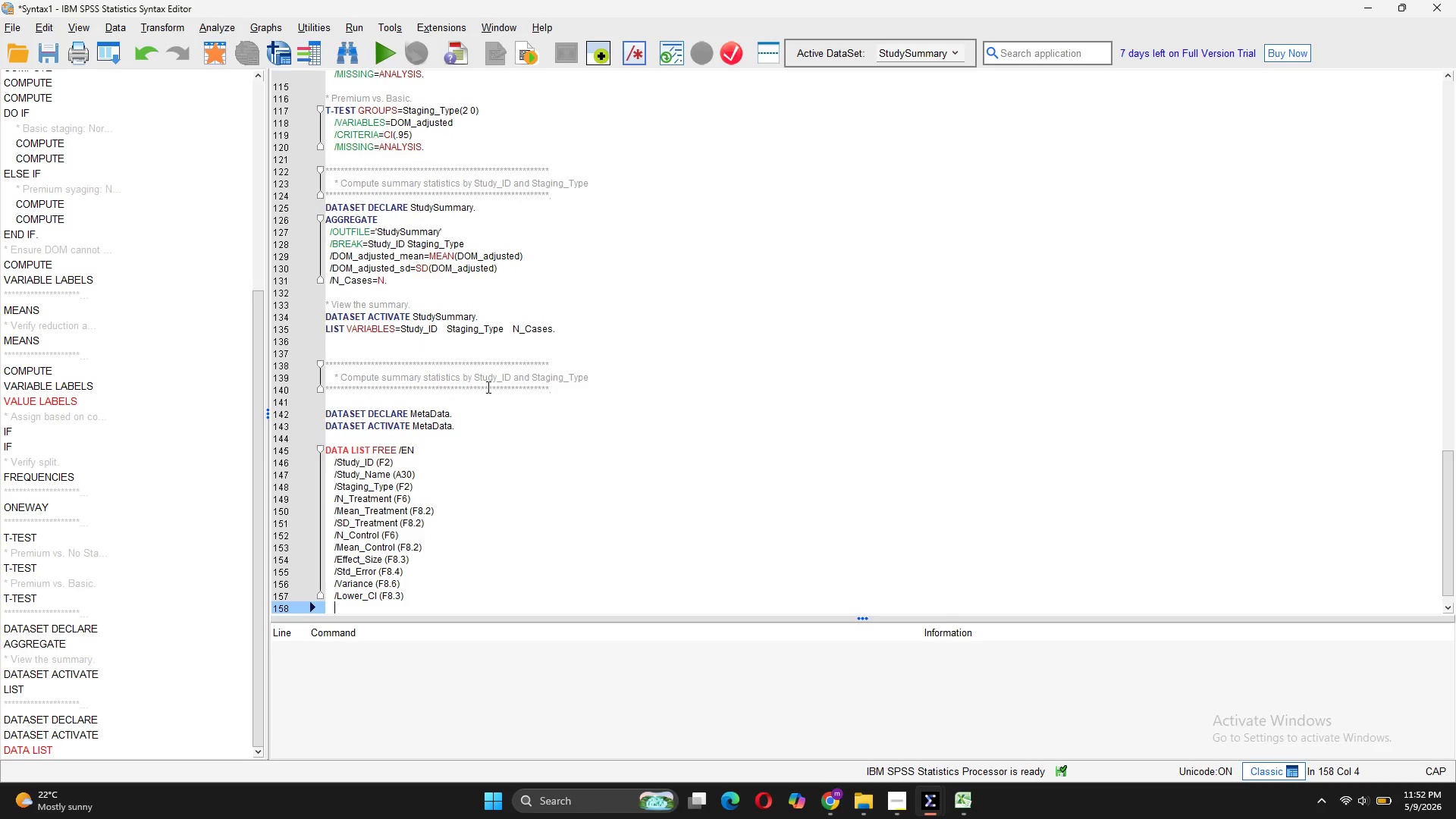 
type(/Upper_CI (F8.3).)
 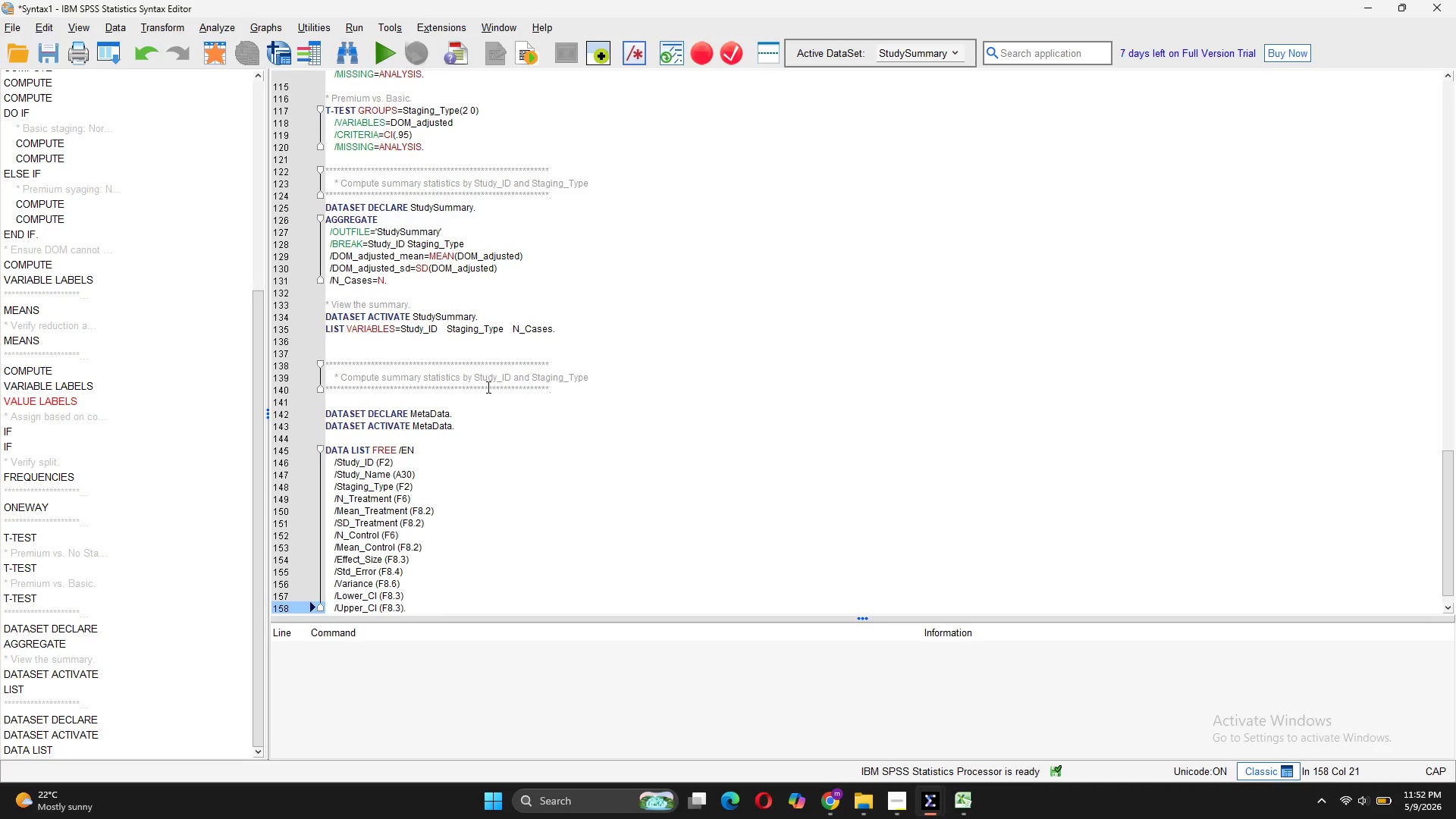 
wait(9.31)
 